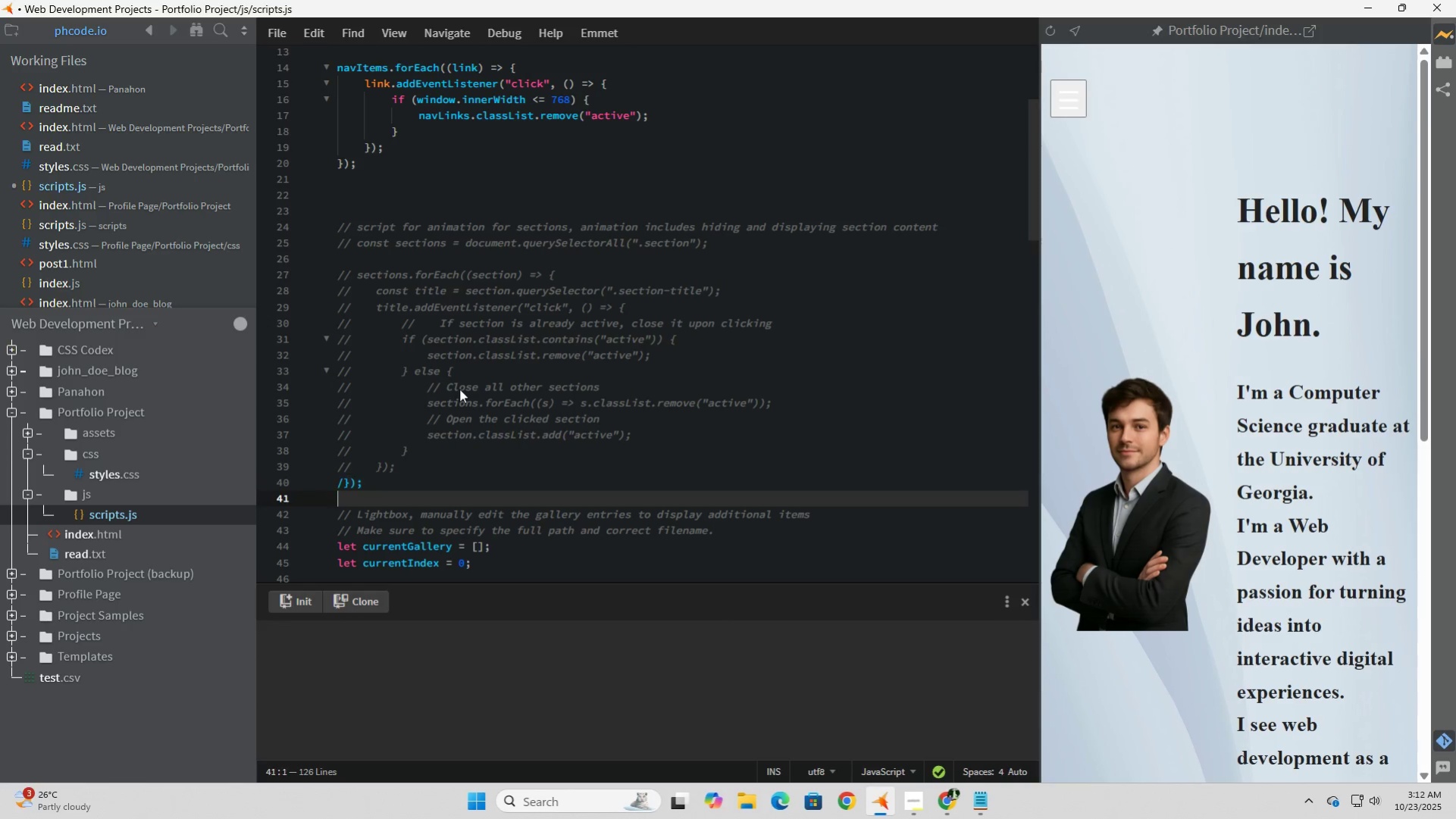 
key(ArrowDown)
 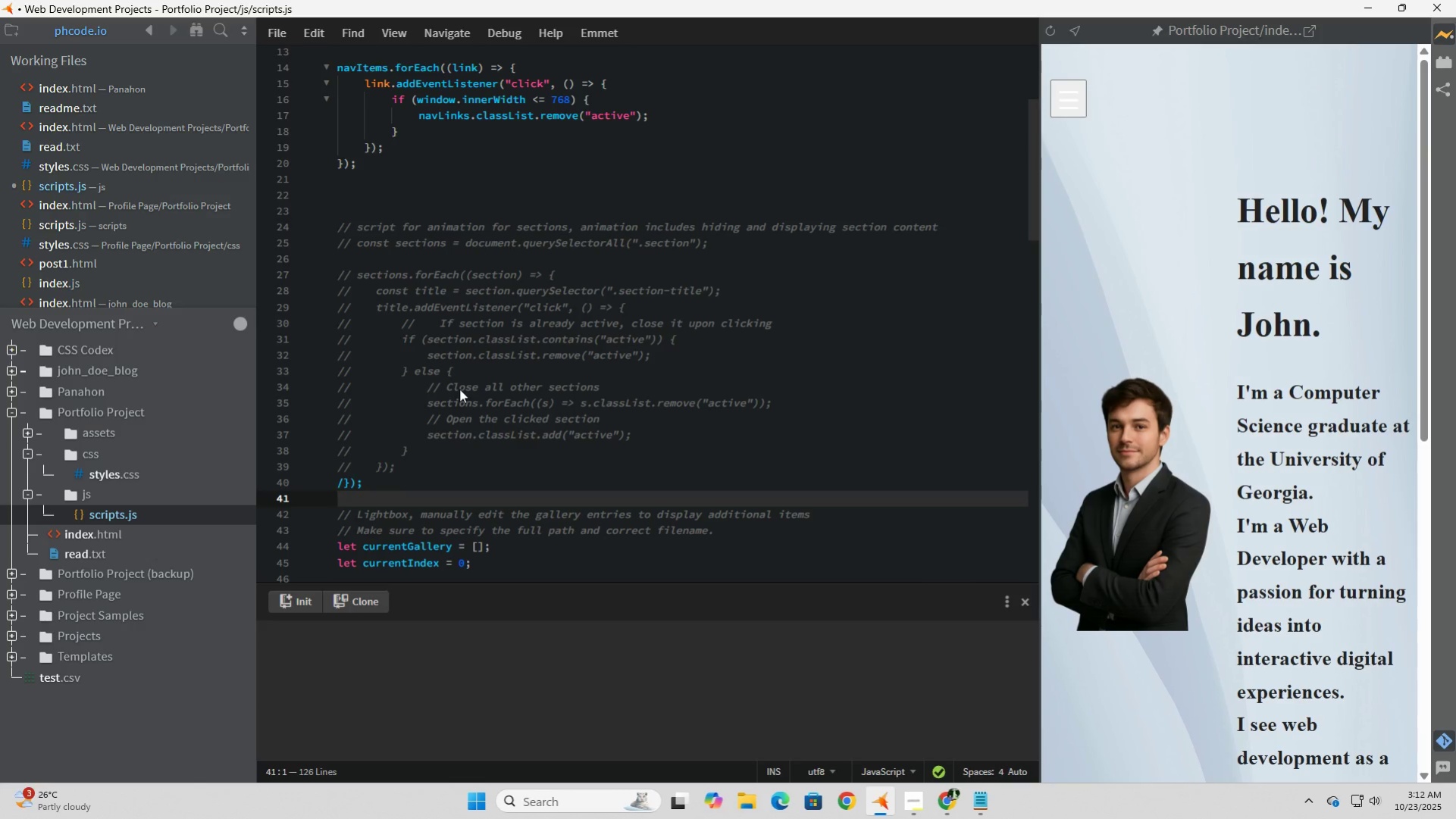 
key(ArrowUp)
 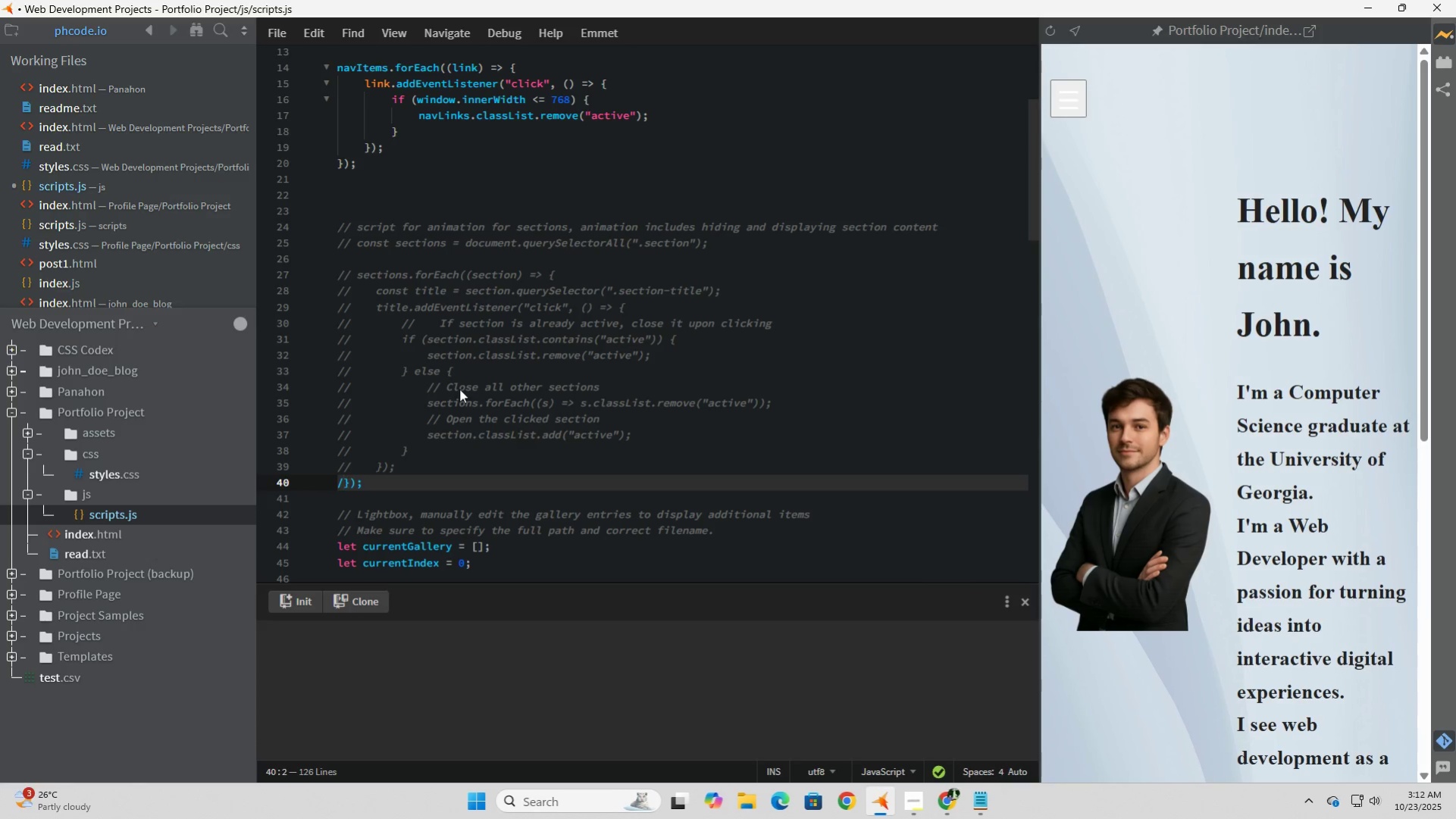 
key(NumpadDivide)
 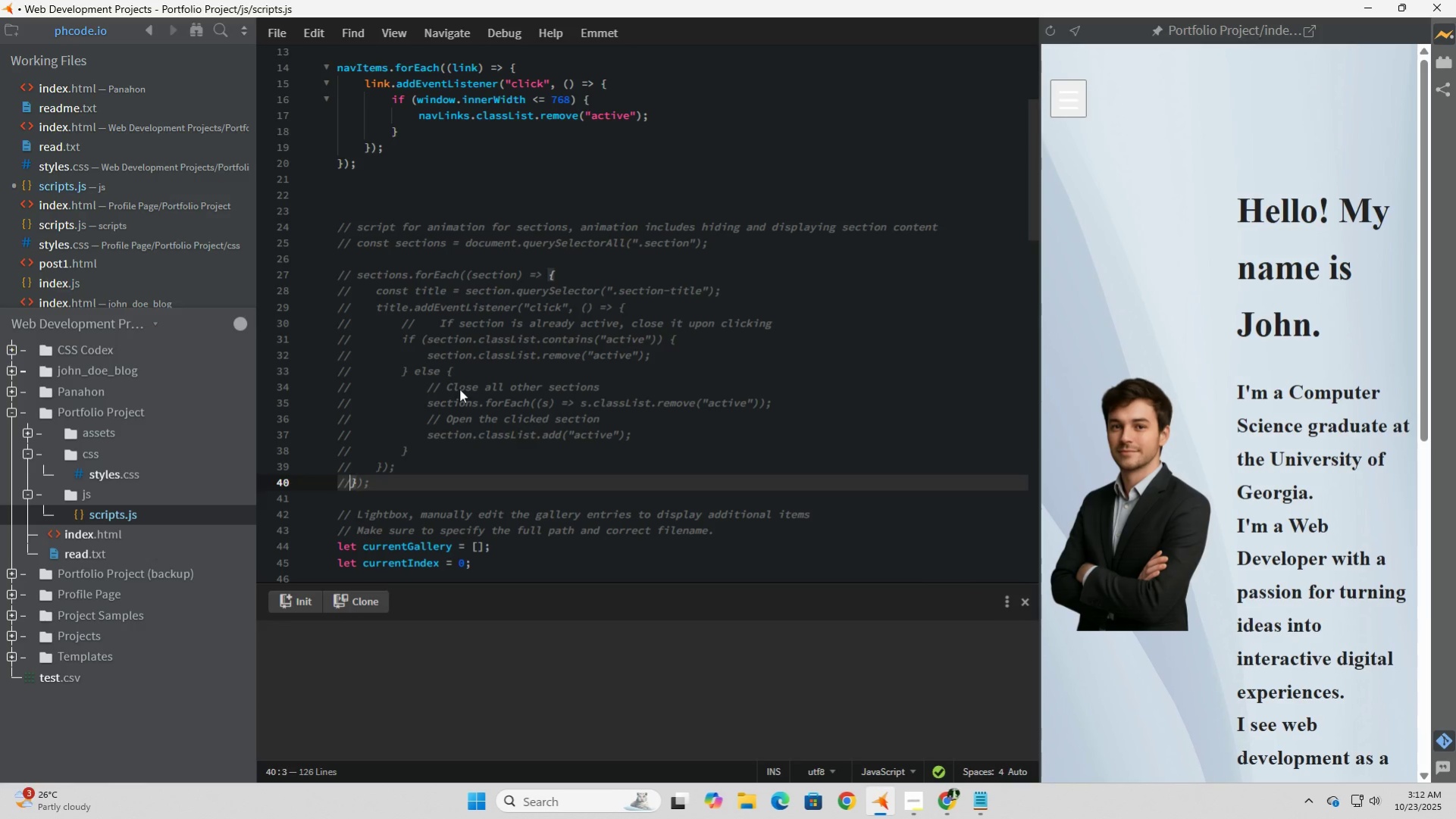 
key(ArrowDown)
 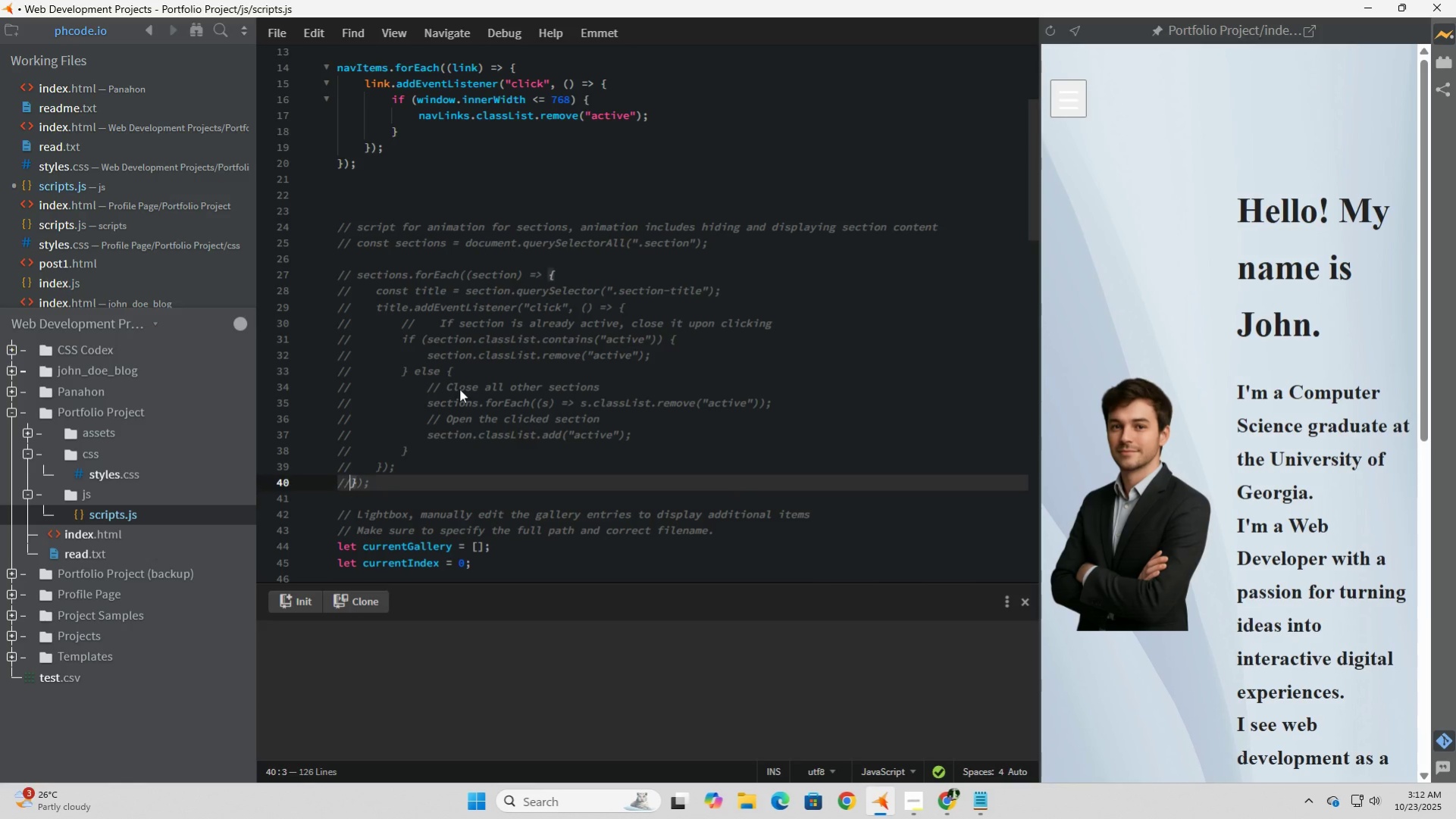 
key(ArrowUp)
 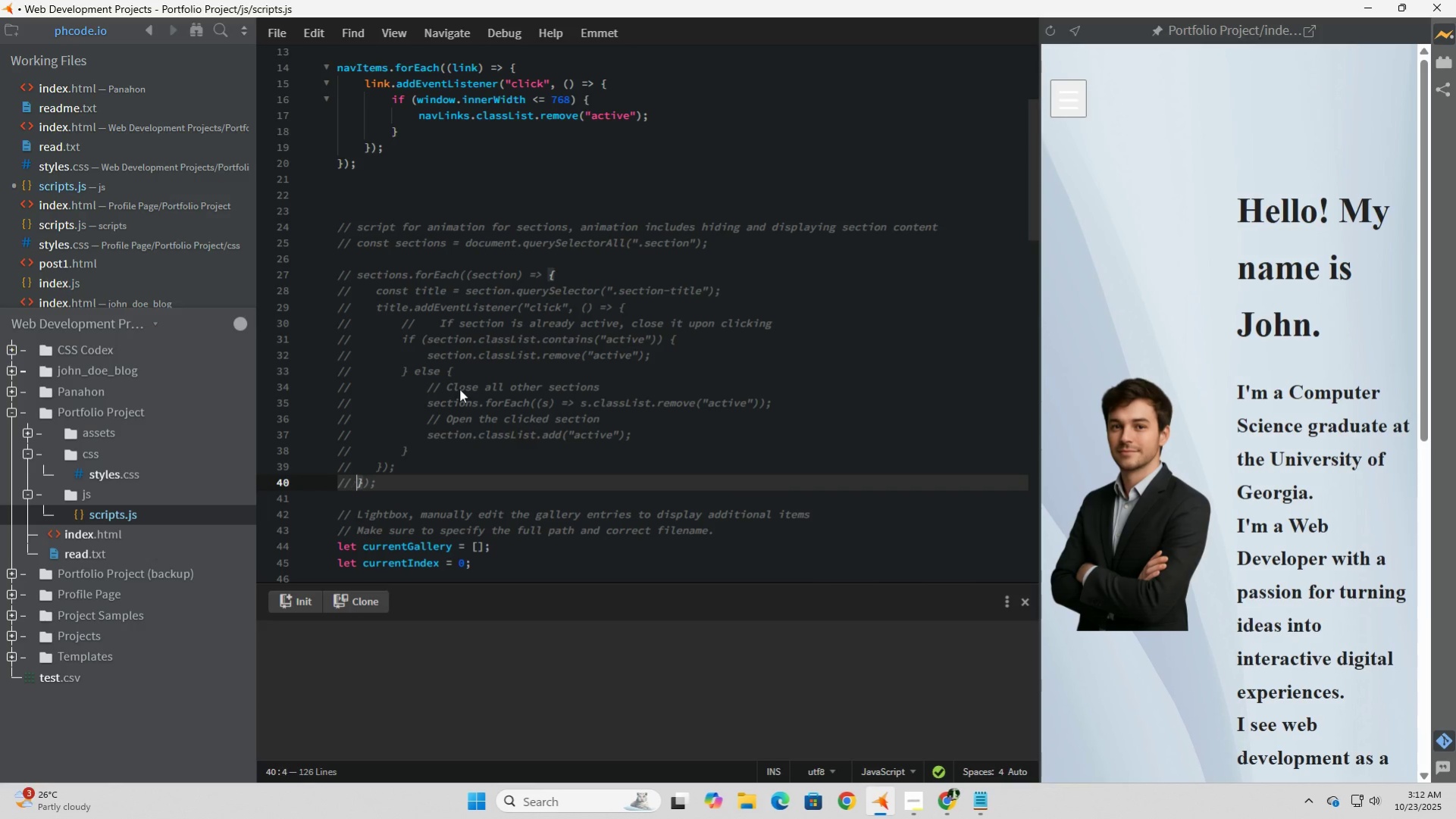 
key(Space)
 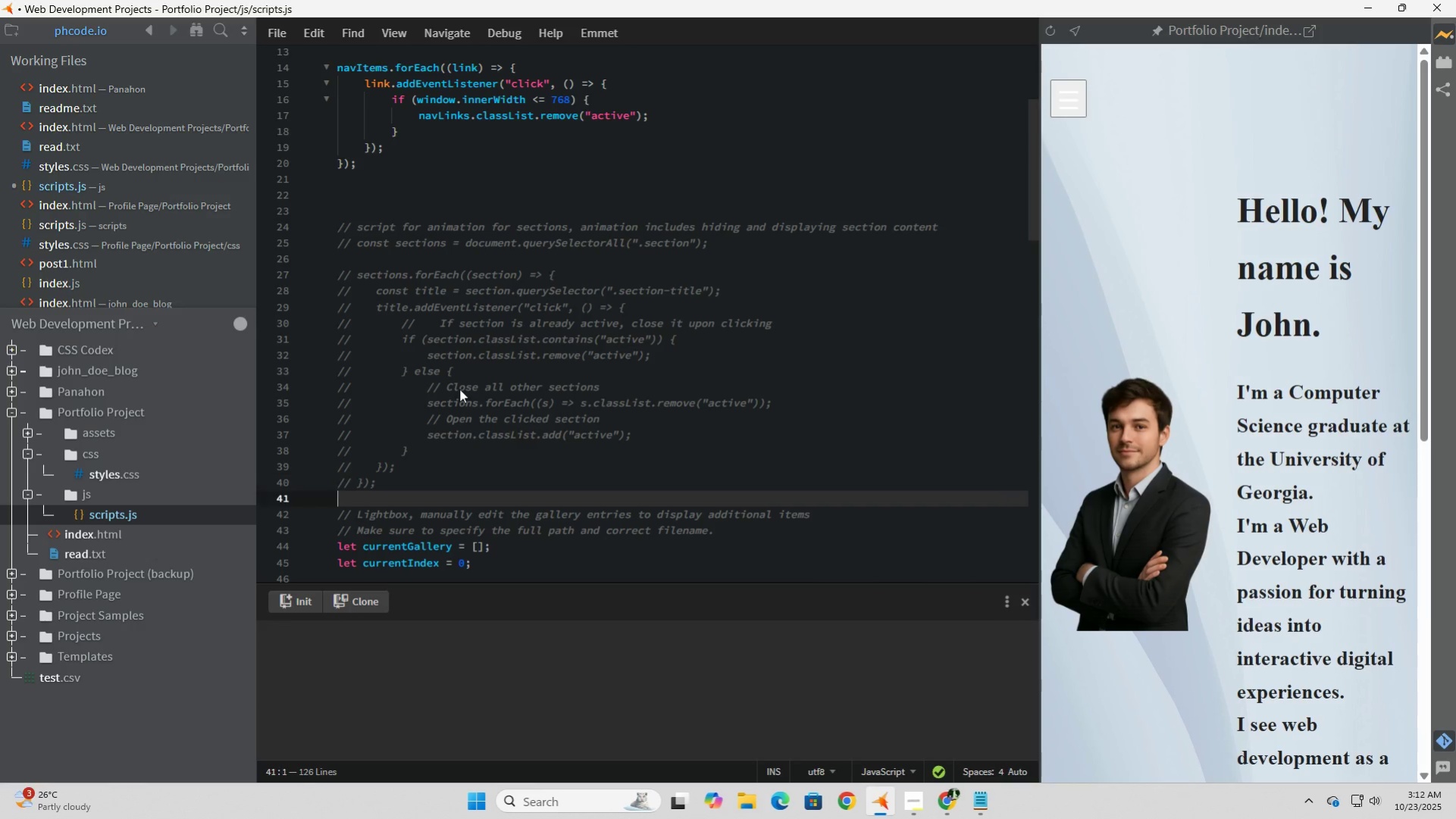 
key(ArrowDown)
 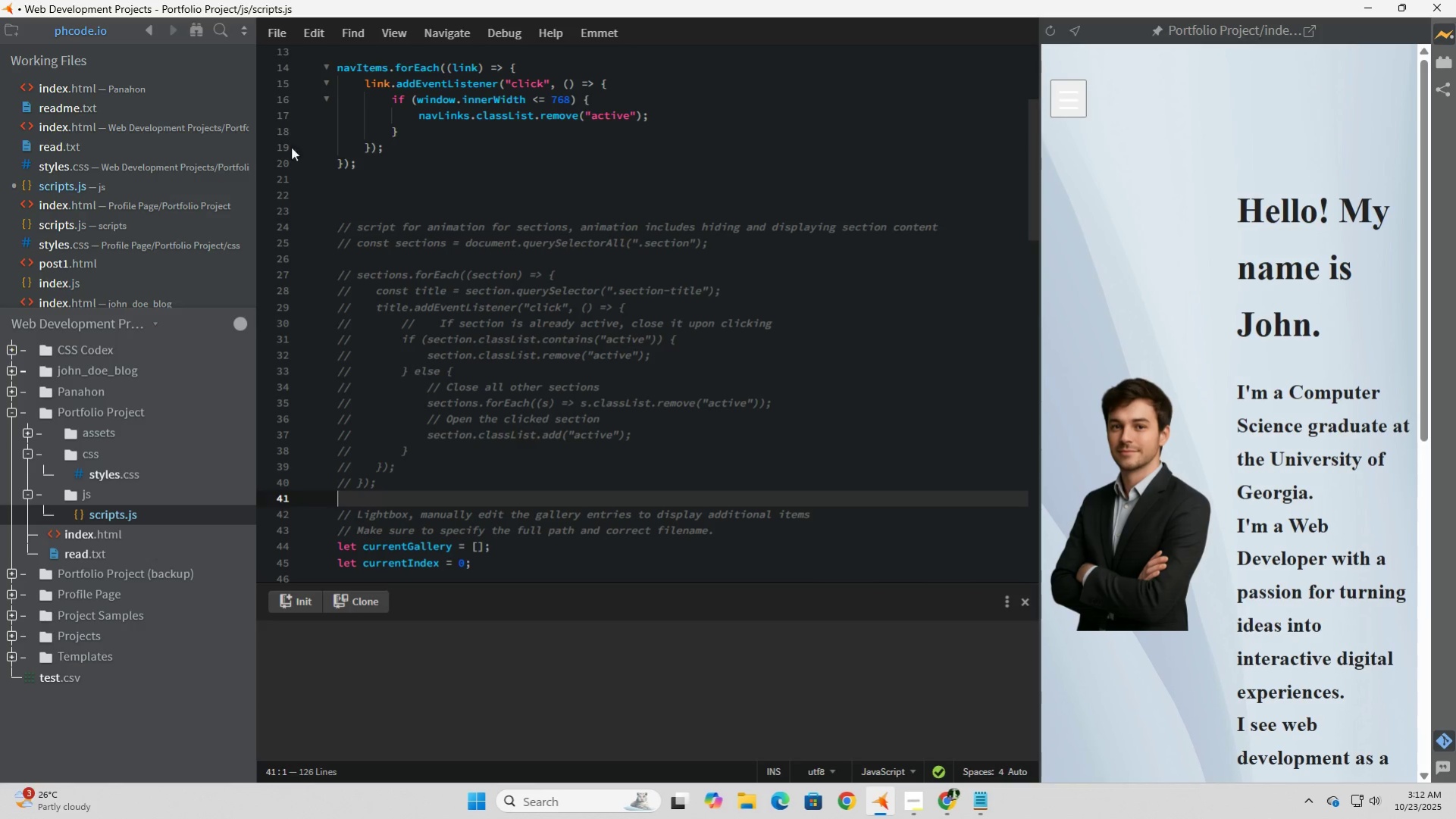 
left_click([360, 189])
 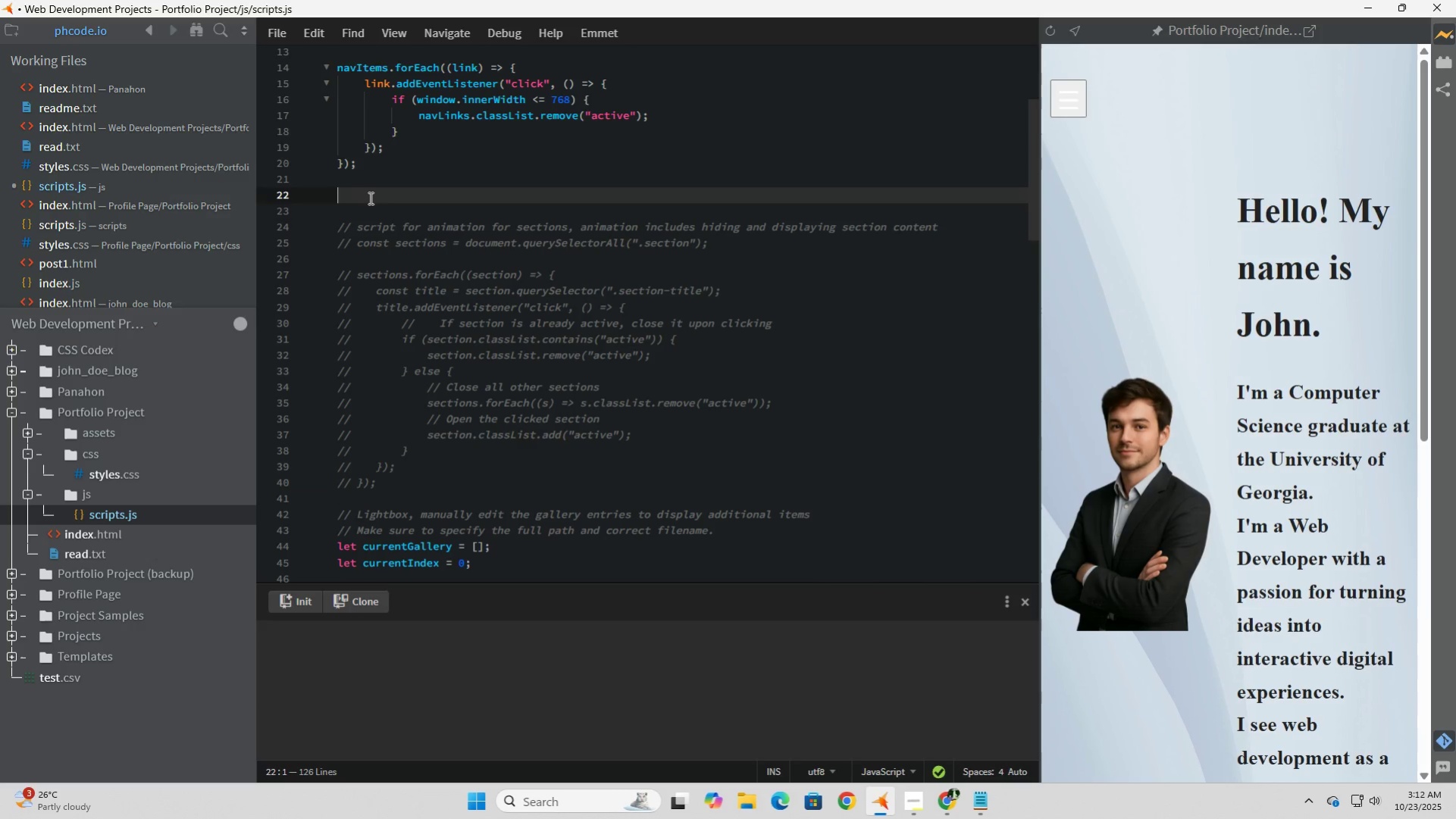 
key(NumpadDivide)
 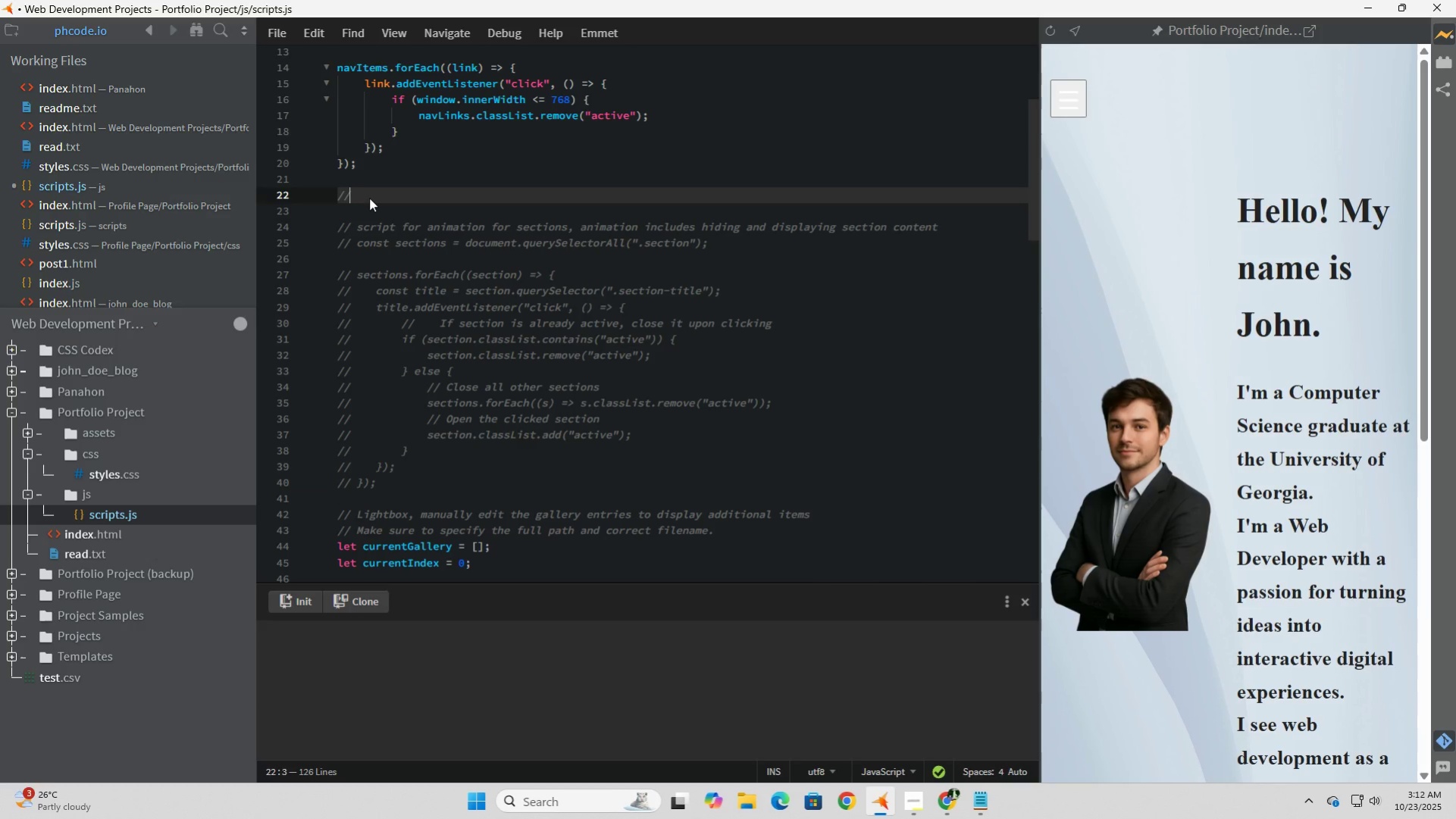 
key(NumpadDivide)
 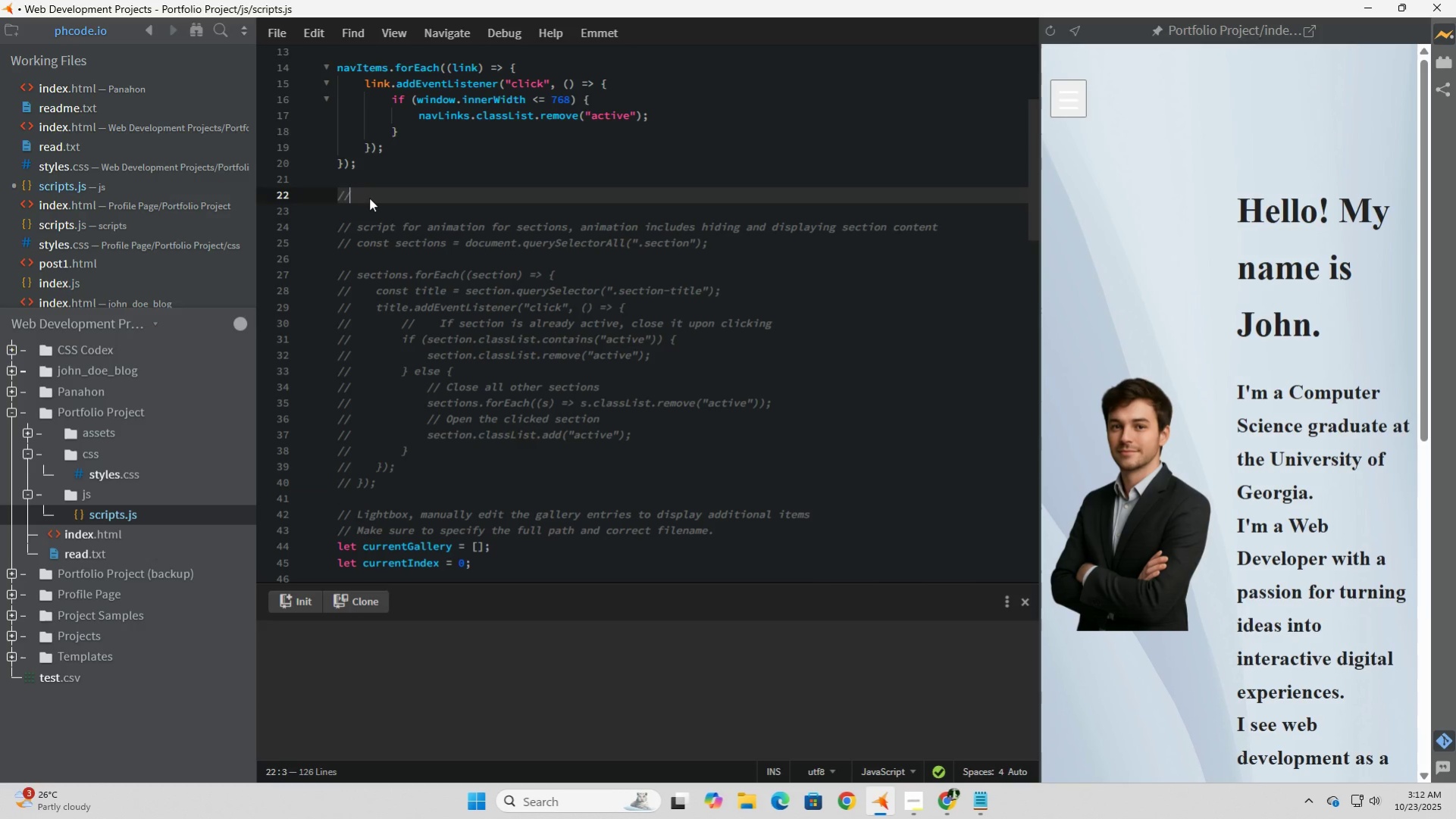 
key(Space)
 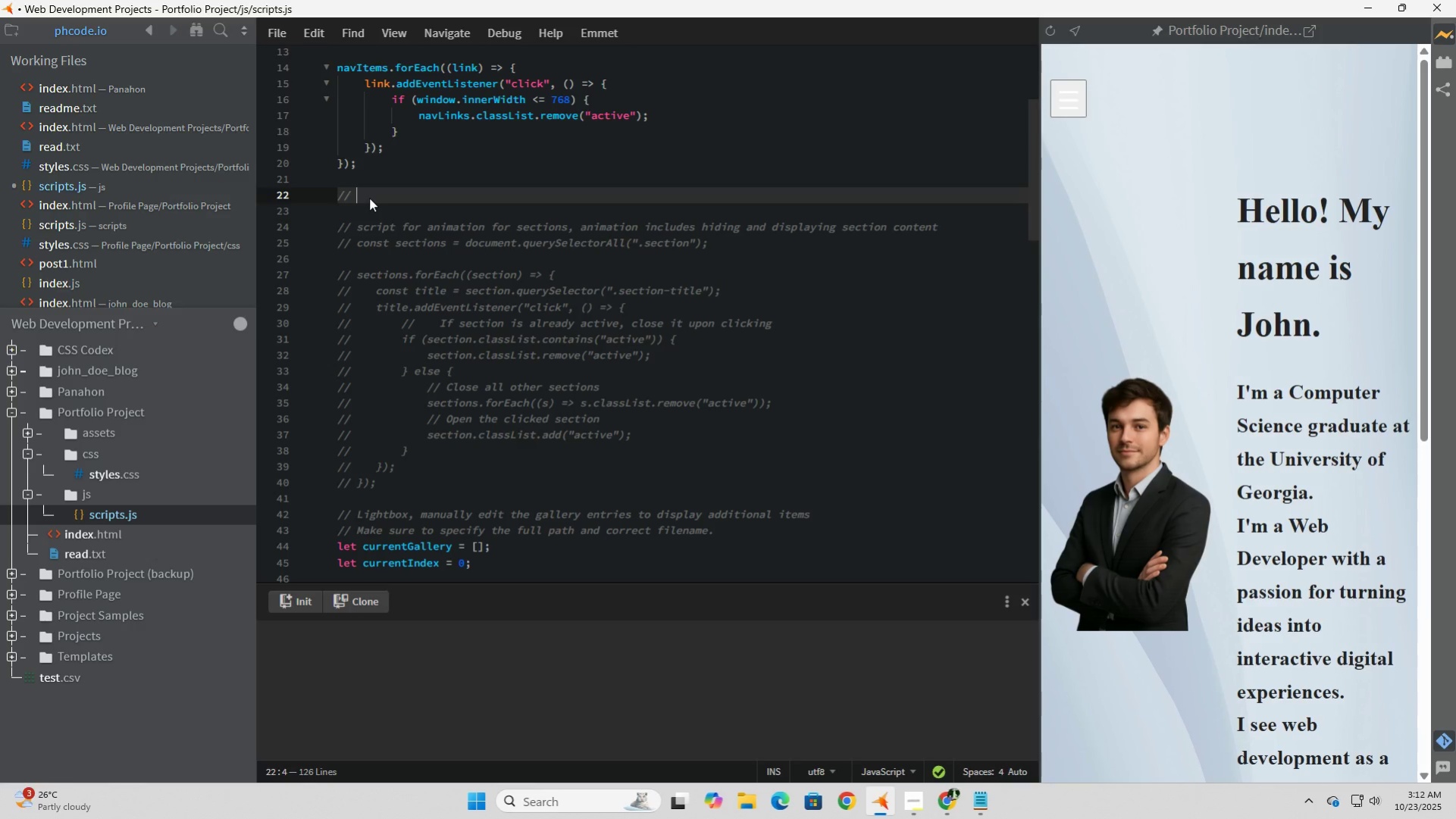 
wait(5.95)
 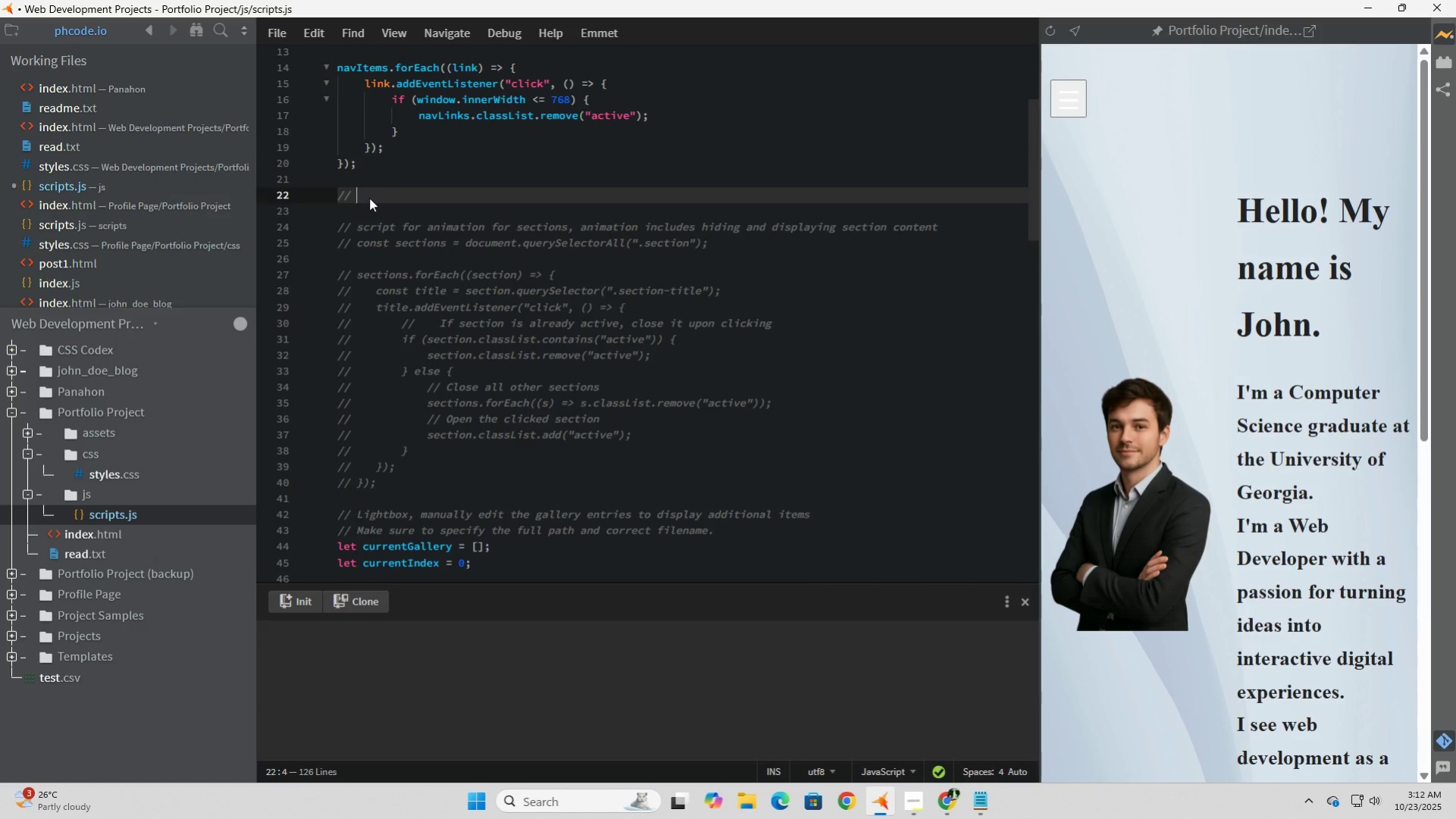 
hold_key(key=ShiftLeft, duration=1.54)
 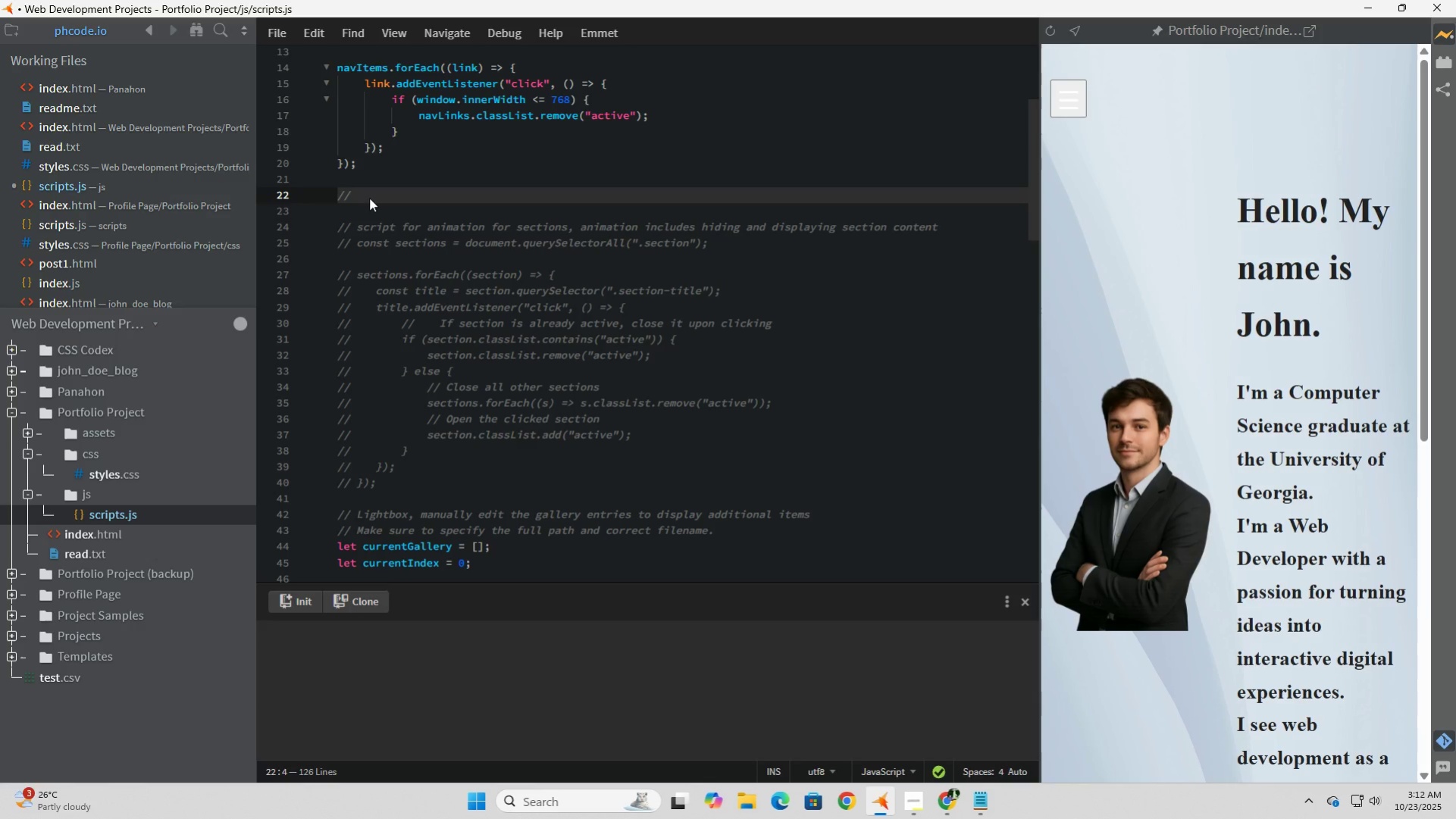 
hold_key(key=ShiftLeft, duration=1.52)
 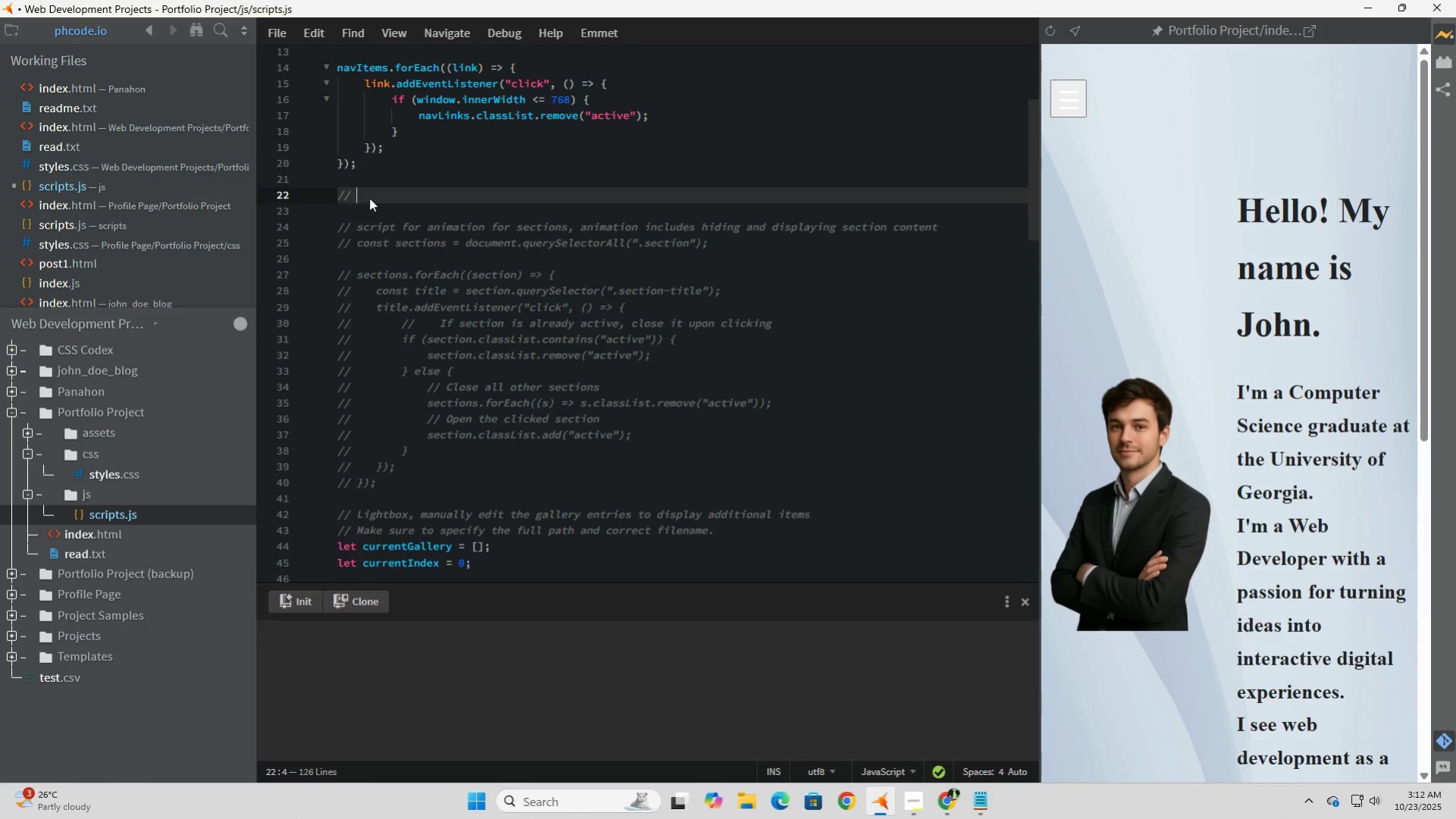 
type(Navl)
key(Backspace)
type(-link revision)
 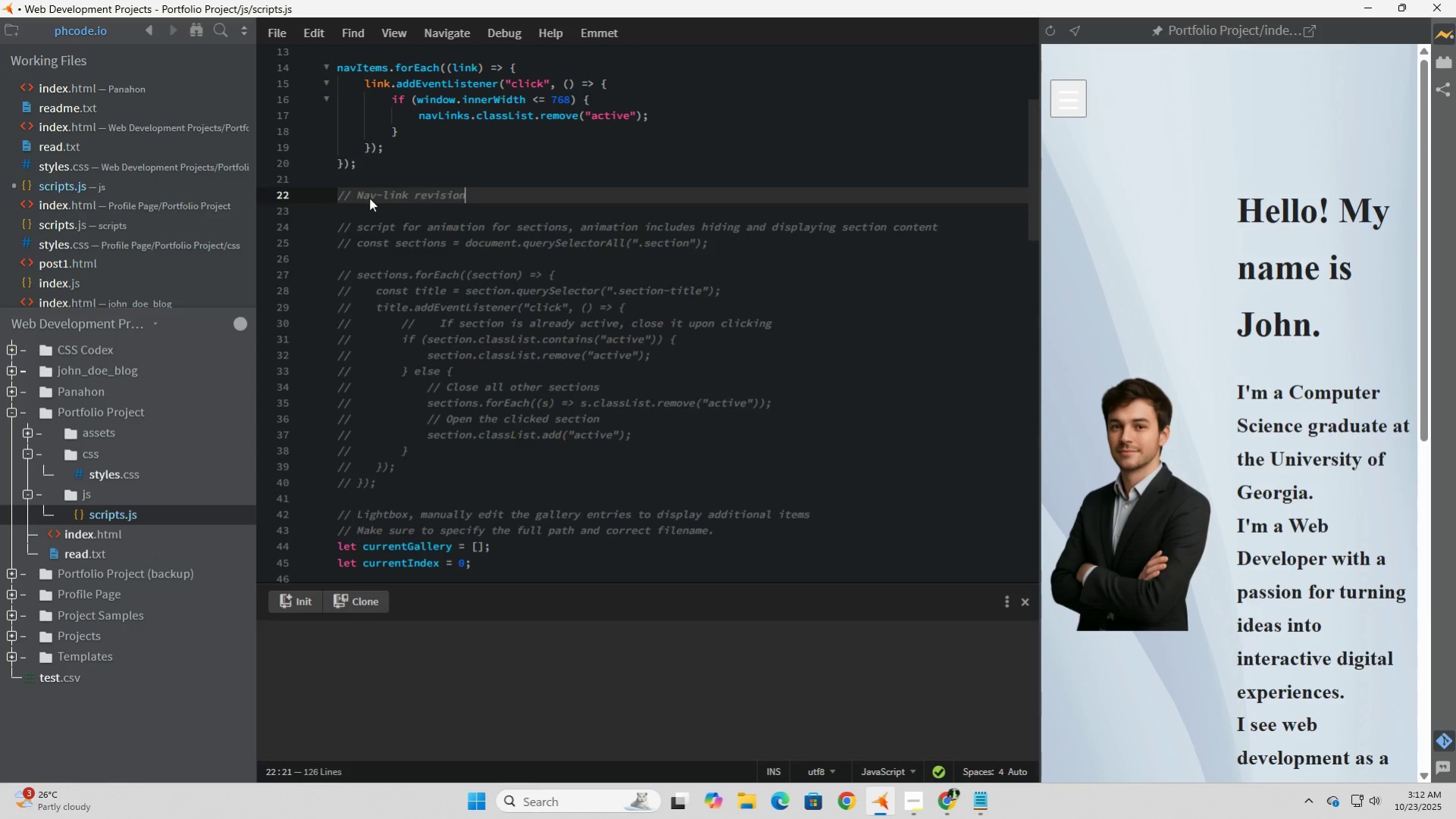 
key(Enter)
 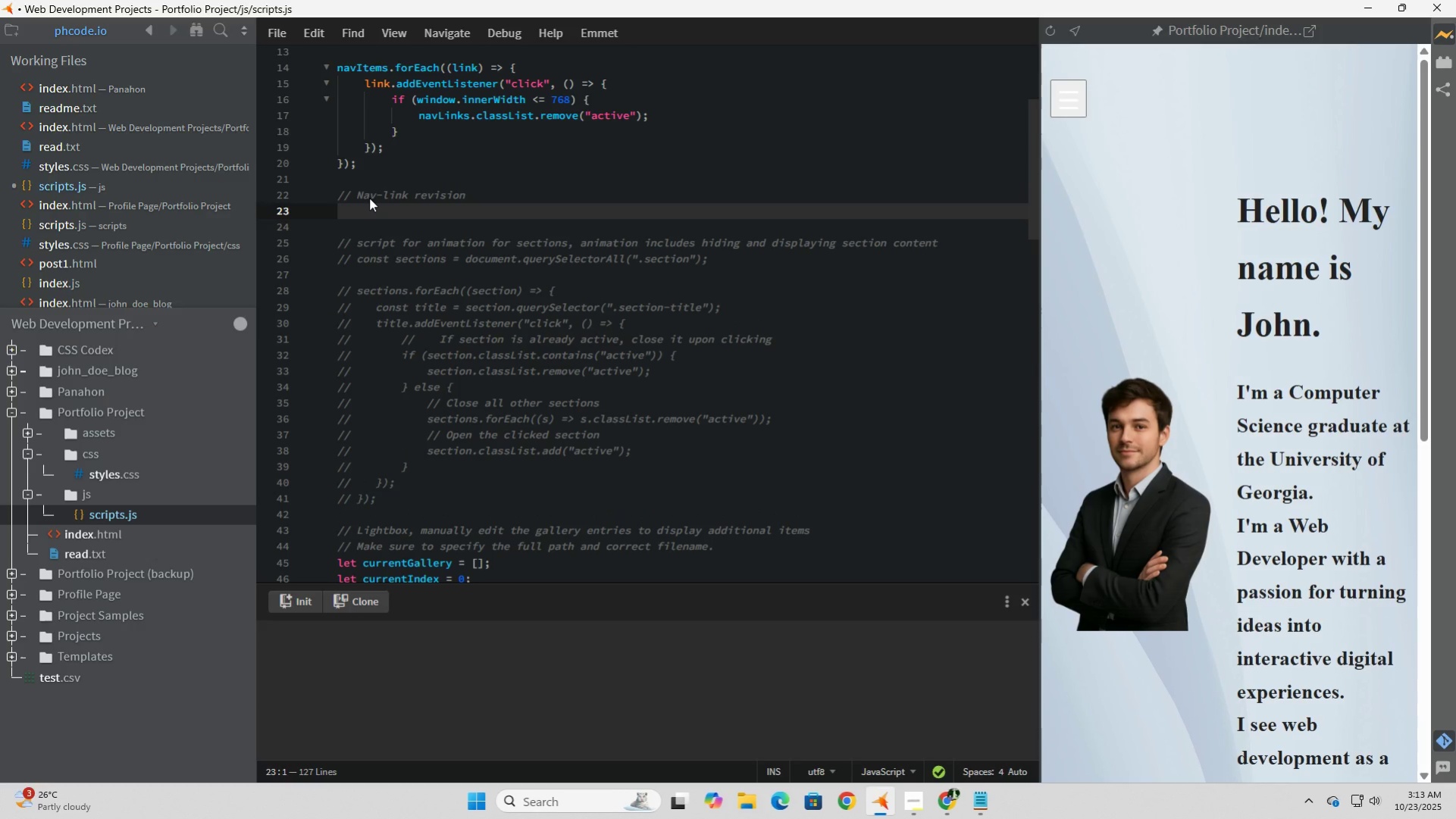 
key(Enter)
 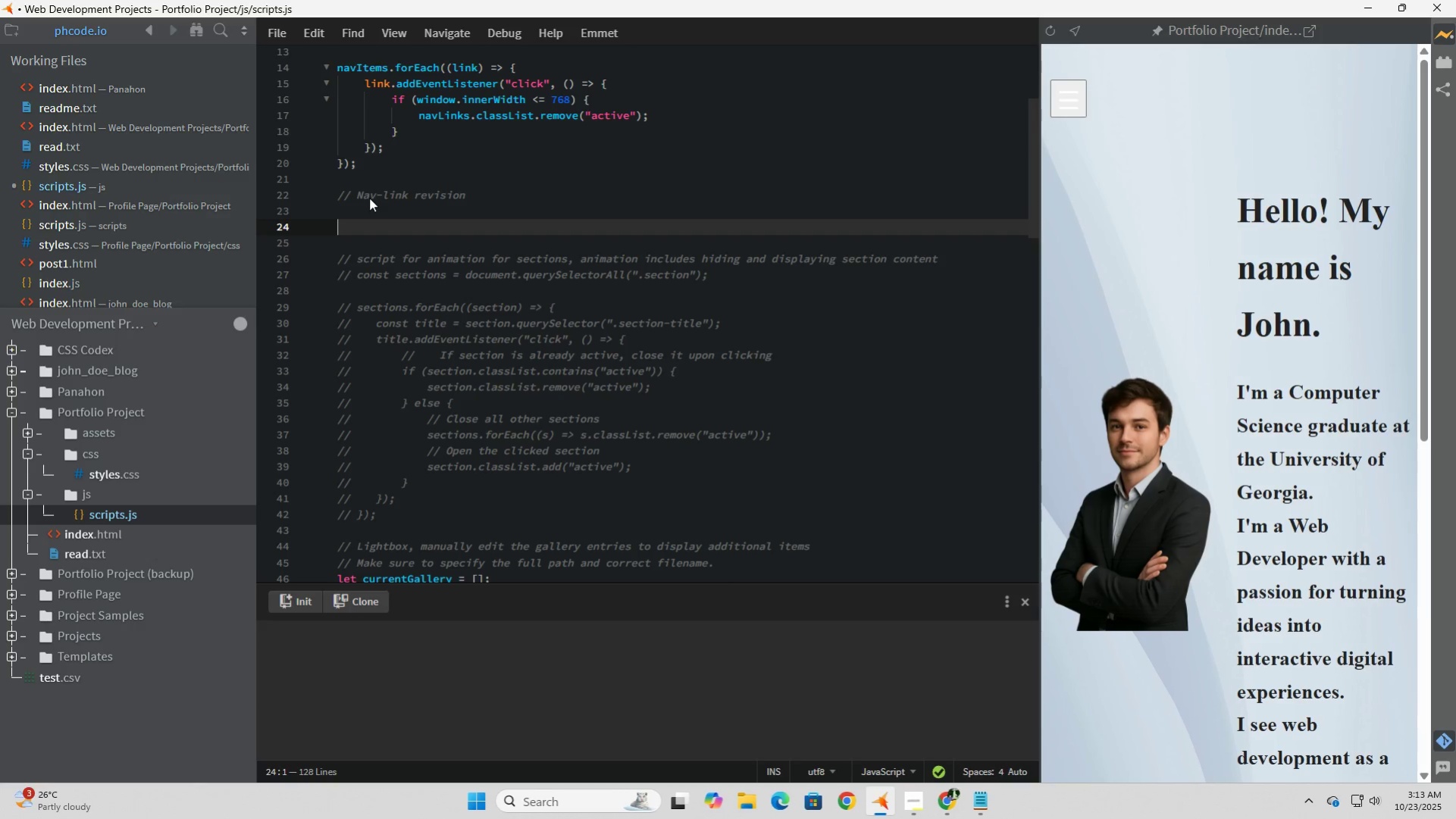 
wait(7.15)
 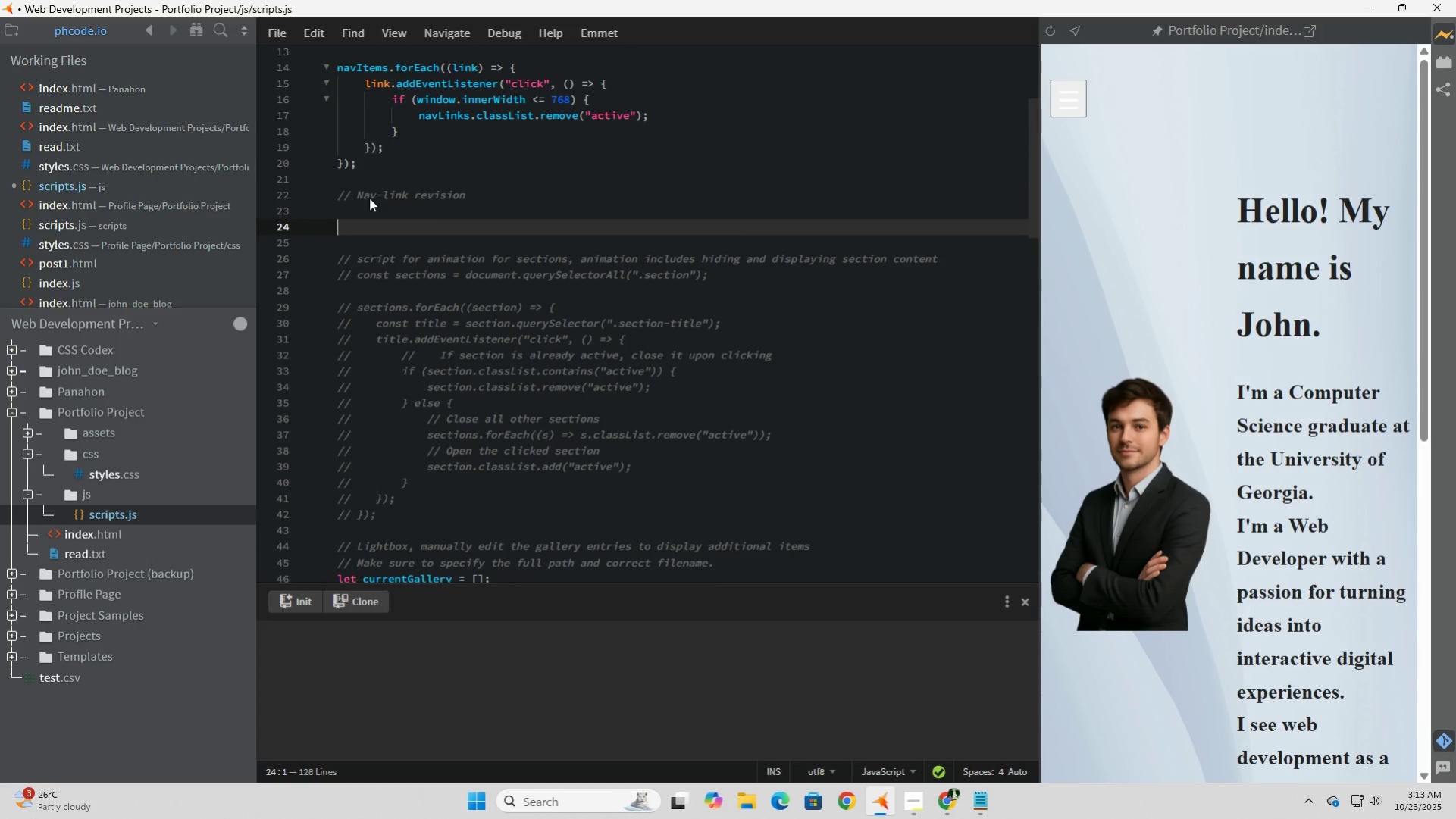 
type(const)
key(Tab)
type( sections = )
 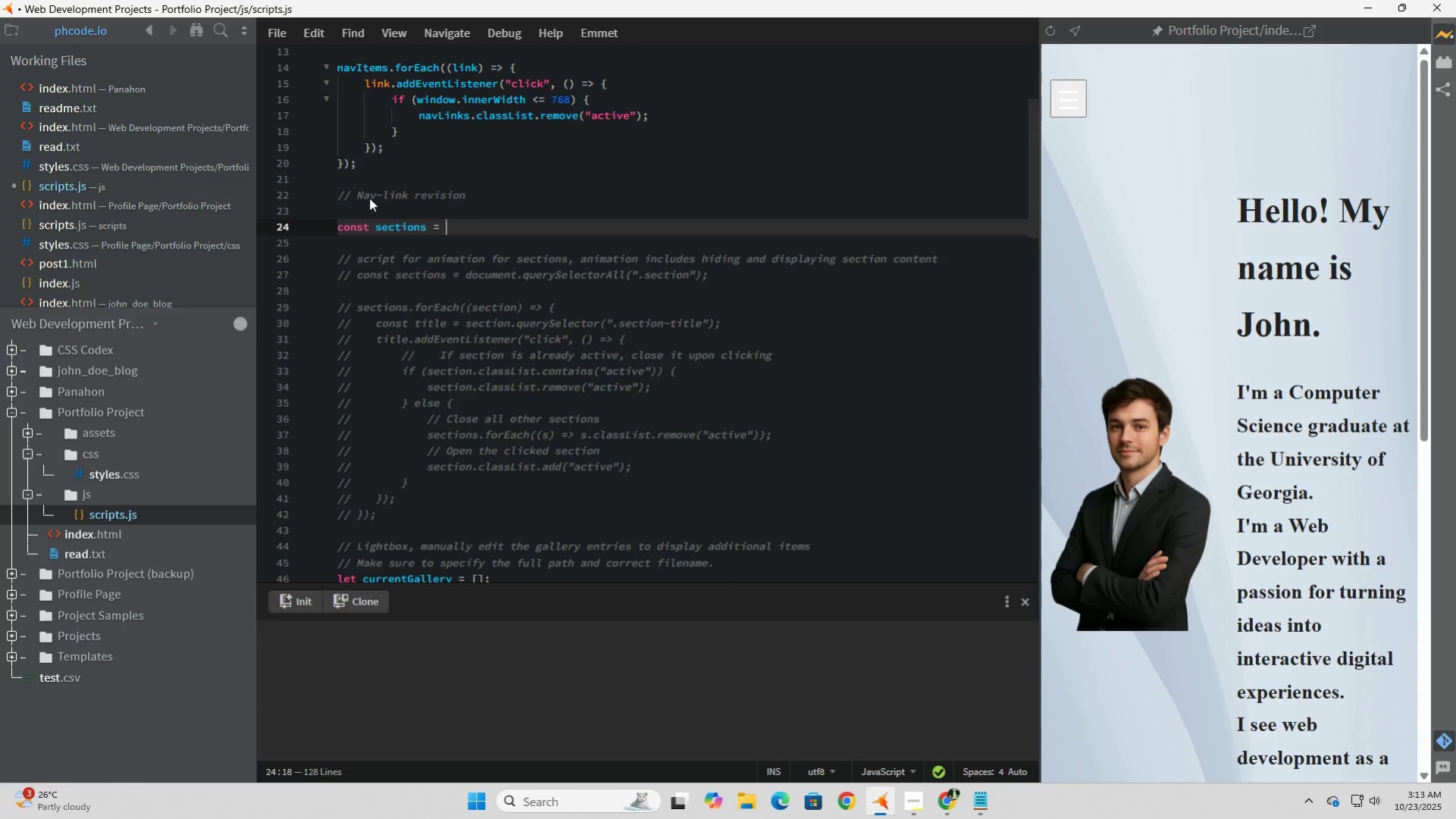 
type(docu)
key(Tab)
type(.quey)
key(Backspace)
type(rySe)
key(Tab)
type(A)
key(Tab)
type((.sec)
key(Backspace)
key(Backspace)
key(Backspace)
type("section)
 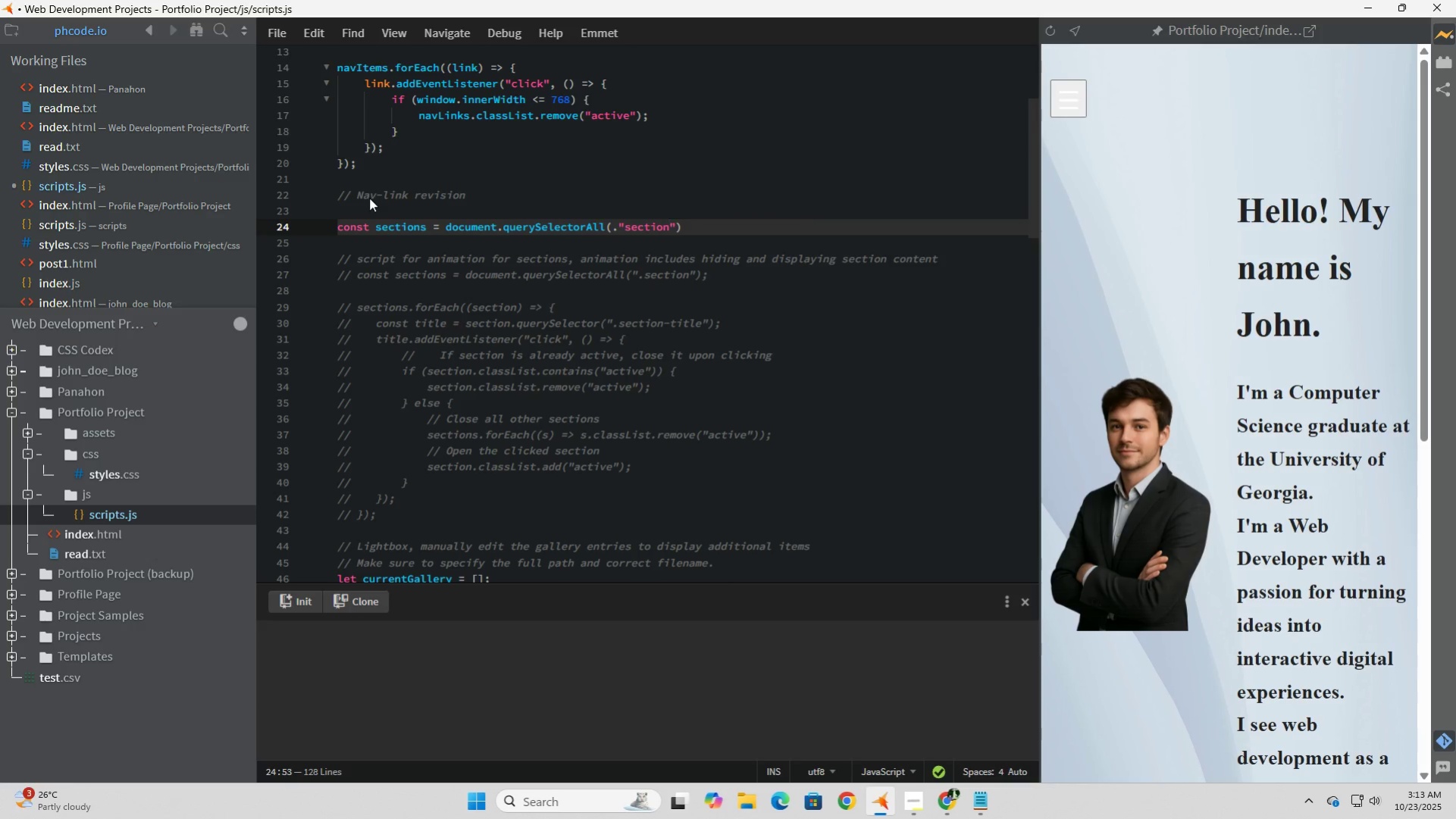 
key(ArrowRight)
 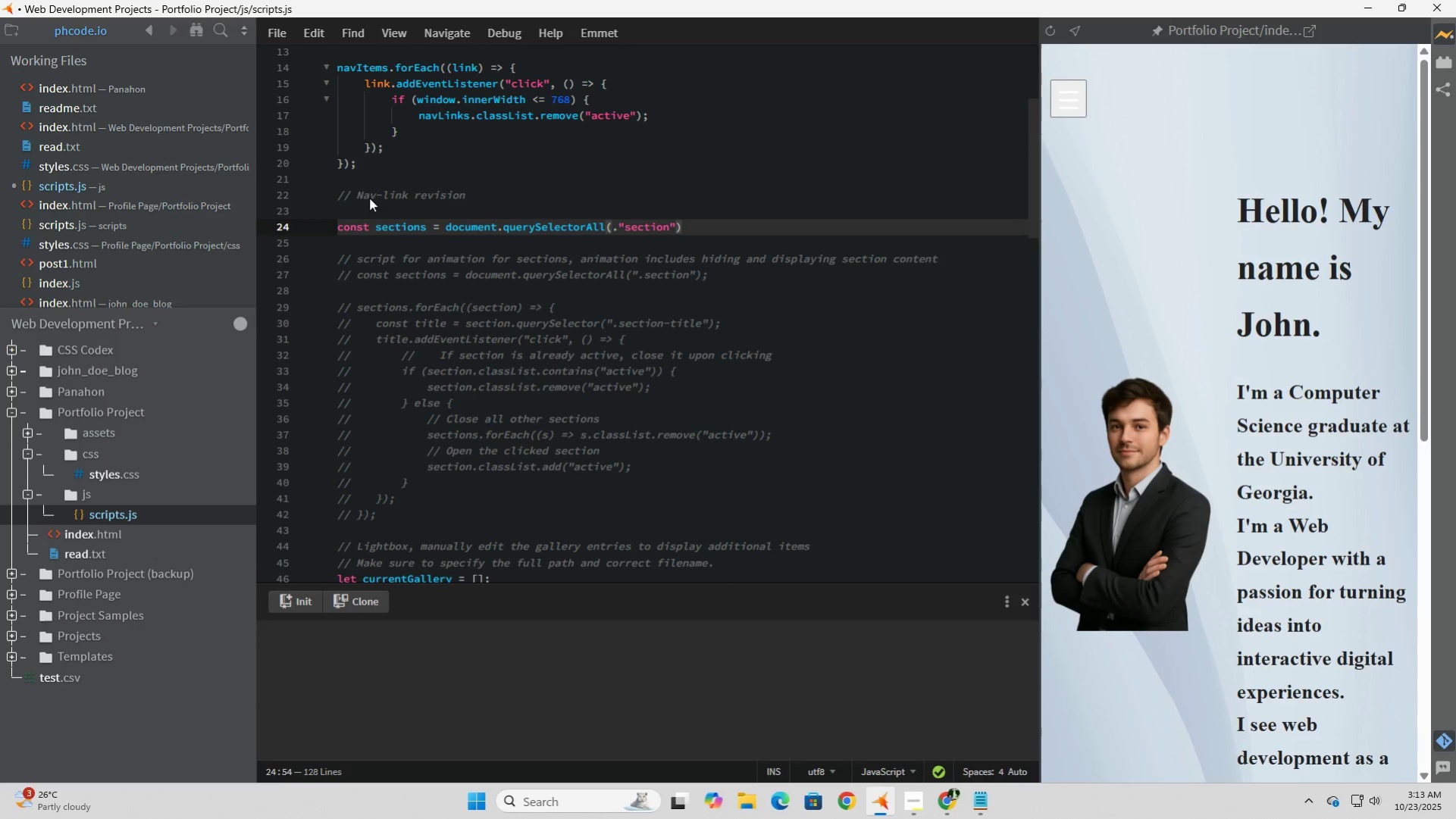 
key(ArrowRight)
 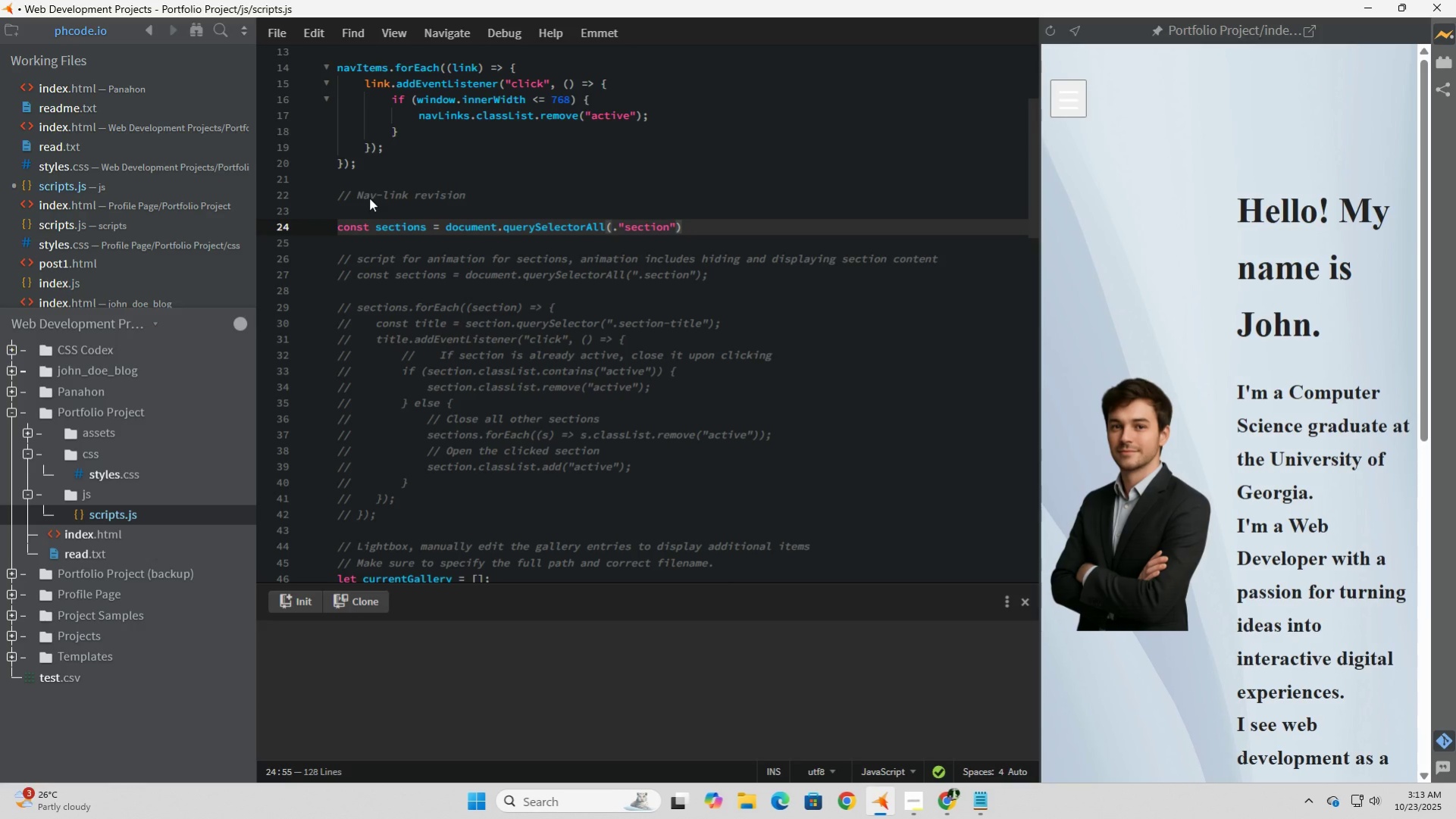 
key(Semicolon)
 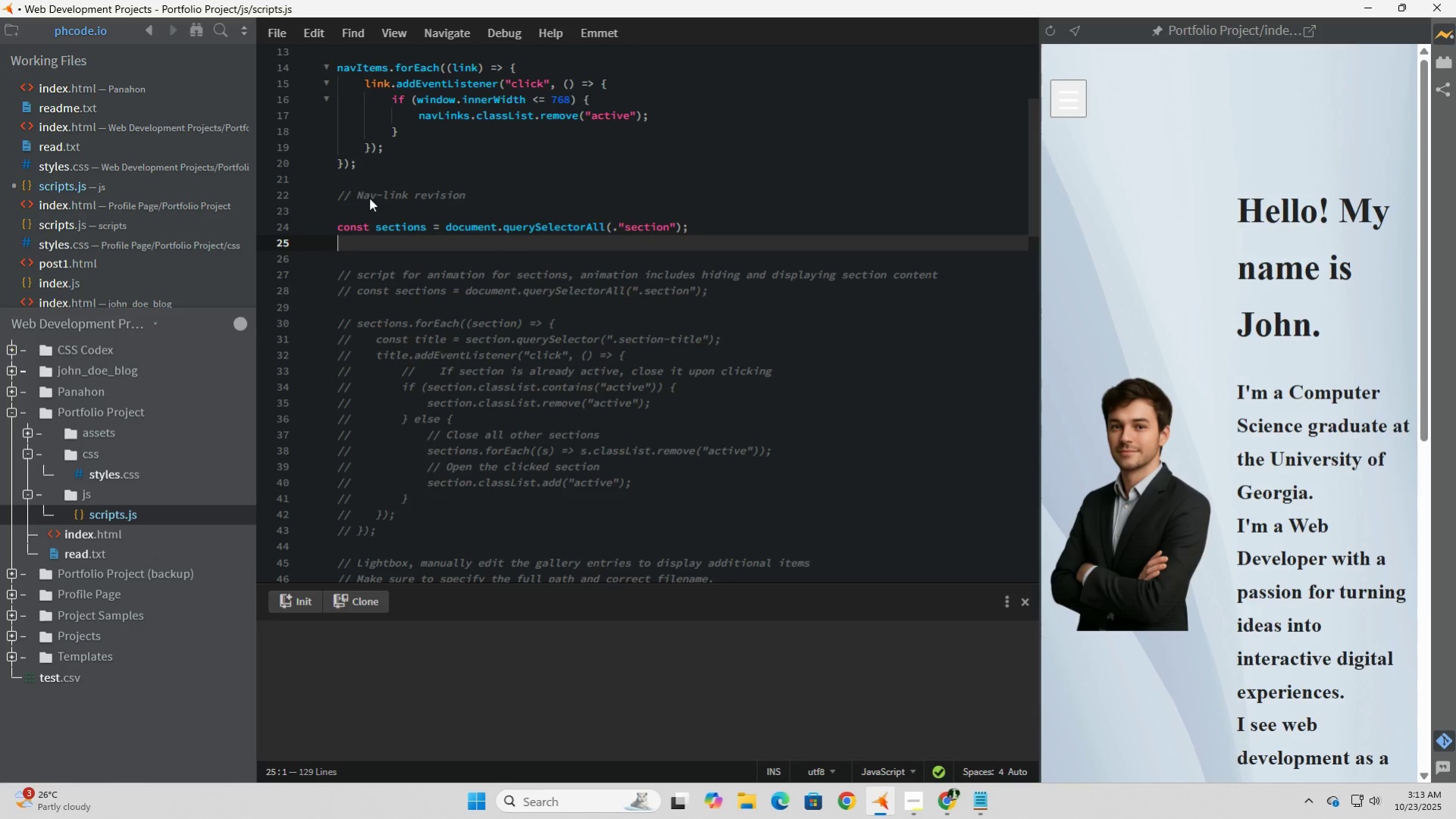 
key(Enter)
 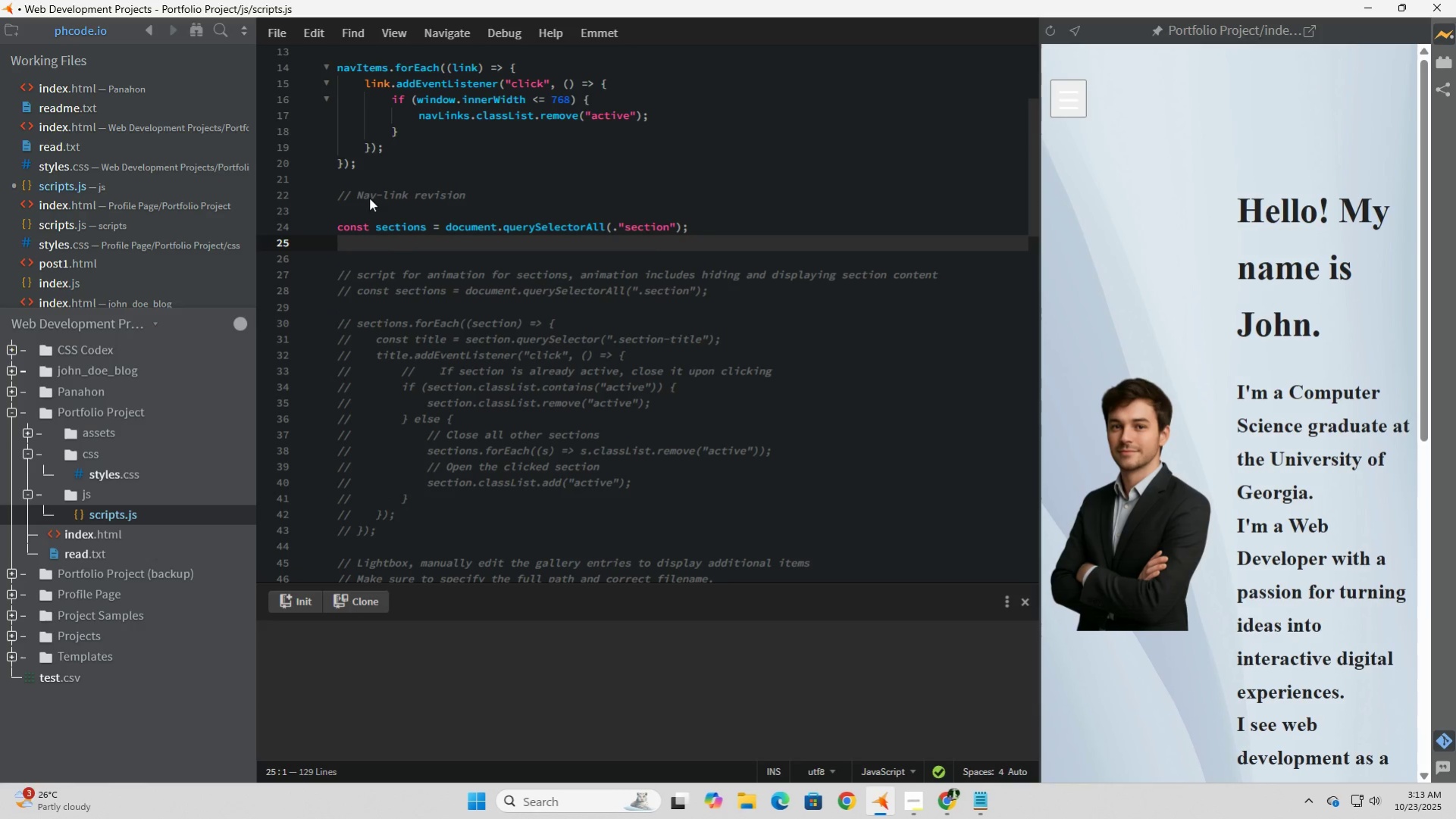 
type(const nac)
key(Backspace)
type(vlinks)
 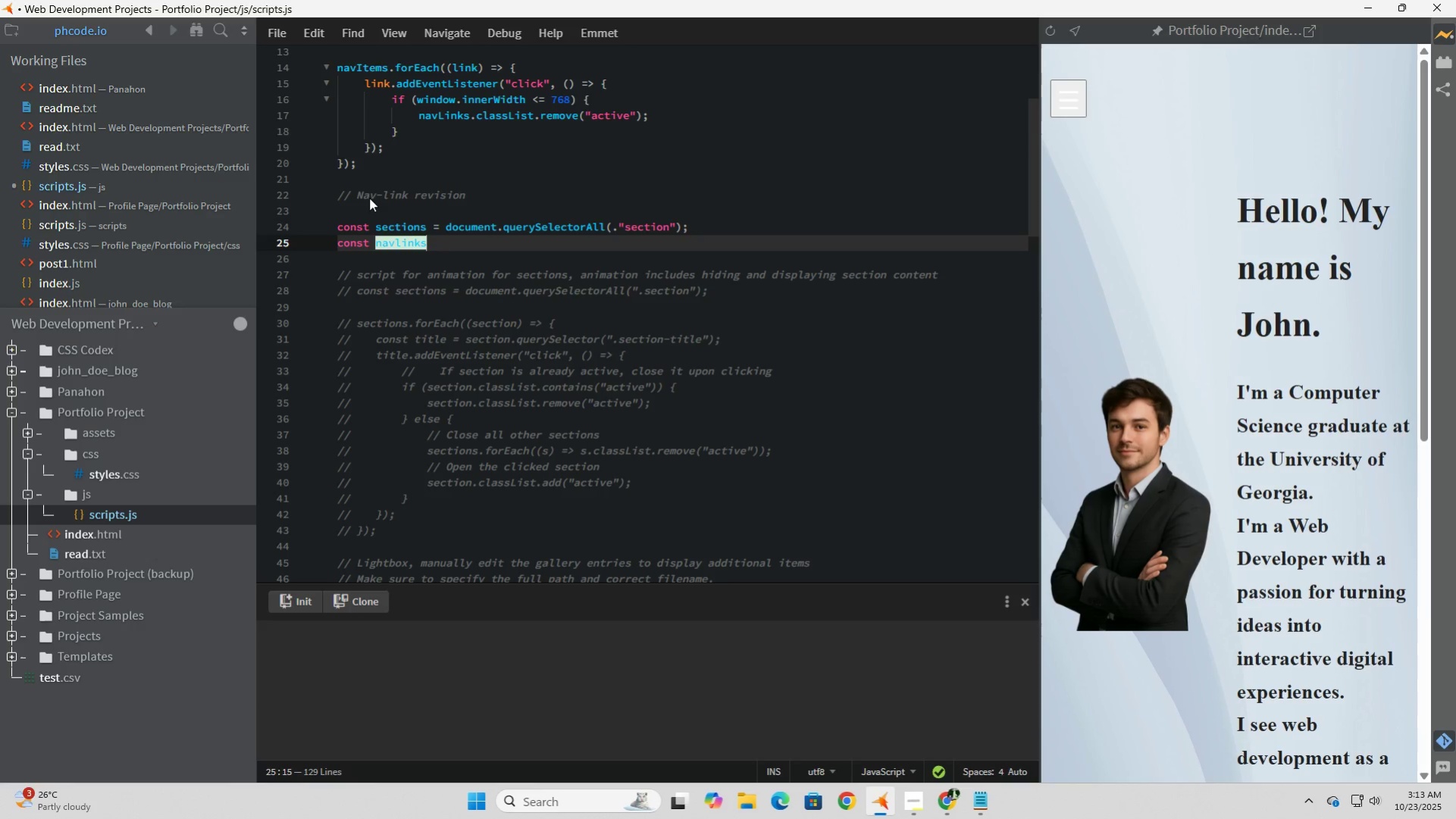 
type( = soc)
key(Backspace)
key(Backspace)
key(Backspace)
type(docu)
key(Tab)
type(/.)
key(Backspace)
key(Backspace)
type(.quer)
key(Tab)
 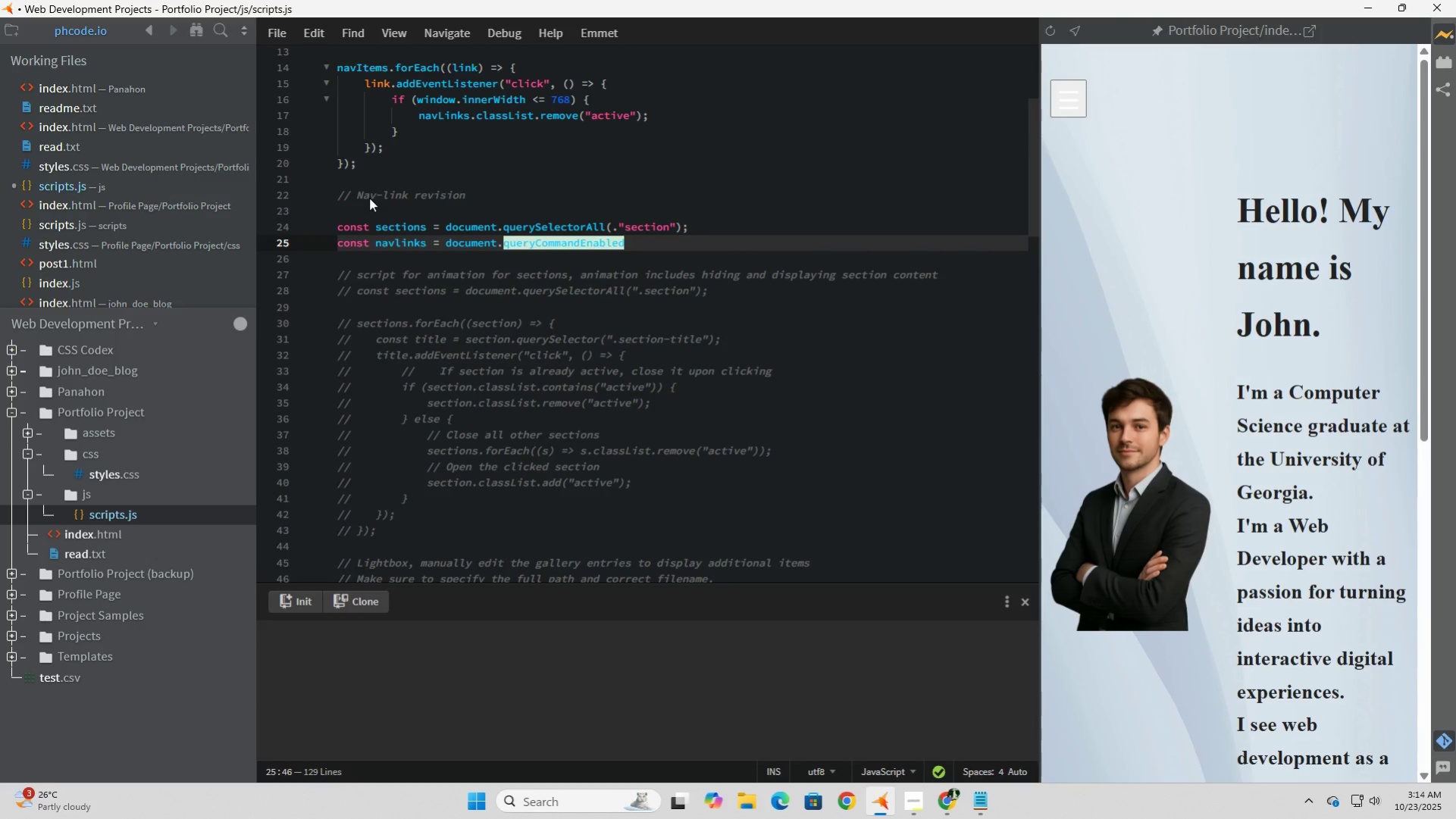 
key(ArrowRight)
 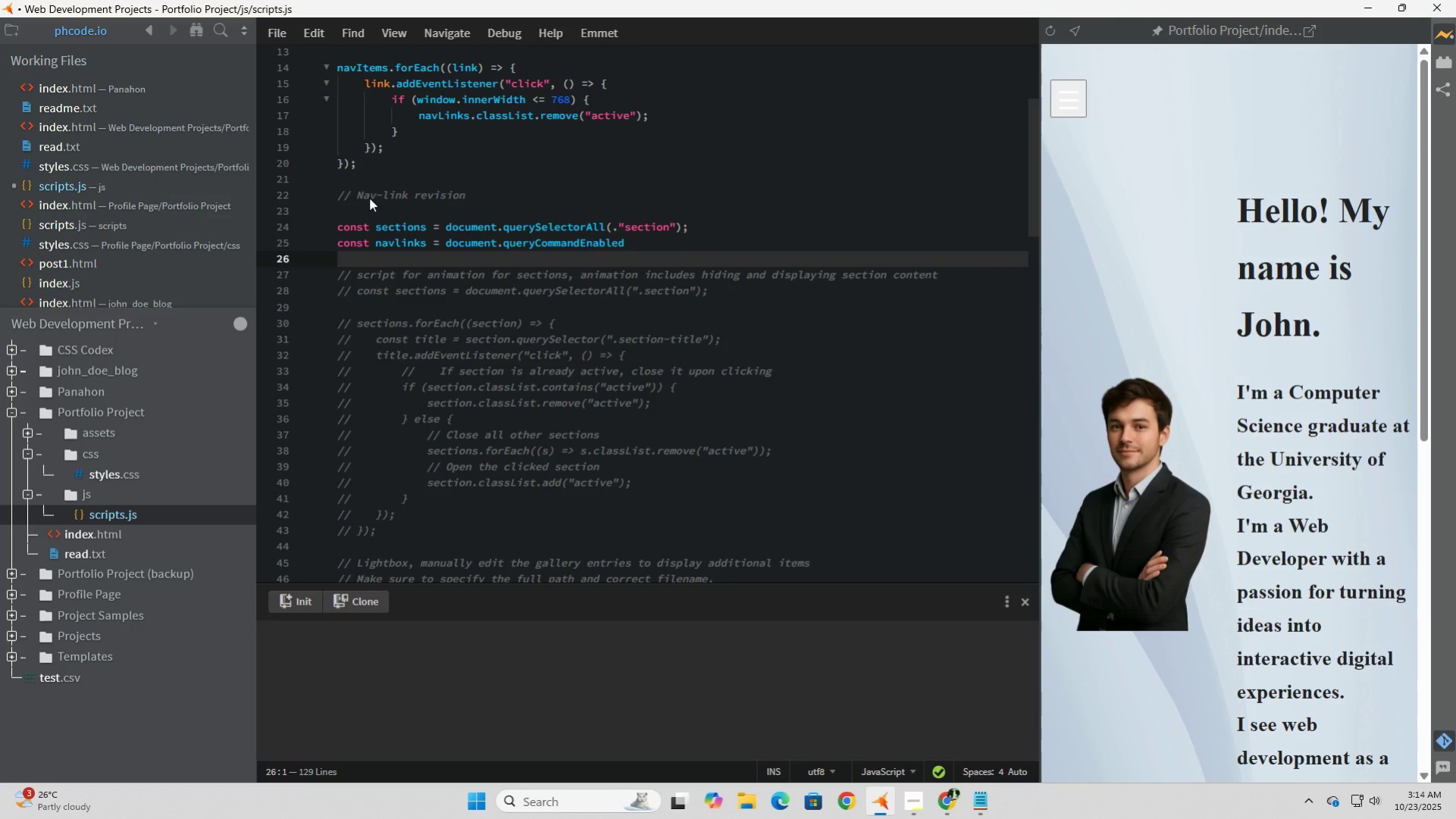 
key(ArrowLeft)
 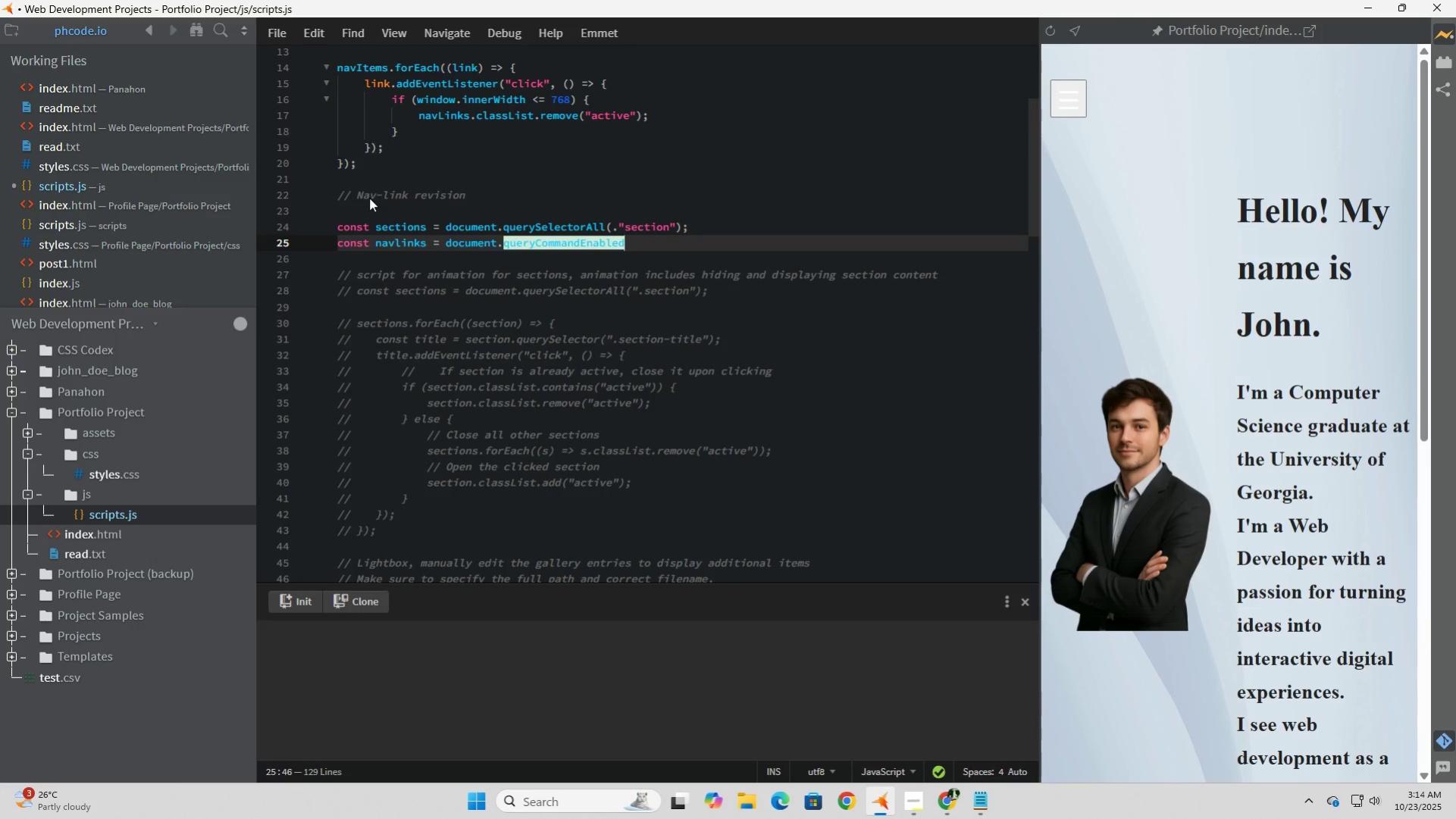 
key(Backspace)
key(Backspace)
key(Backspace)
key(Backspace)
key(Backspace)
key(Backspace)
key(Backspace)
key(Backspace)
key(Backspace)
key(Backspace)
key(Backspace)
key(Backspace)
type(Select)
 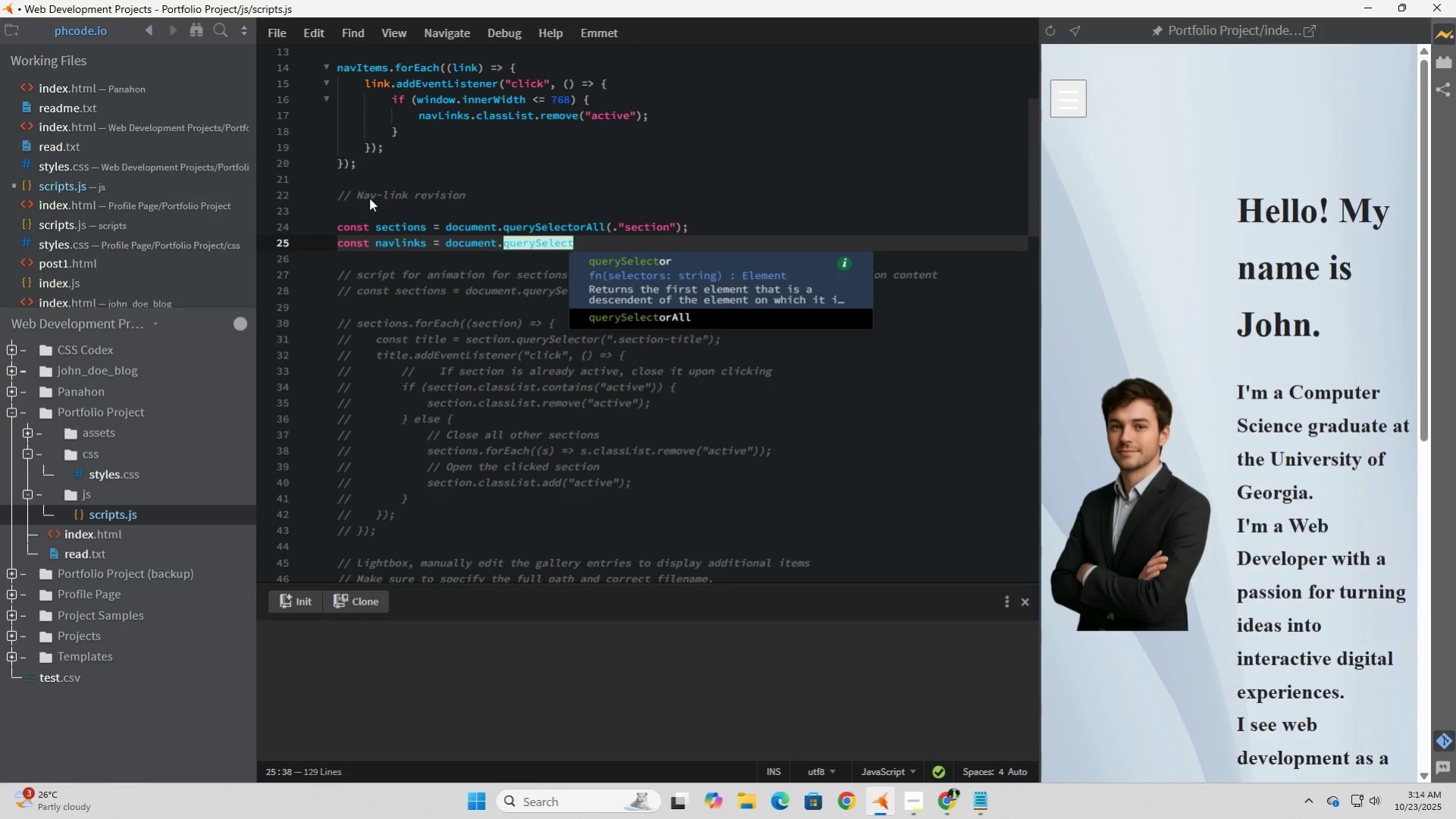 
key(ArrowDown)
 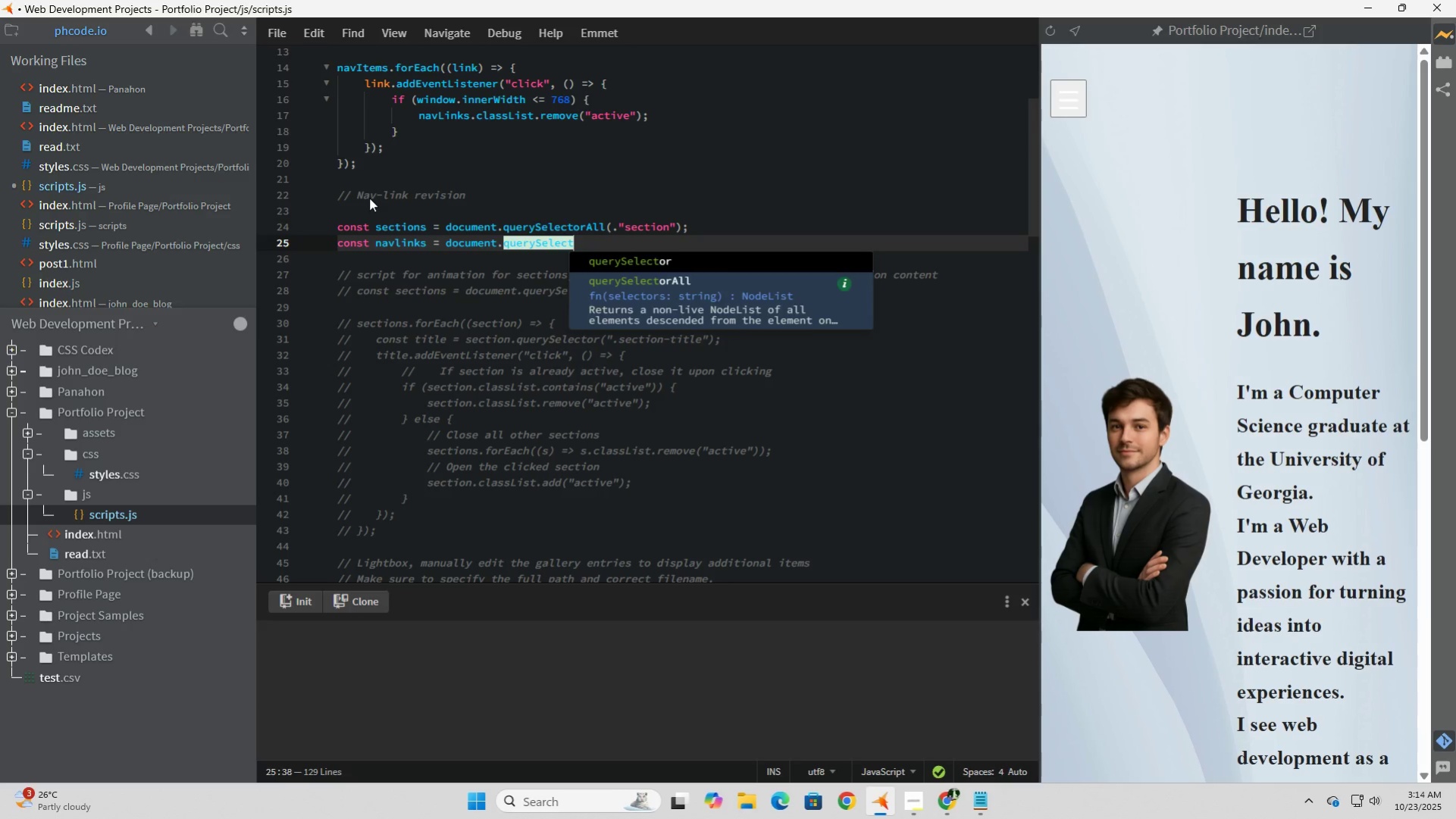 
key(Tab)
type((."nav-links)
 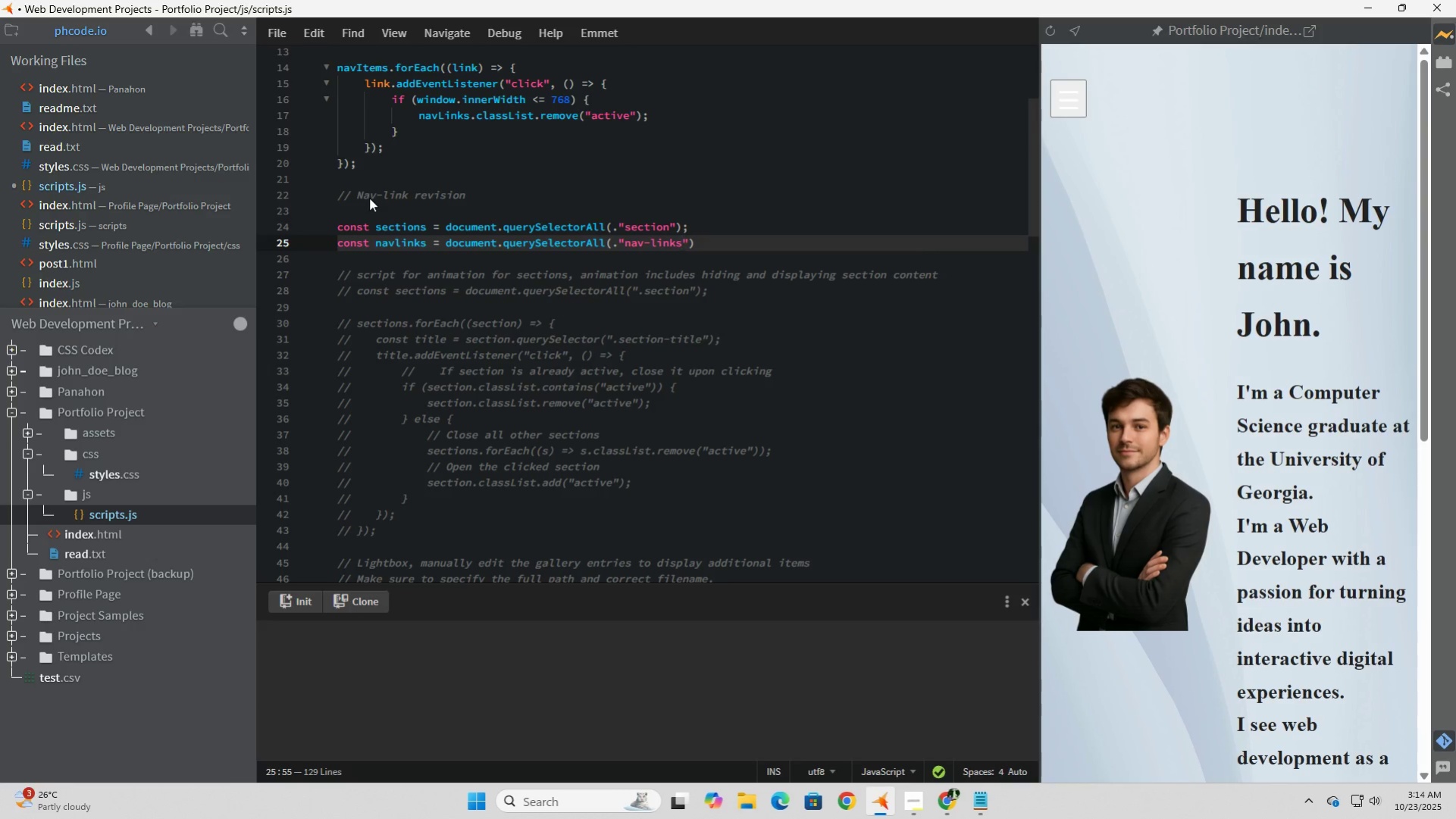 
key(ArrowRight)
 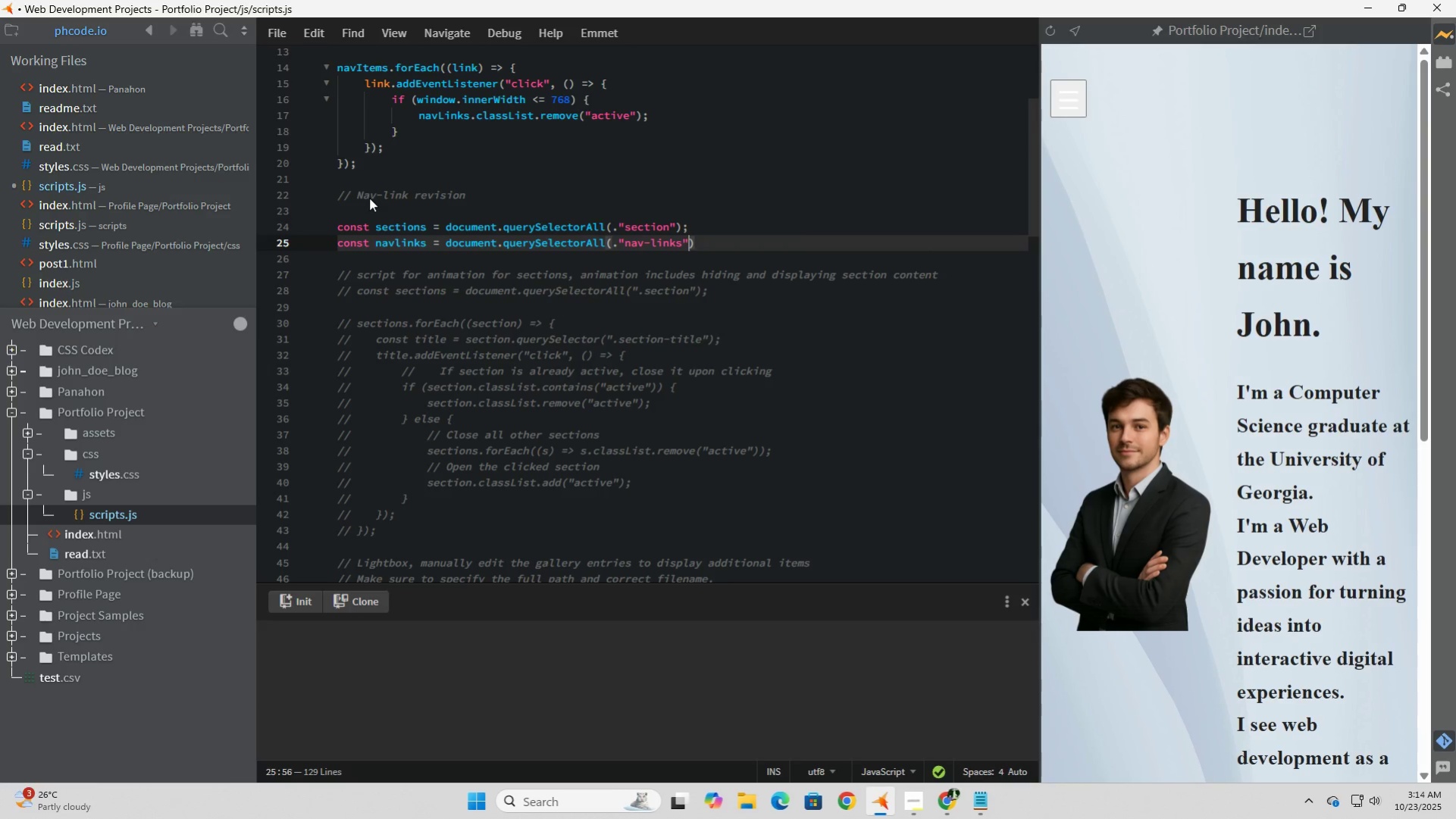 
key(ArrowRight)
 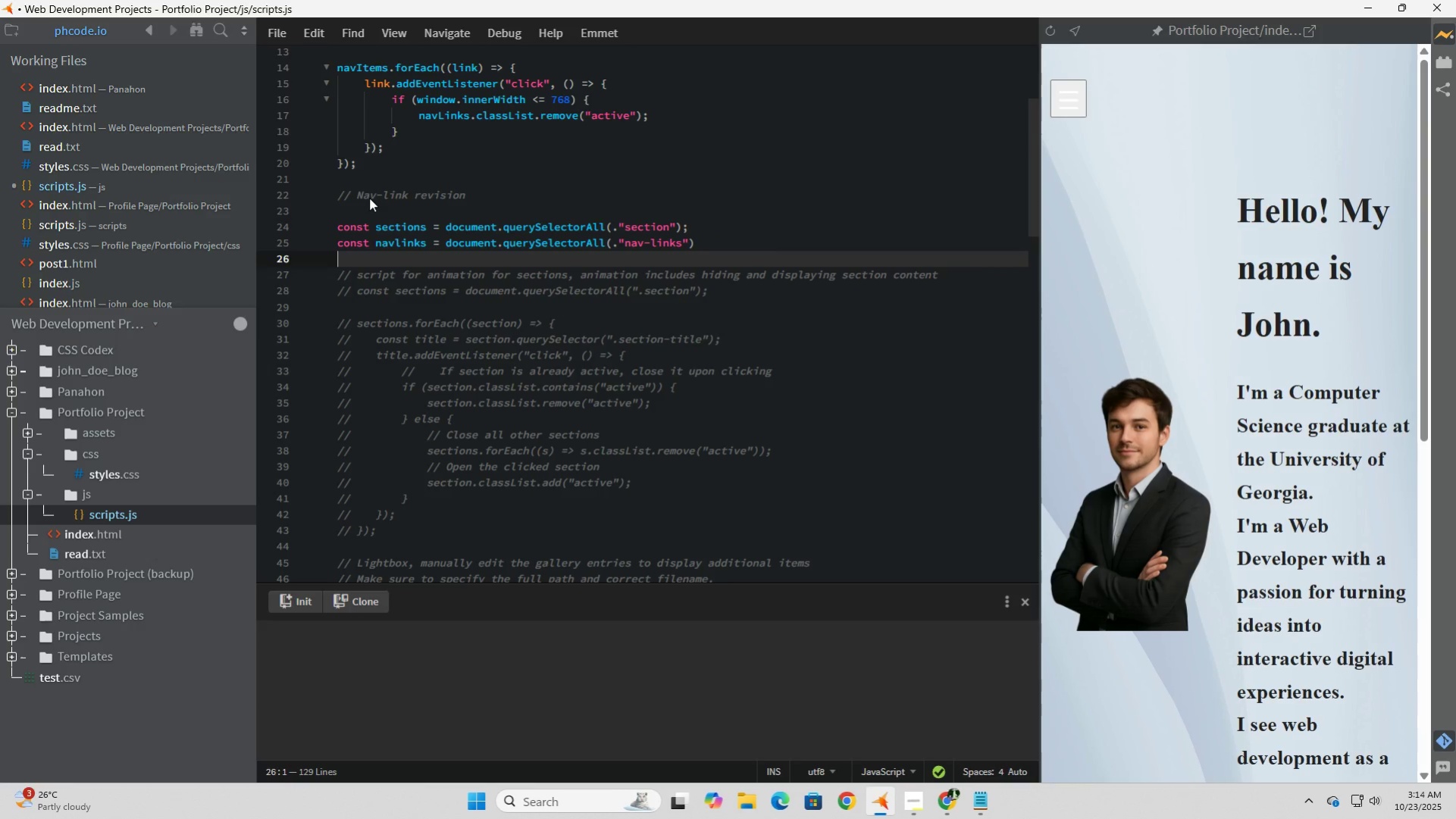 
key(ArrowRight)
 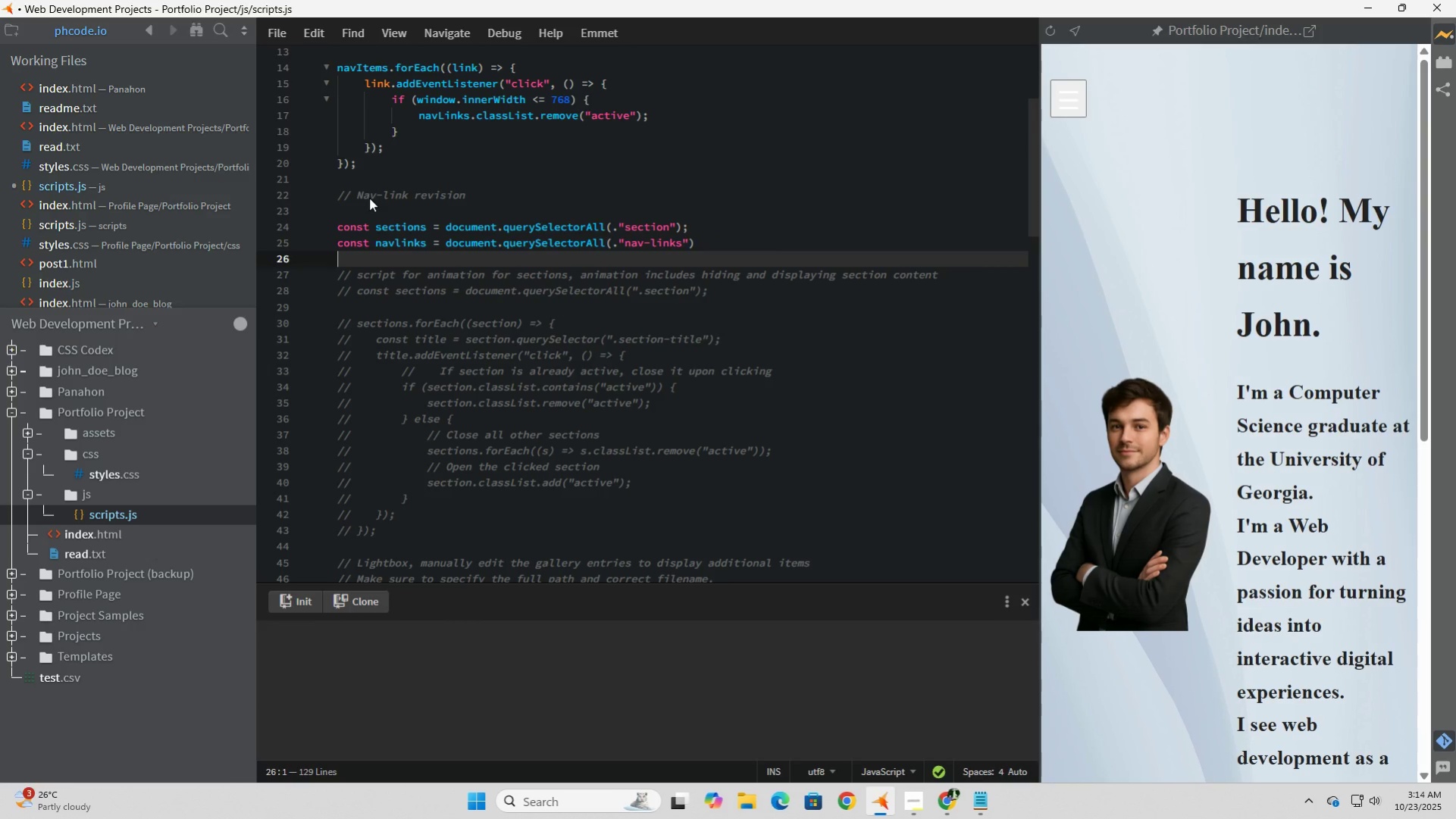 
key(ArrowLeft)
 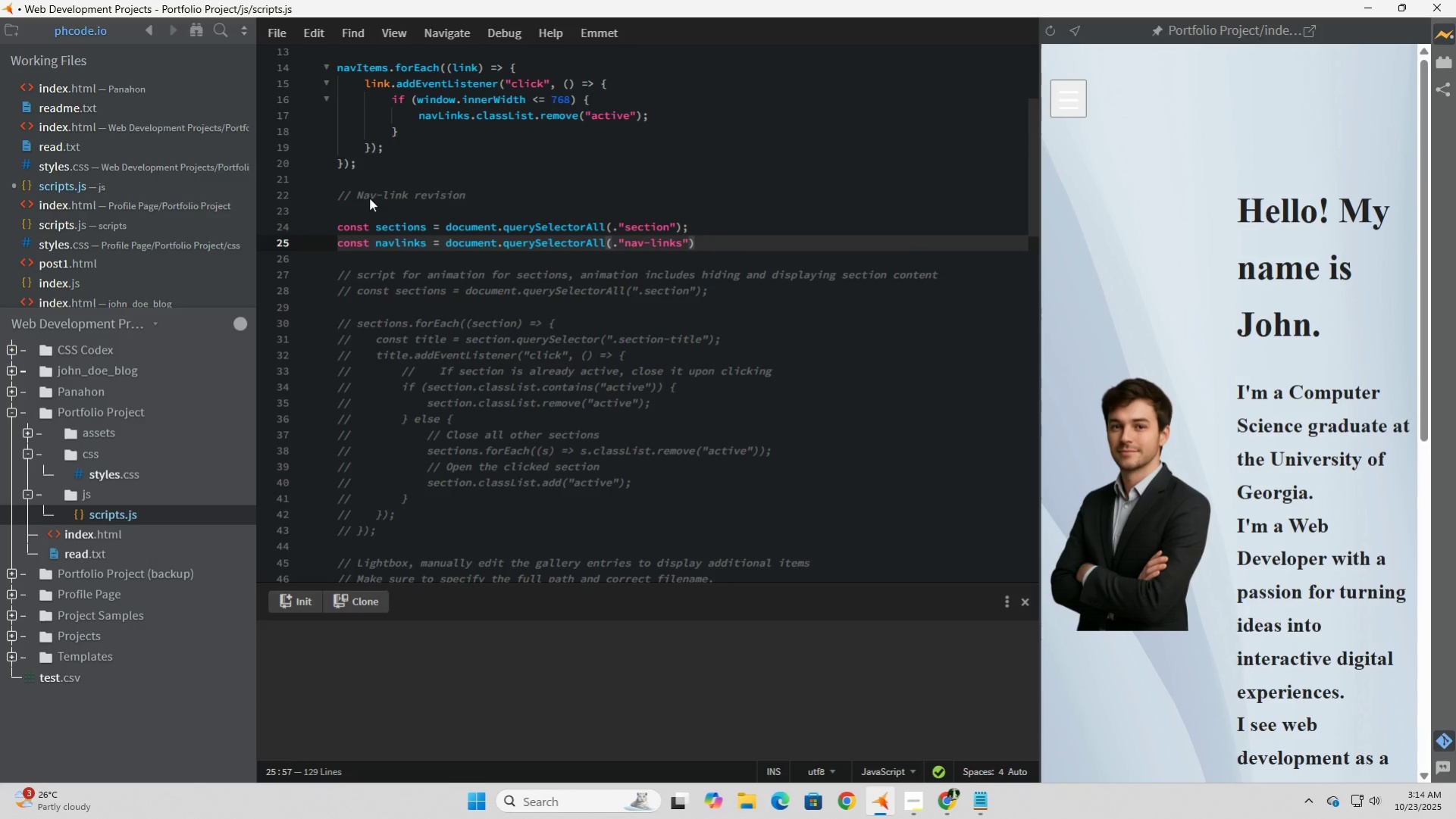 
key(Semicolon)
 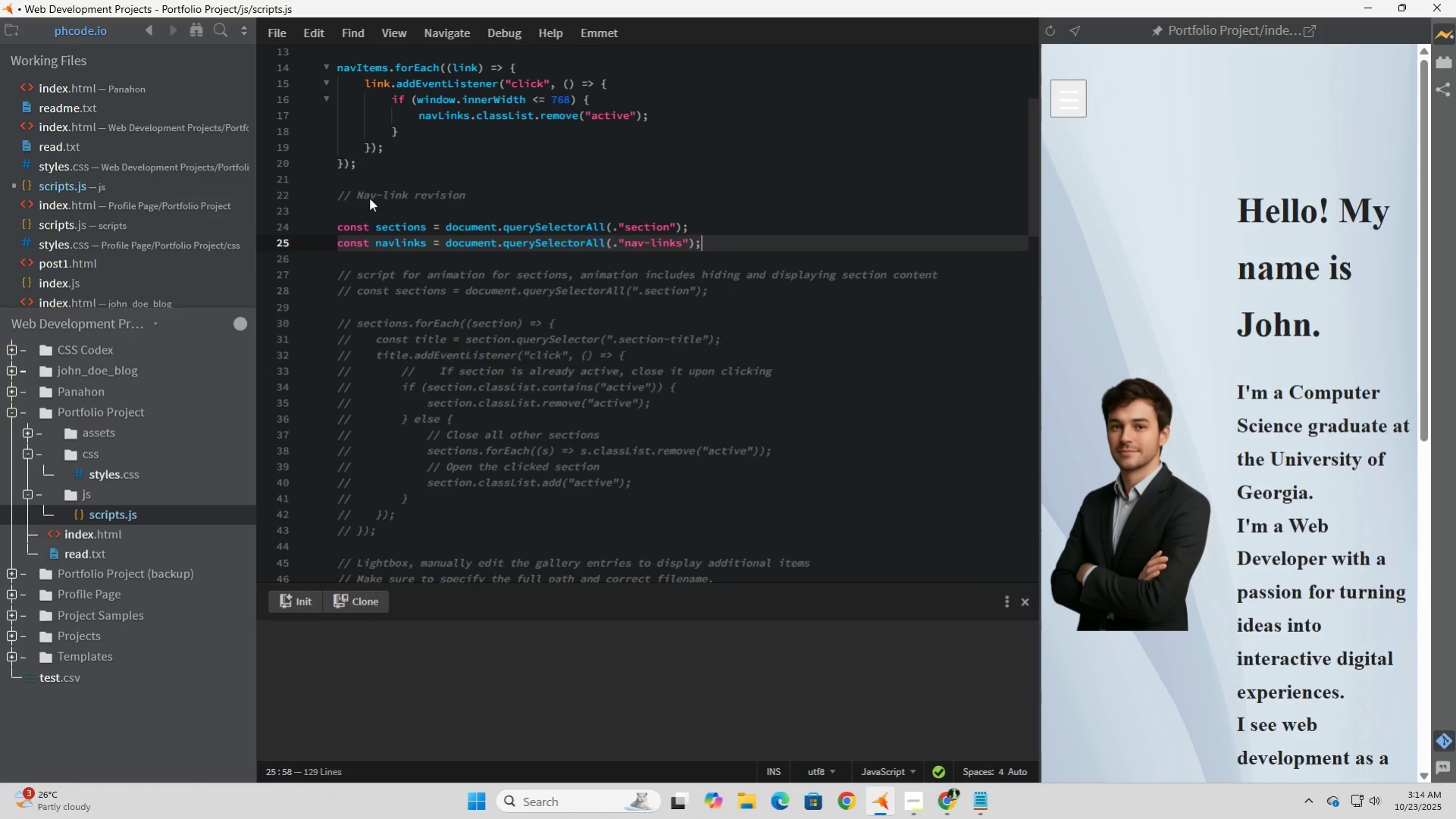 
key(Enter)
 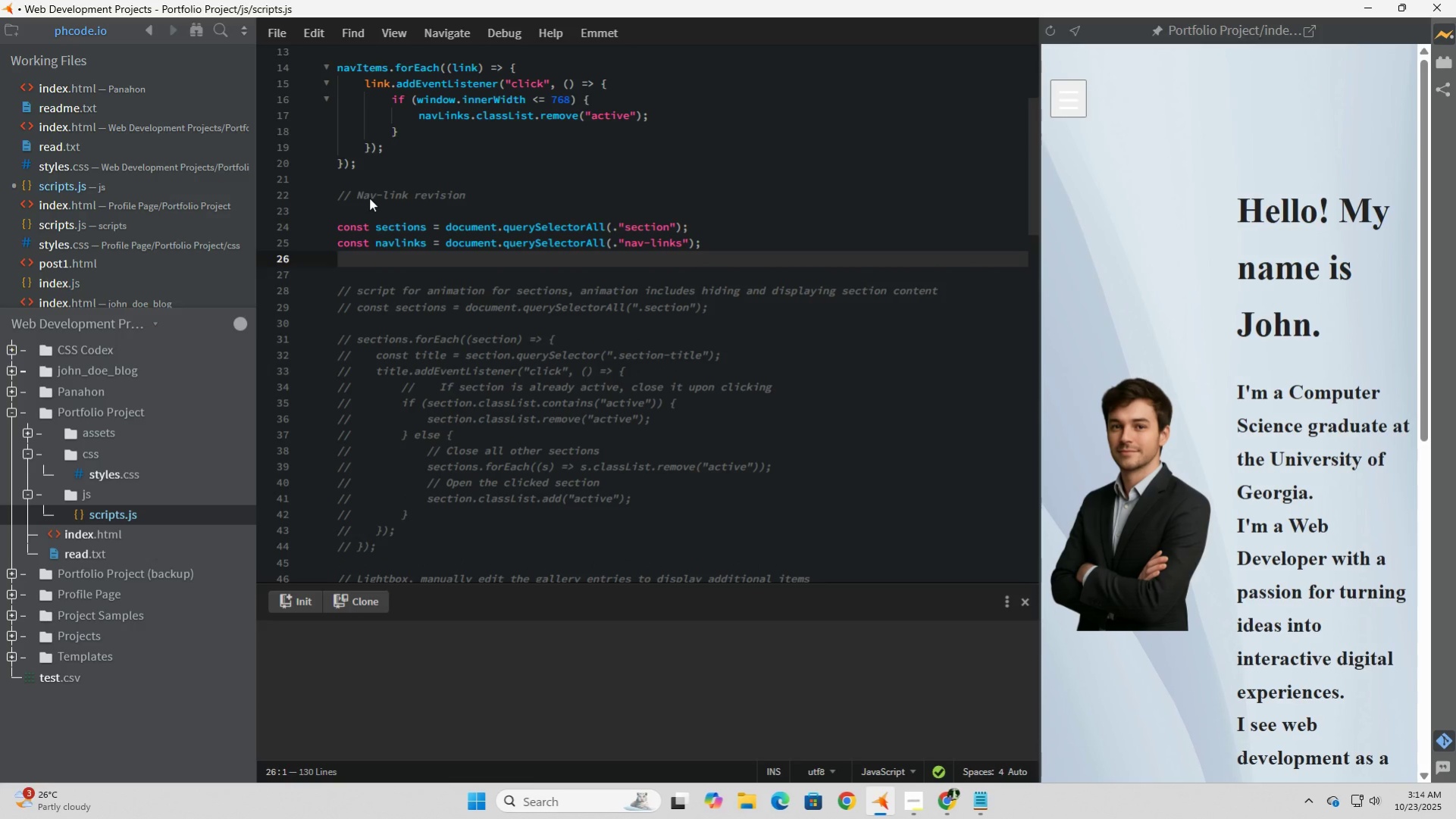 
key(Enter)
 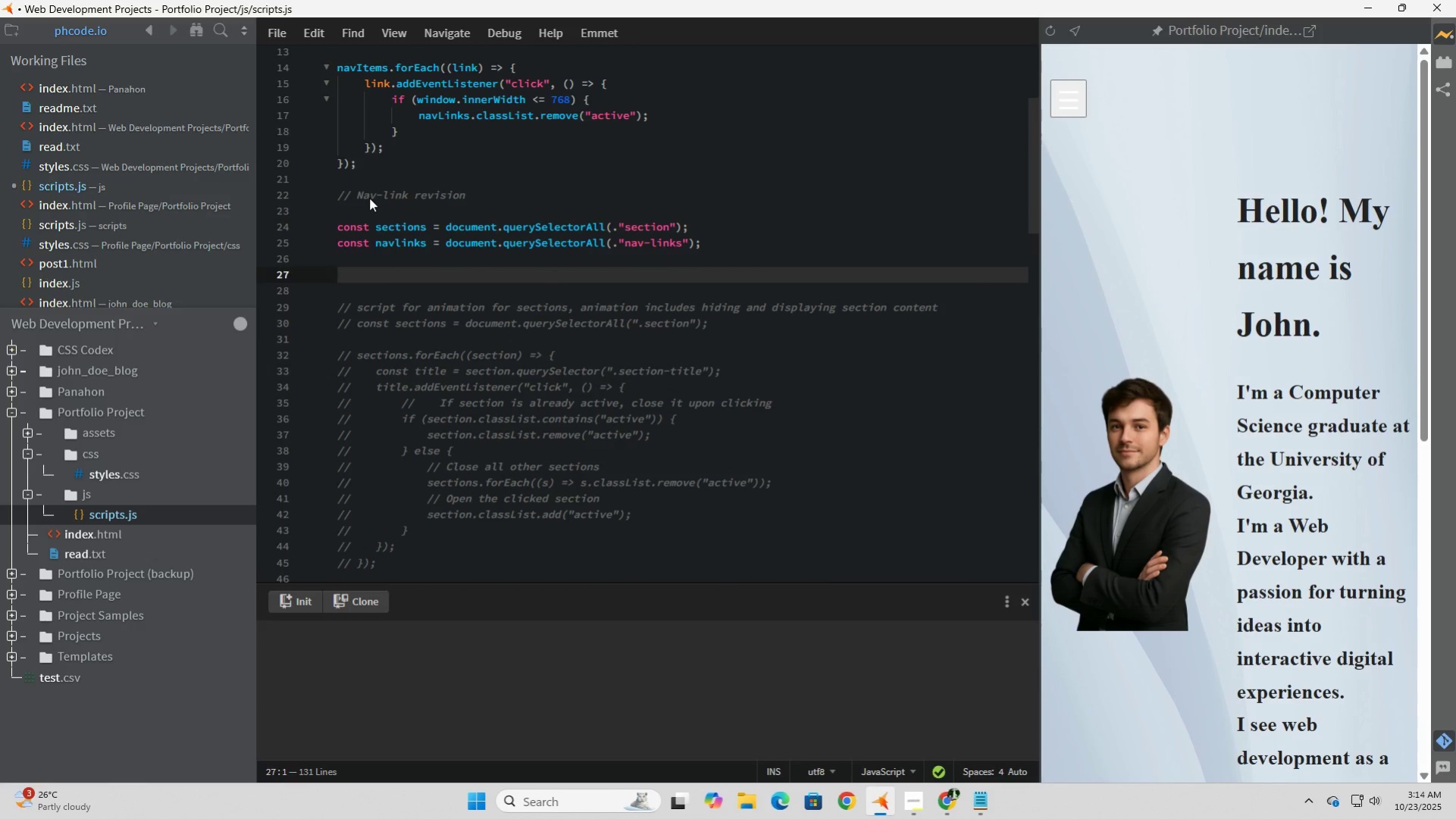 
type(sections.foreach)
key(Tab)
type(((section)
 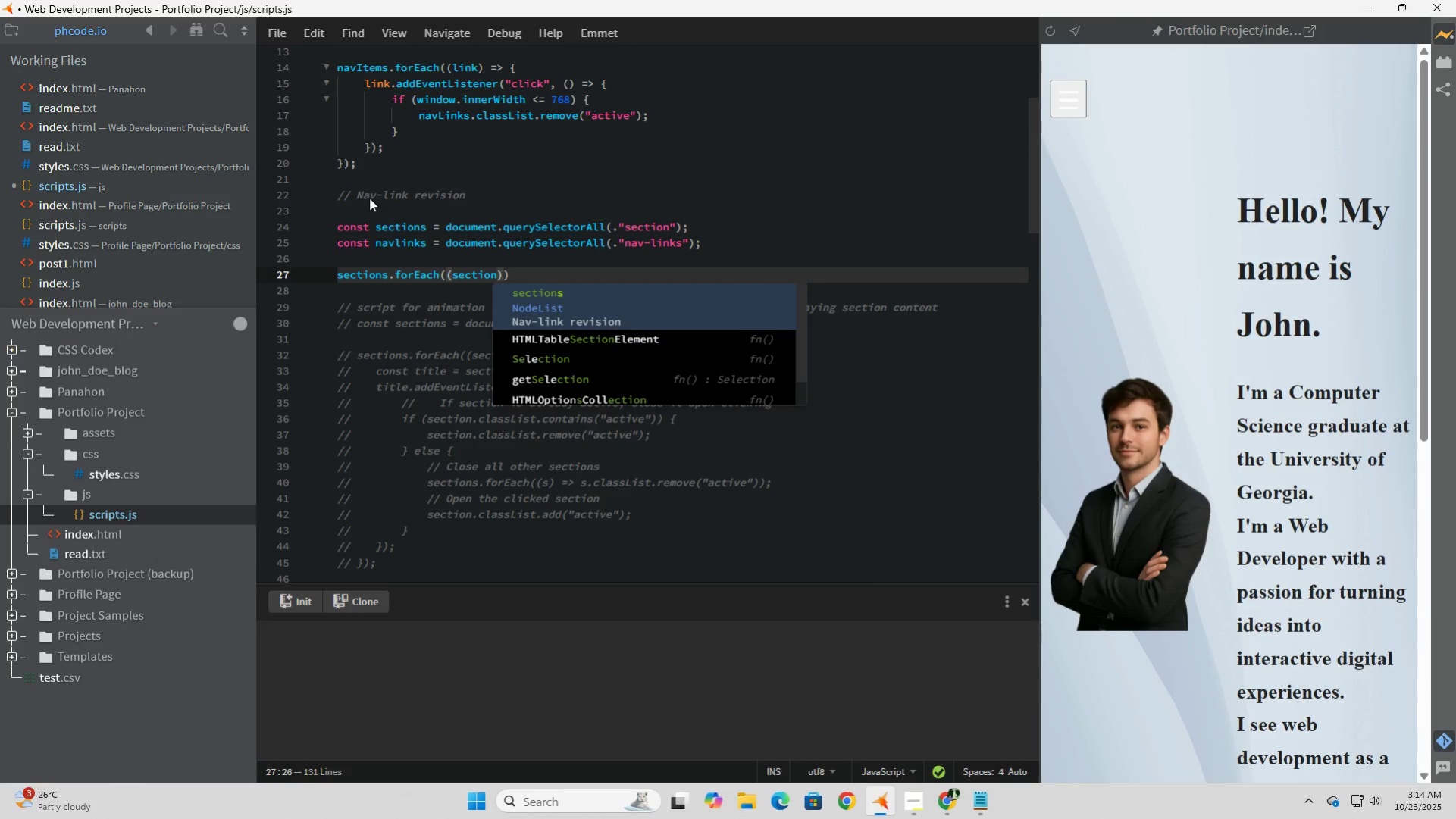 
key(ArrowRight)
 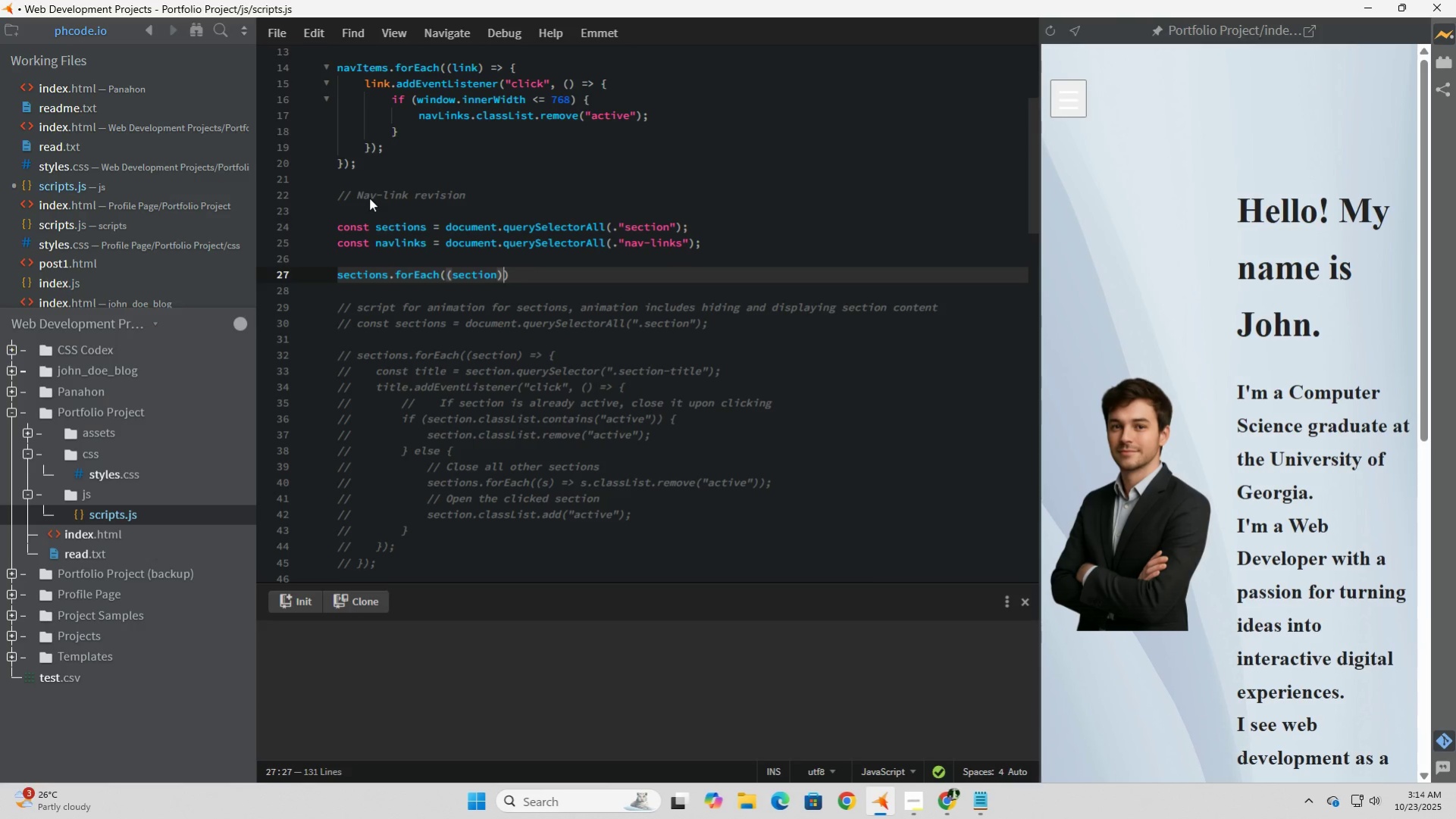 
key(Space)
 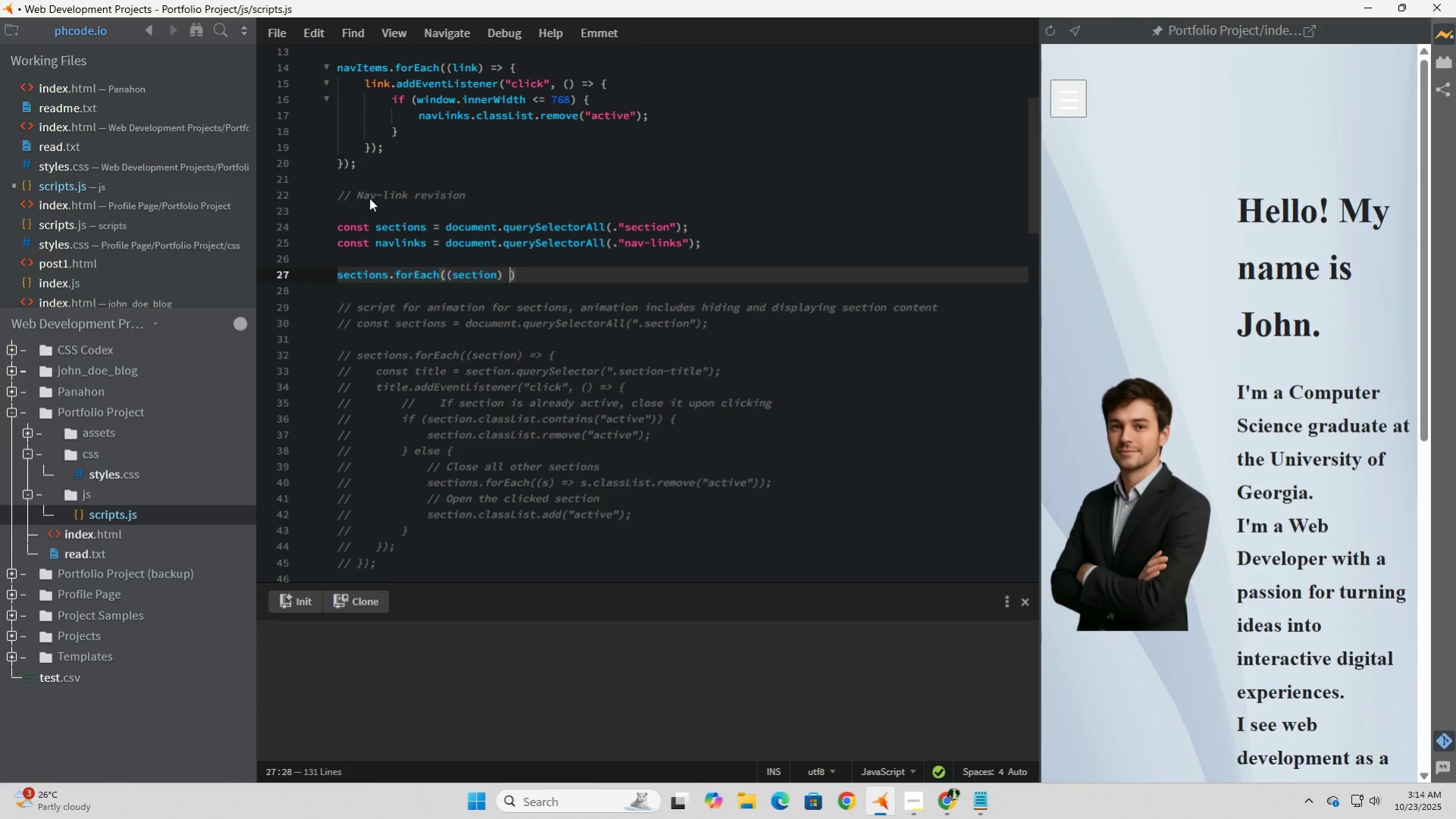 
key(Equal)
 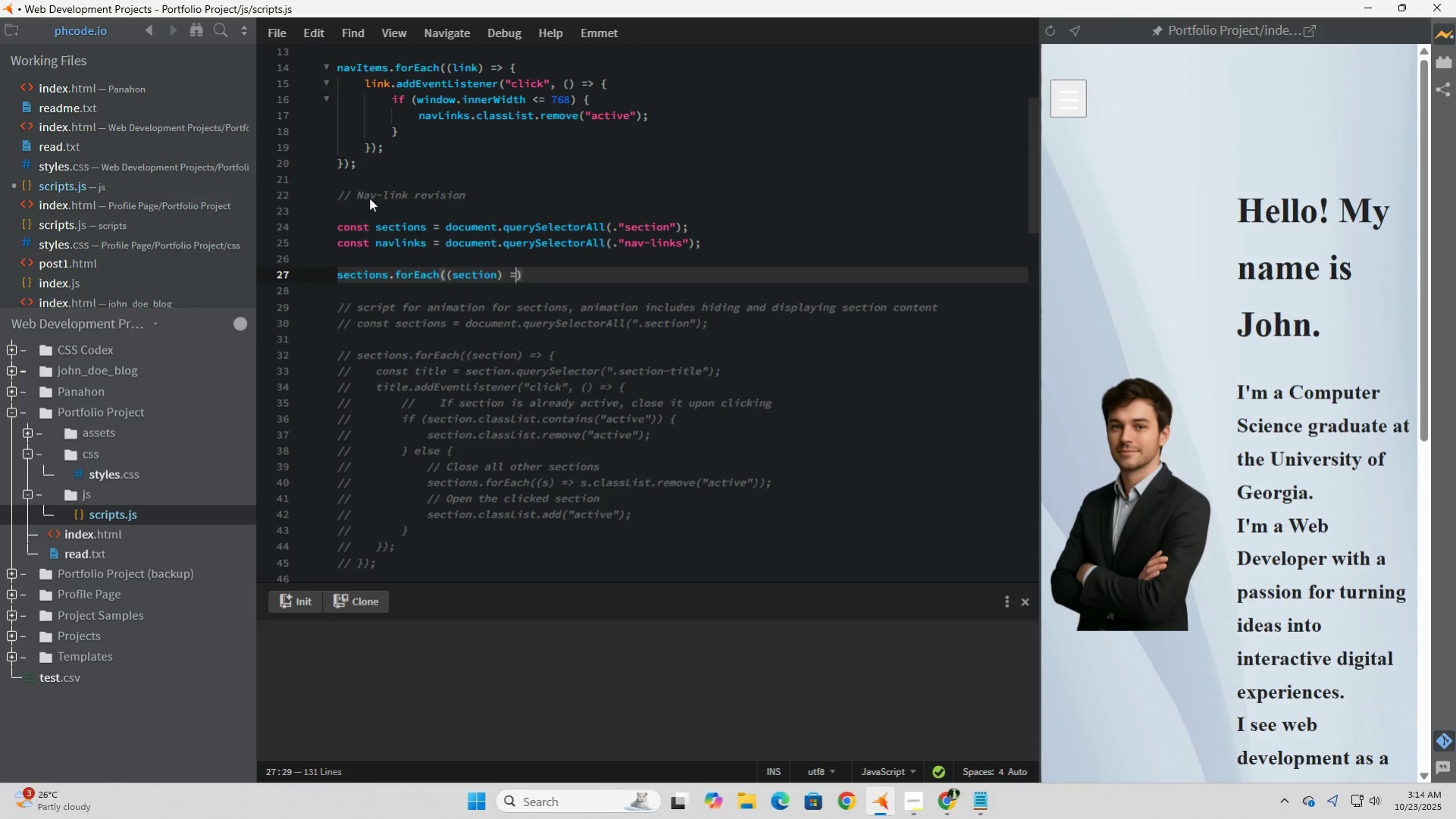 
key(Shift+Period)
 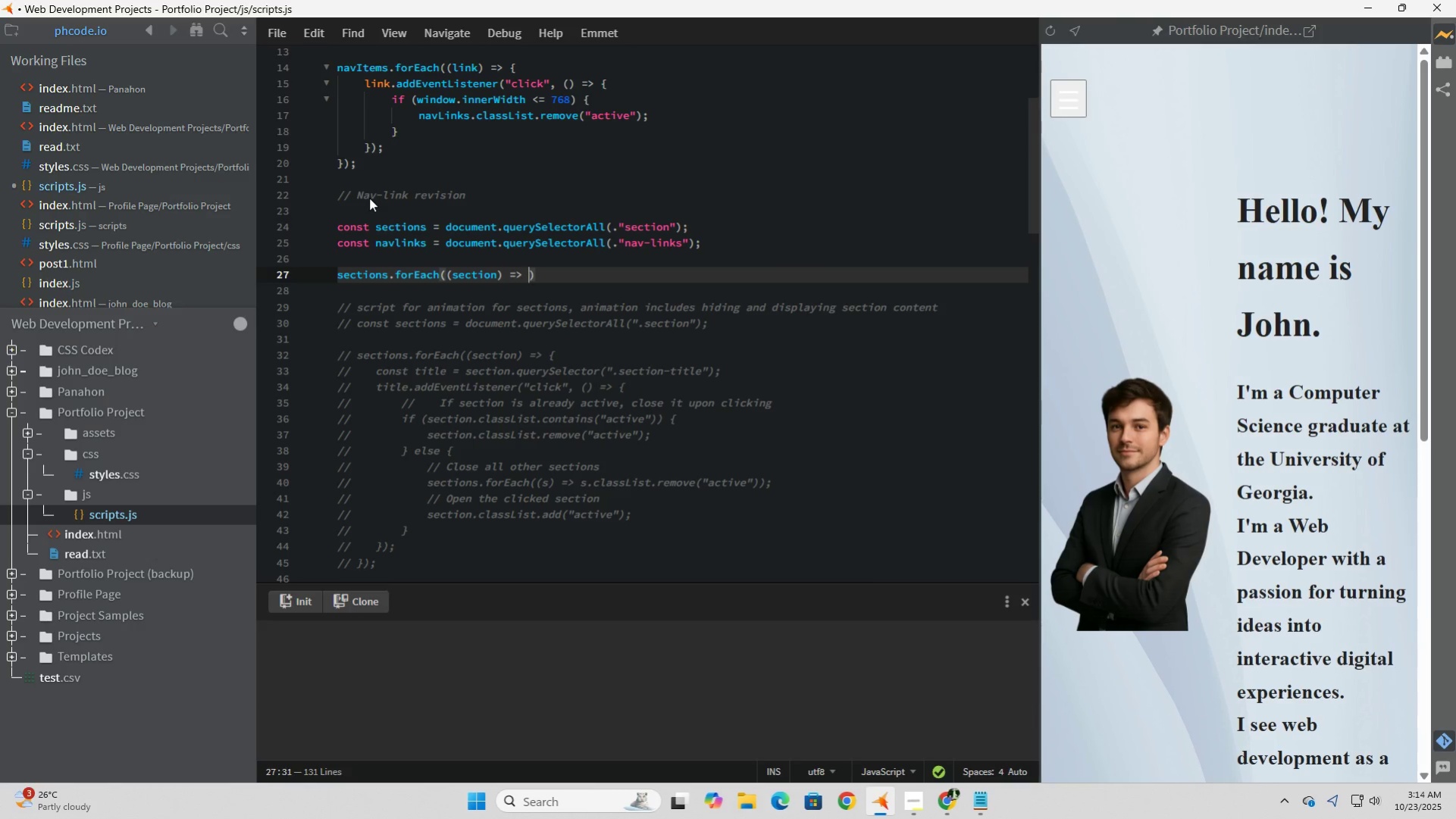 
key(Space)
 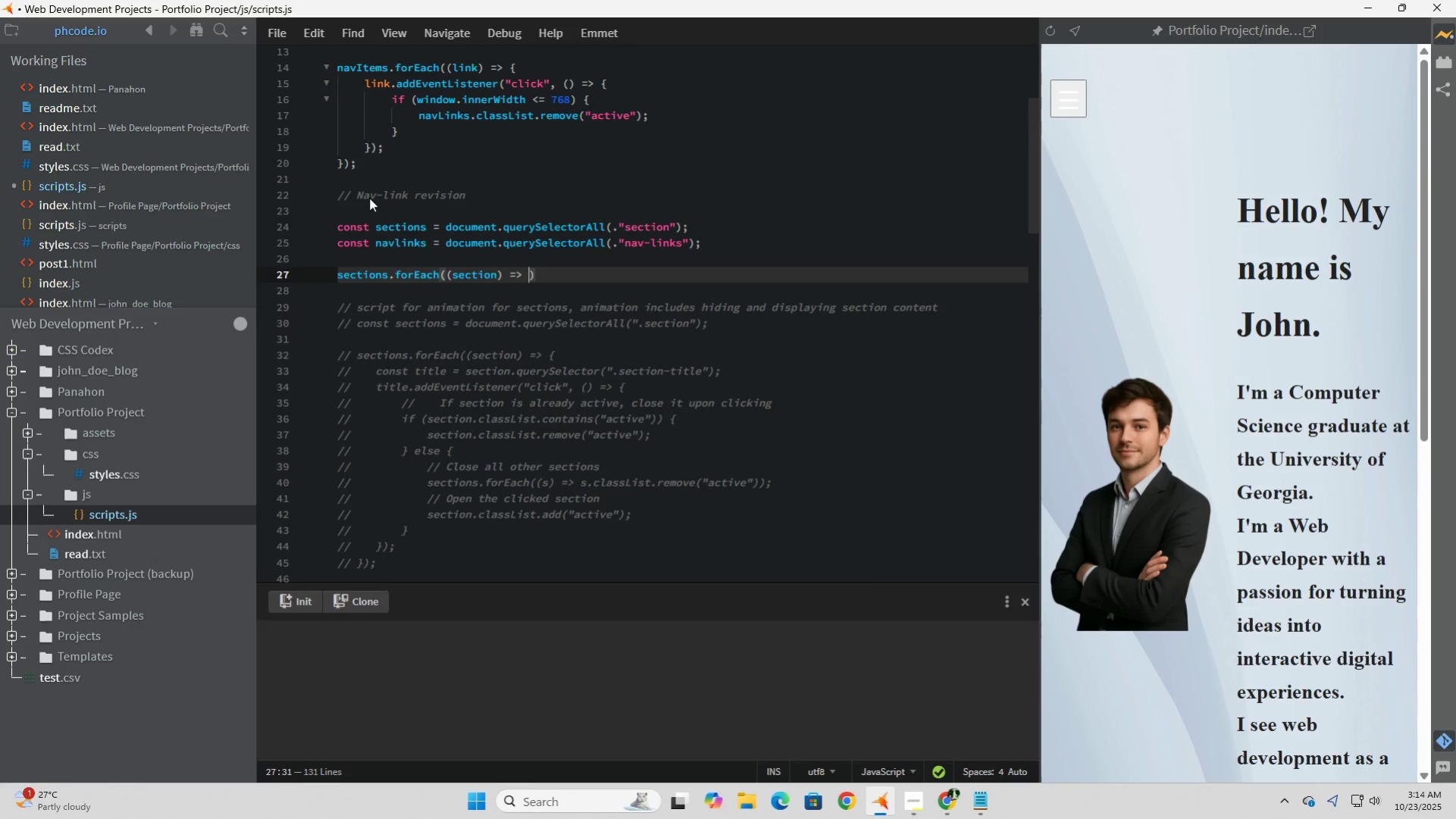 
key(Shift+BracketLeft)
 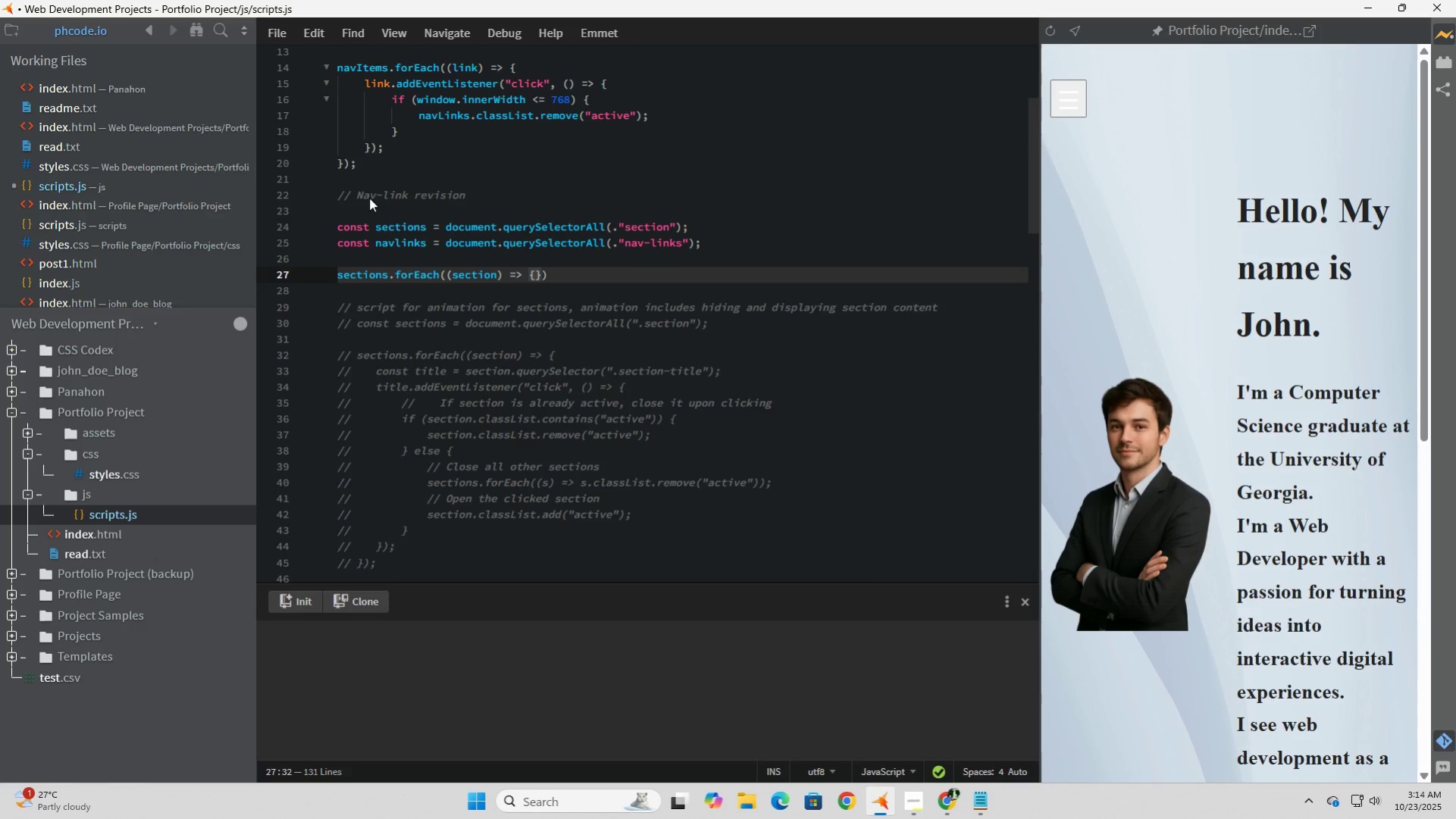 
key(Enter)
 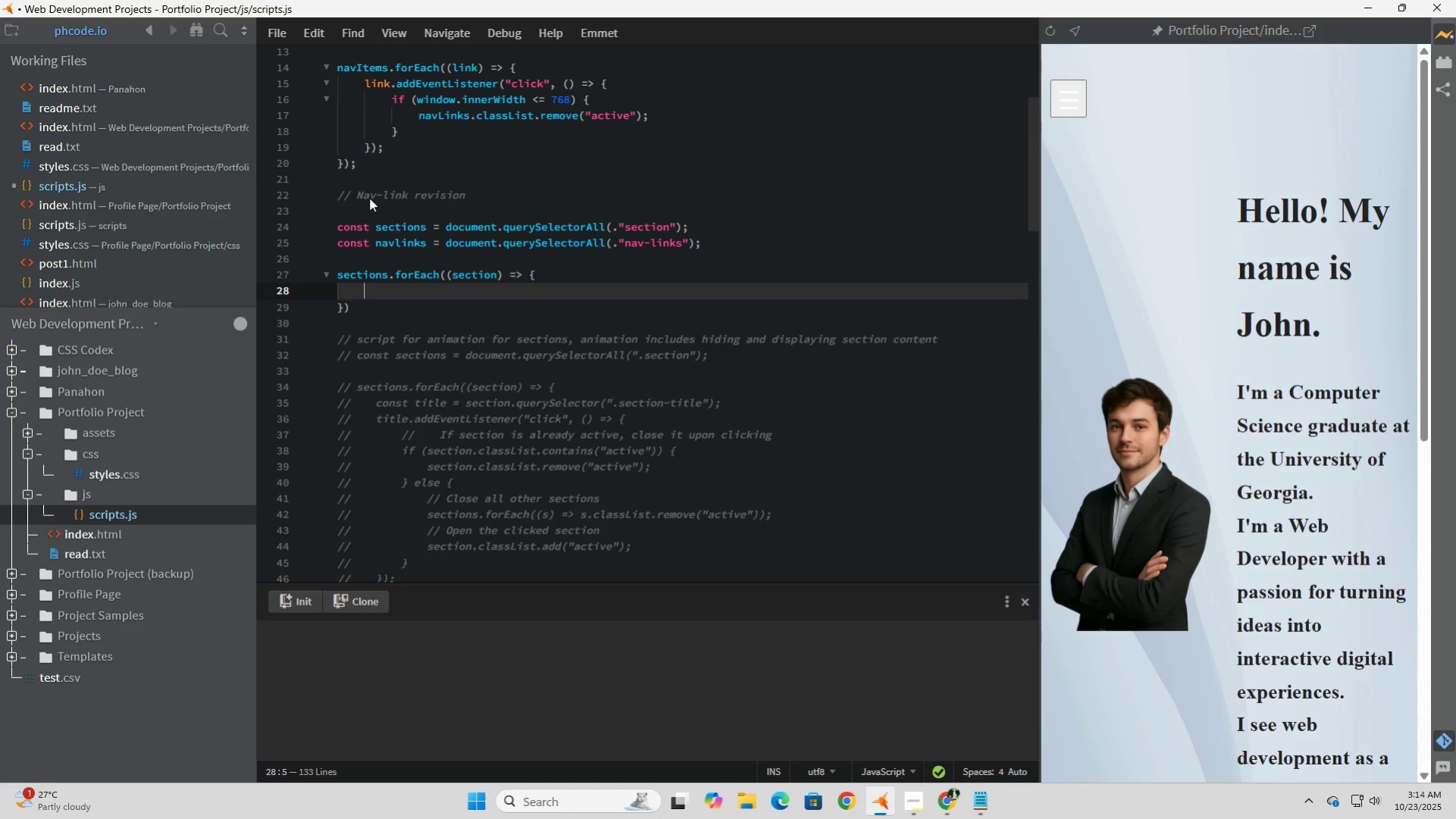 
type(const)
key(Tab)
type( title)
 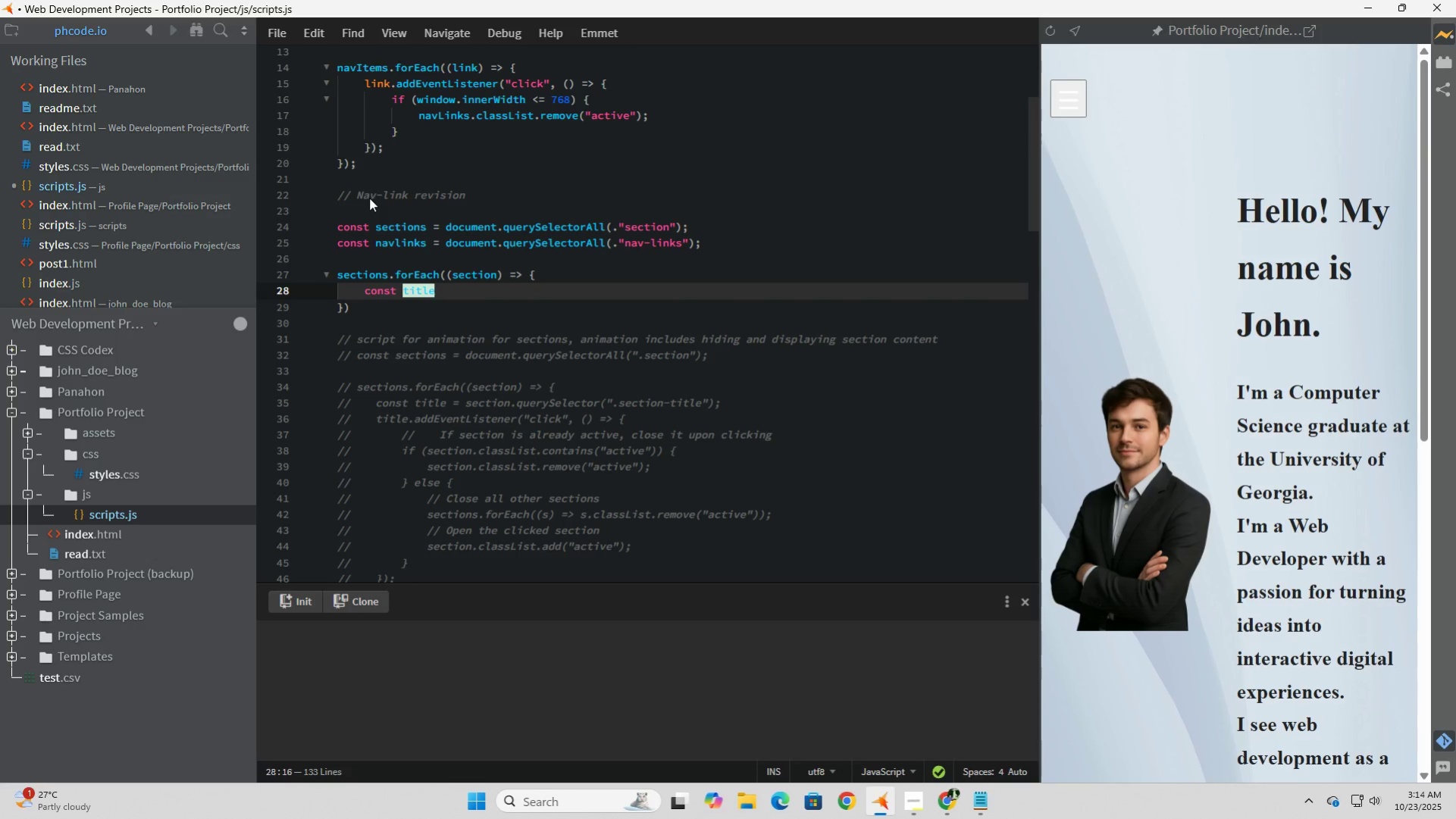 
type( = section.queryse)
 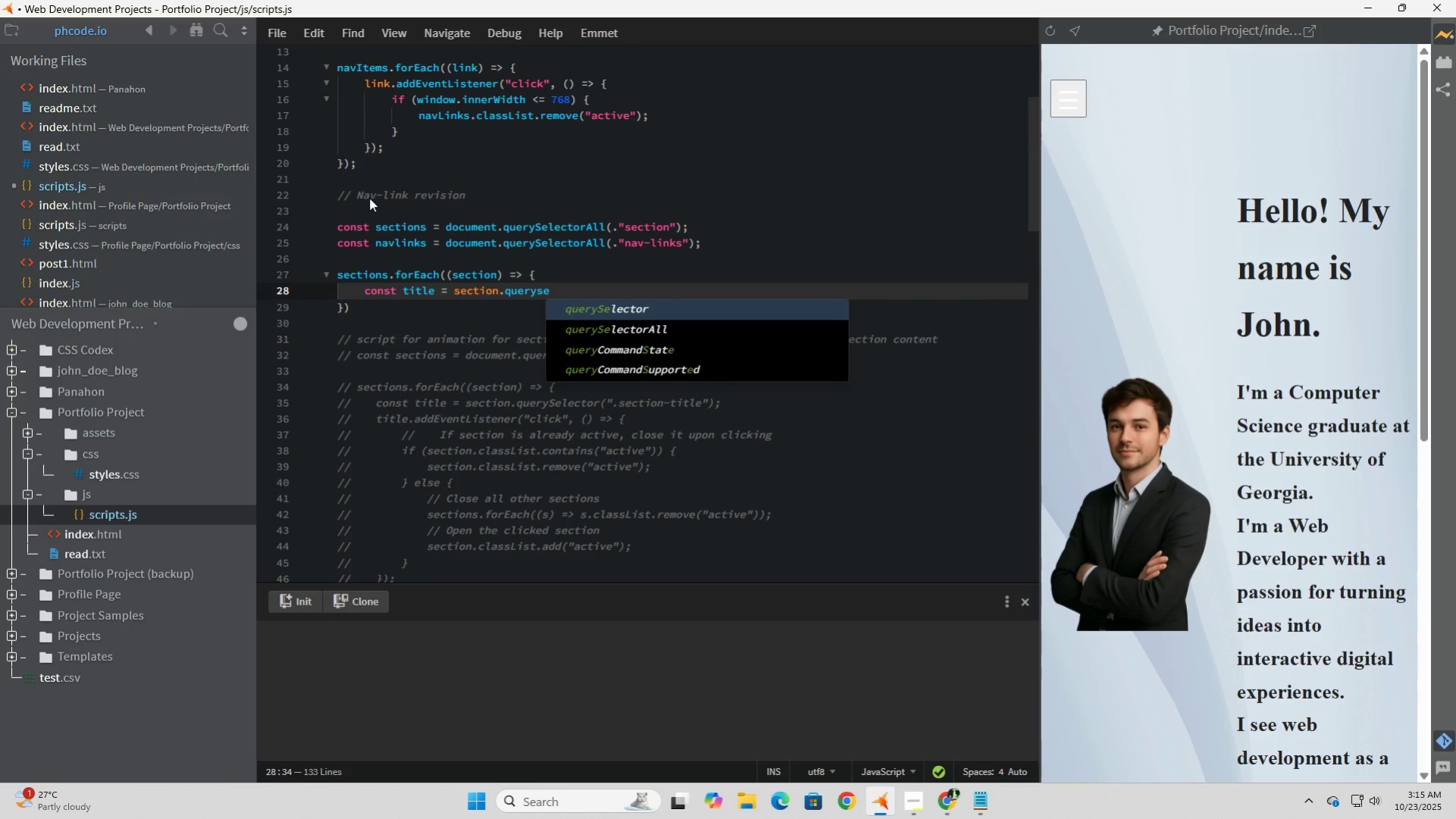 
key(ArrowDown)
 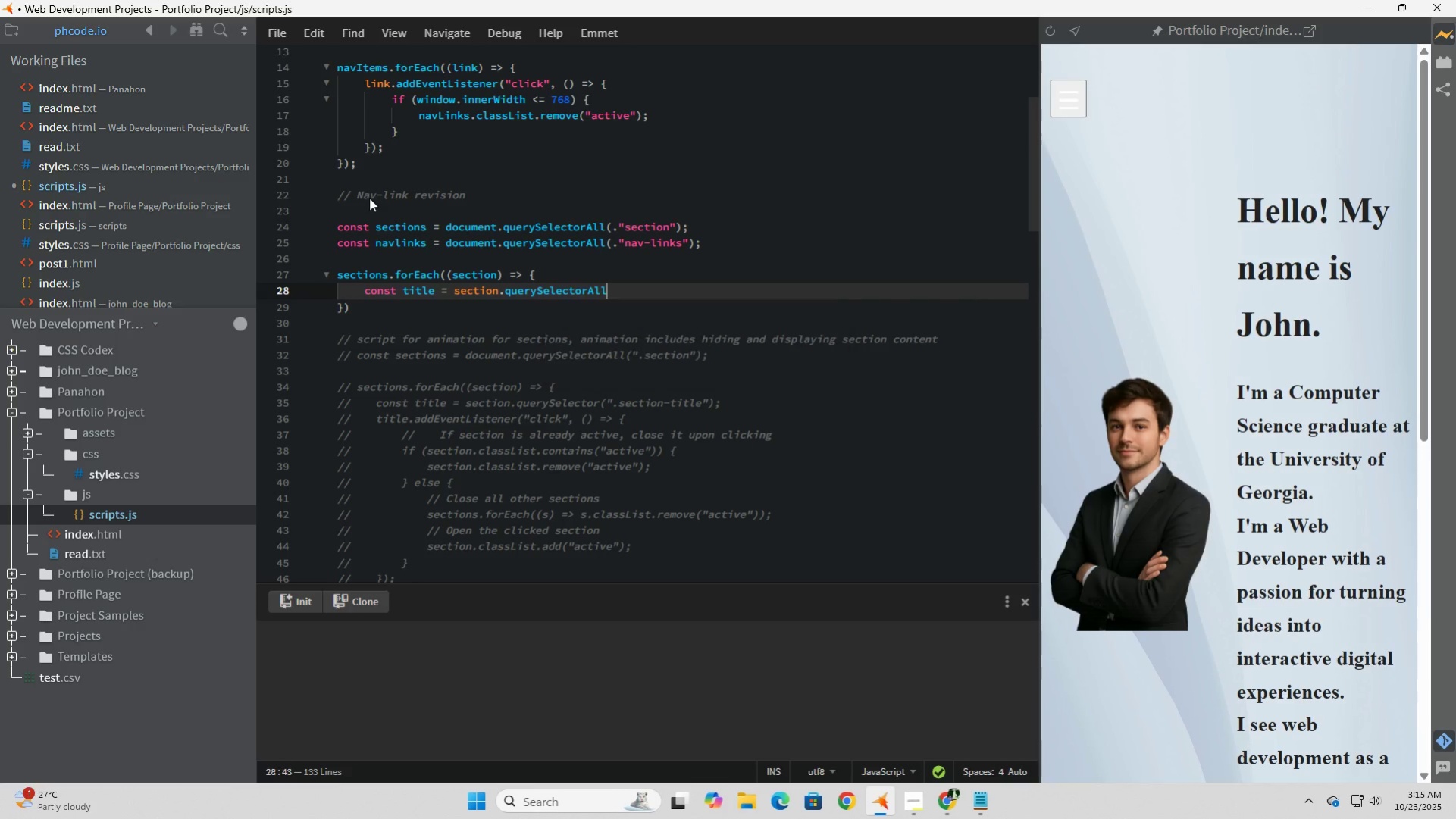 
key(Tab)
type((.sectio)
key(Backspace)
key(Backspace)
key(Backspace)
key(Backspace)
key(Backspace)
key(Backspace)
type("section-title)
 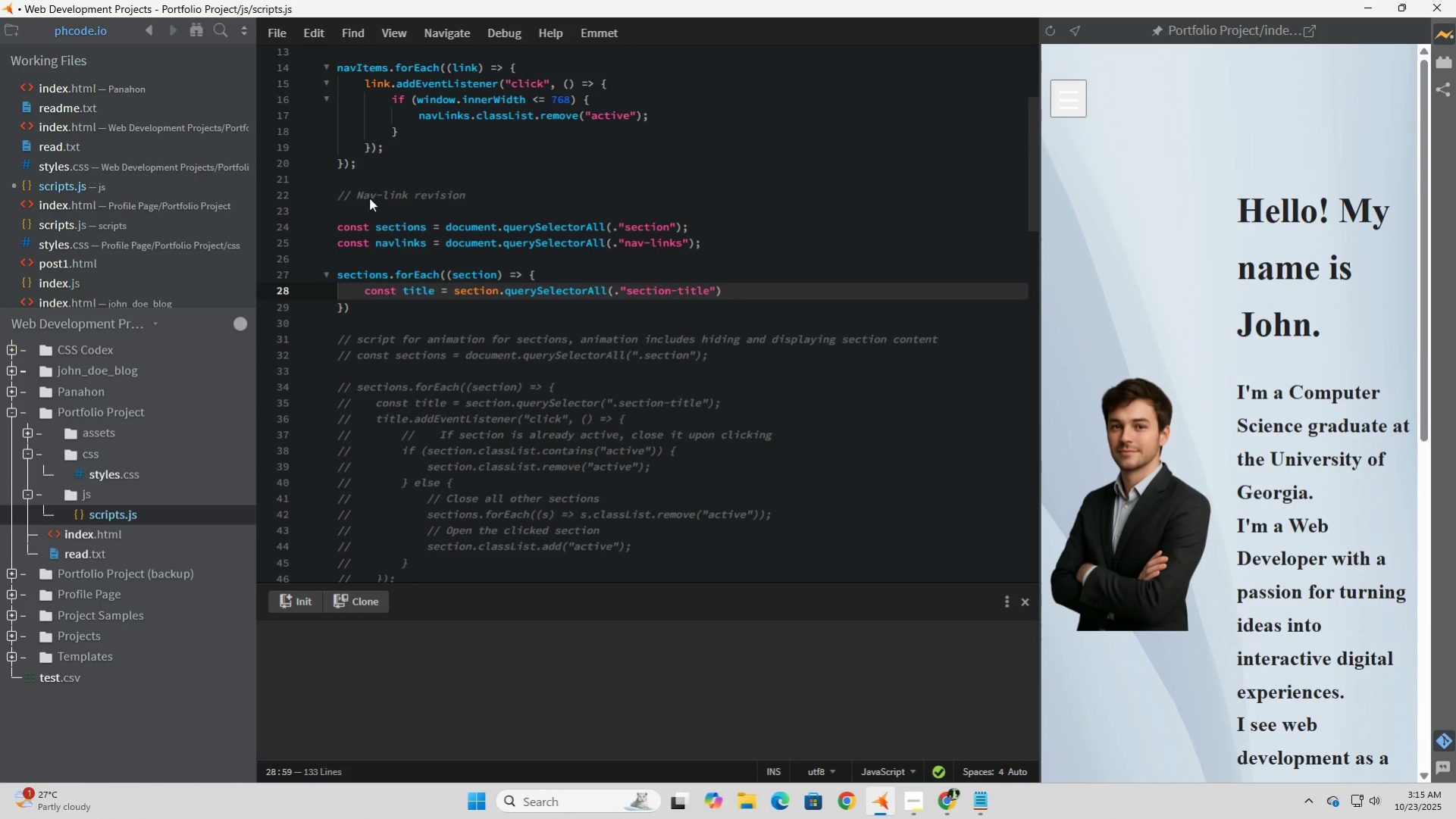 
key(ArrowRight)
 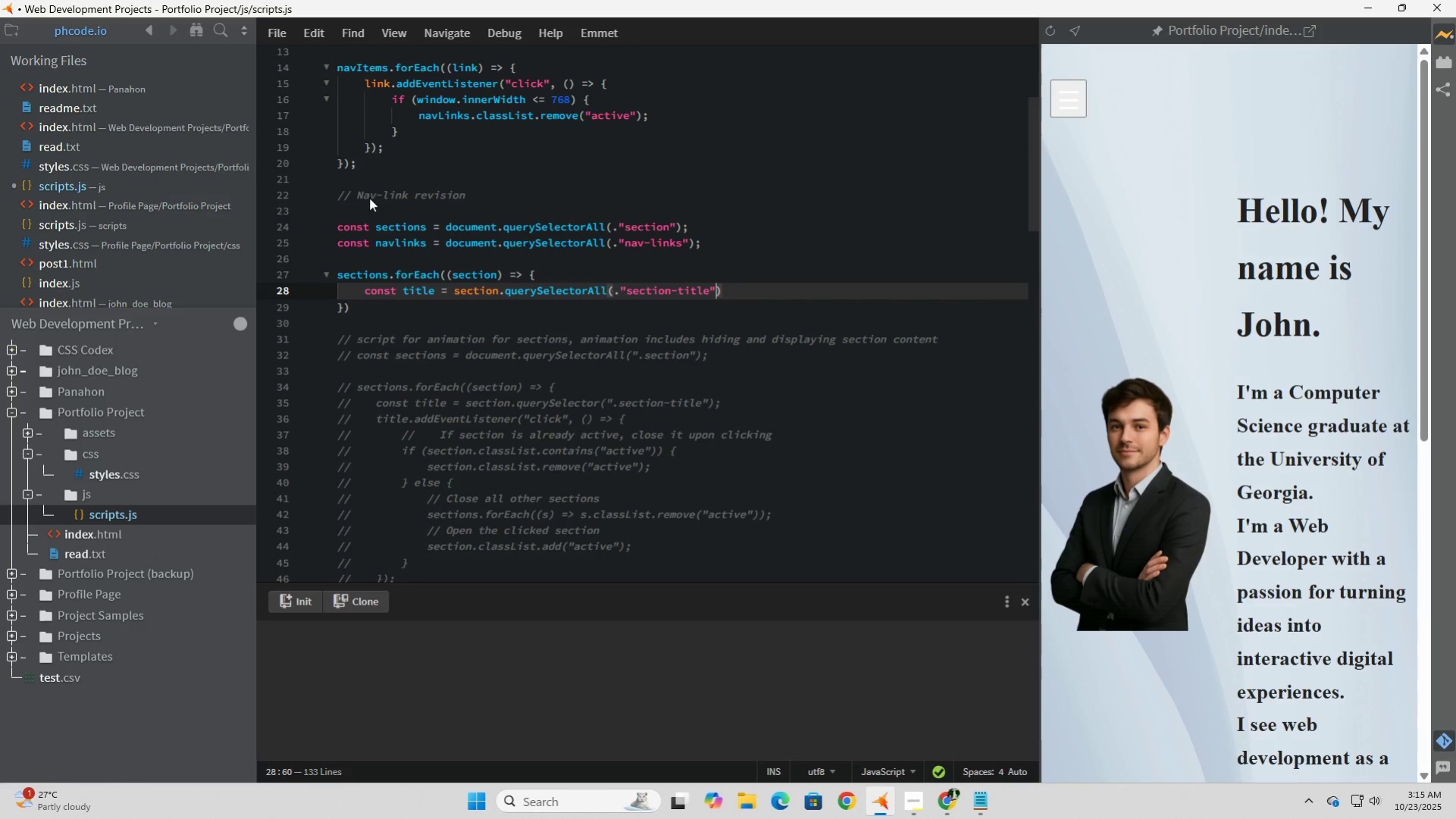 
key(Semicolon)
 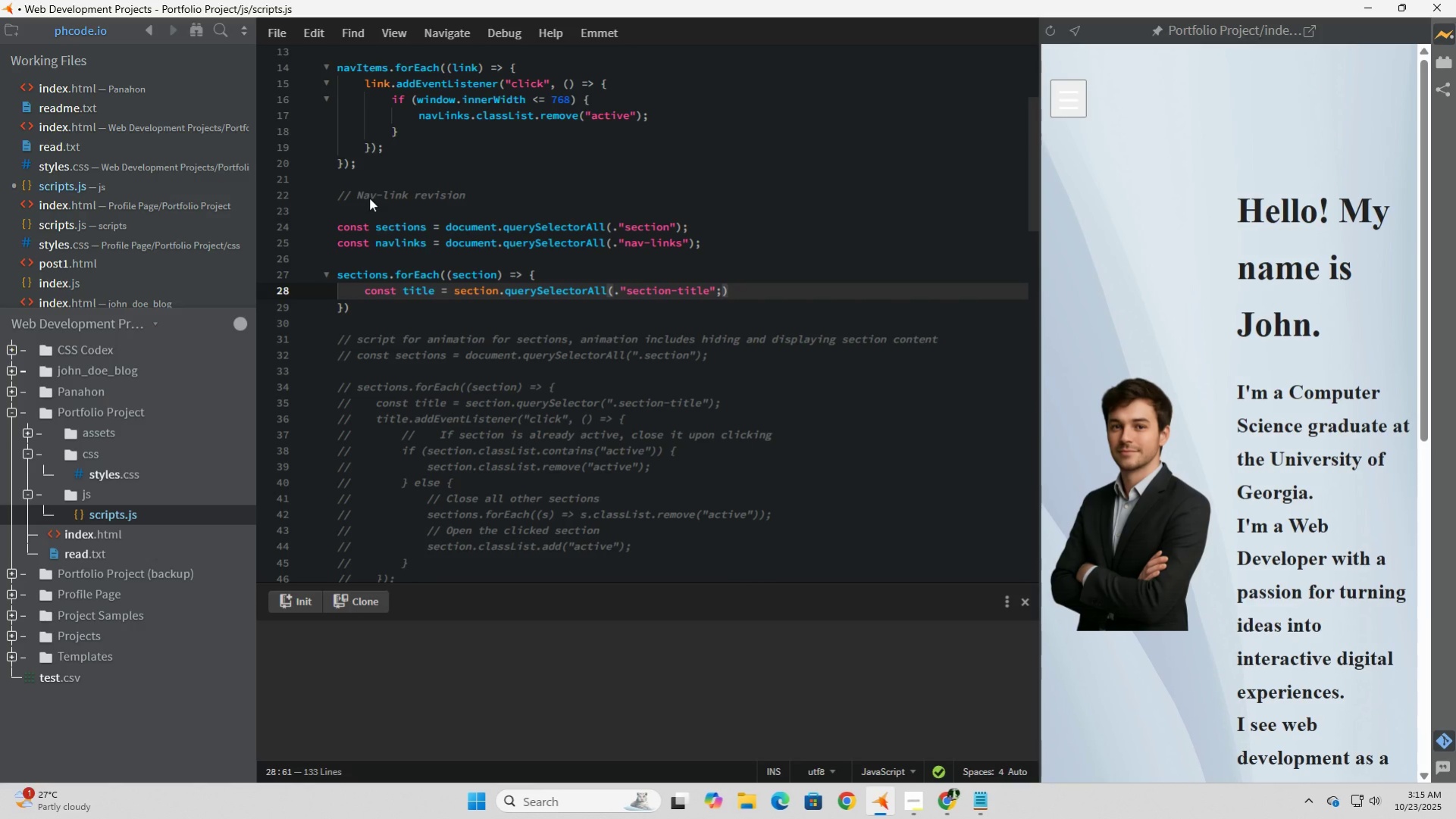 
key(ArrowRight)
 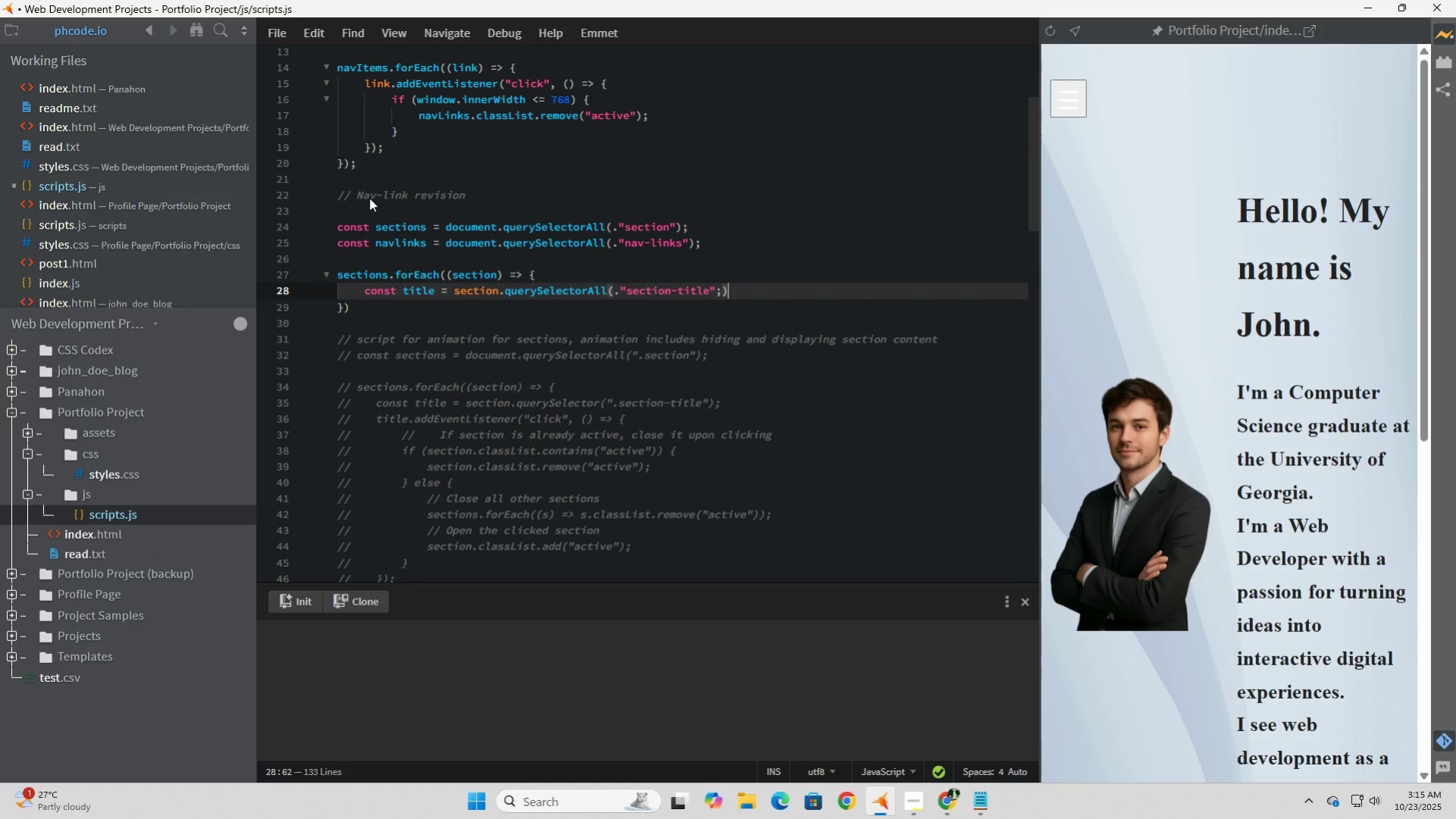 
key(ArrowLeft)
 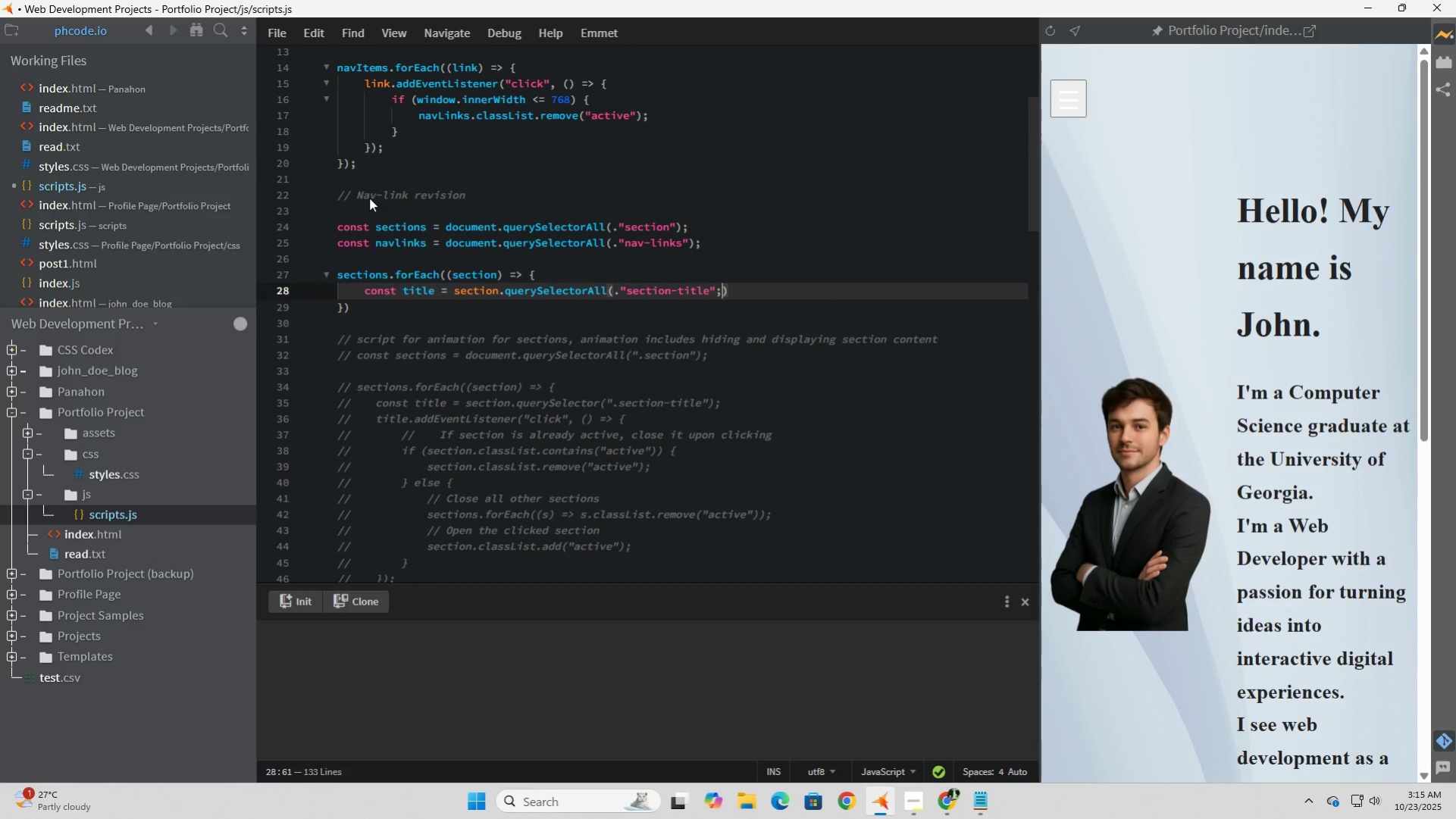 
key(Backspace)
 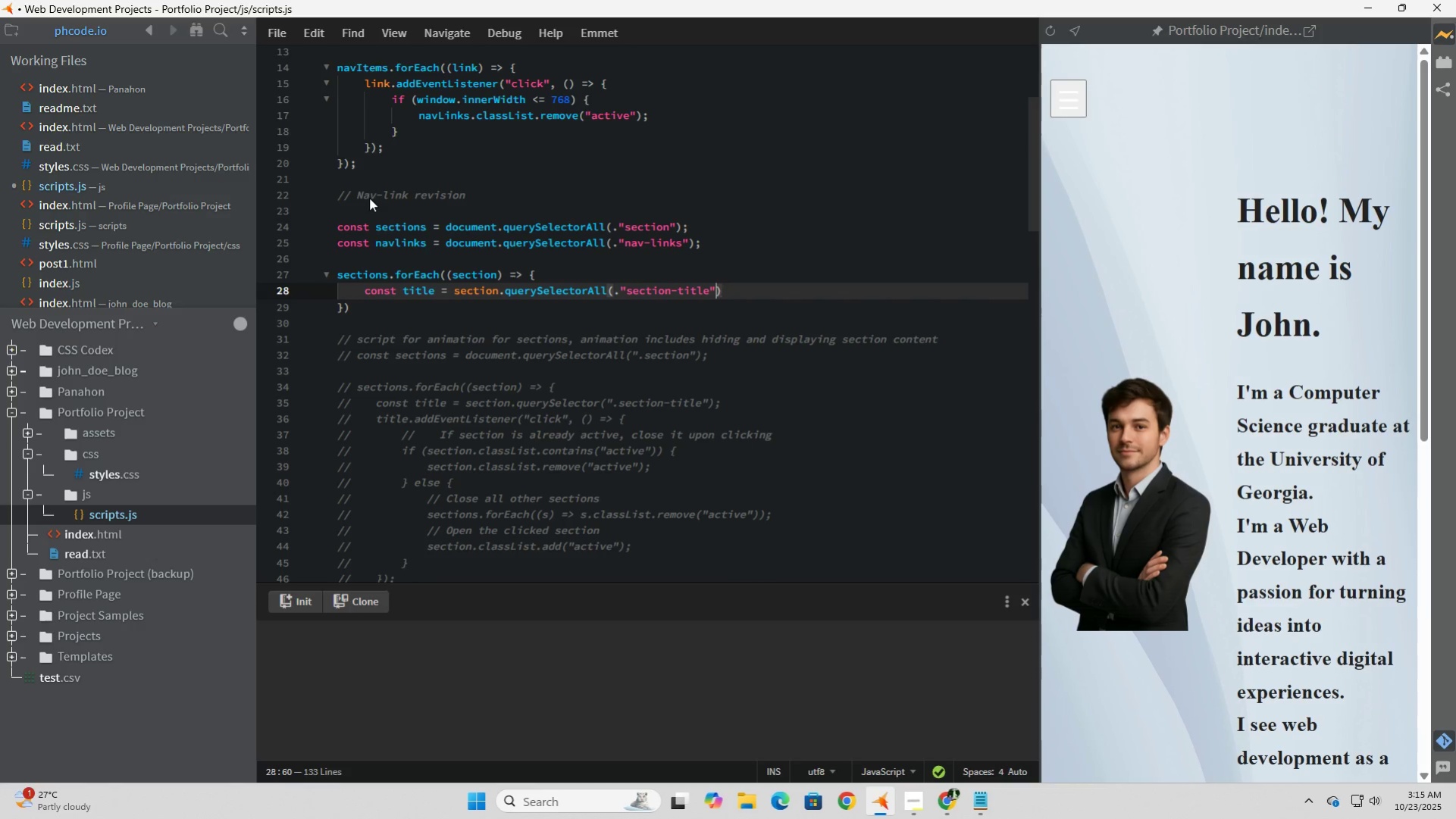 
key(ArrowRight)
 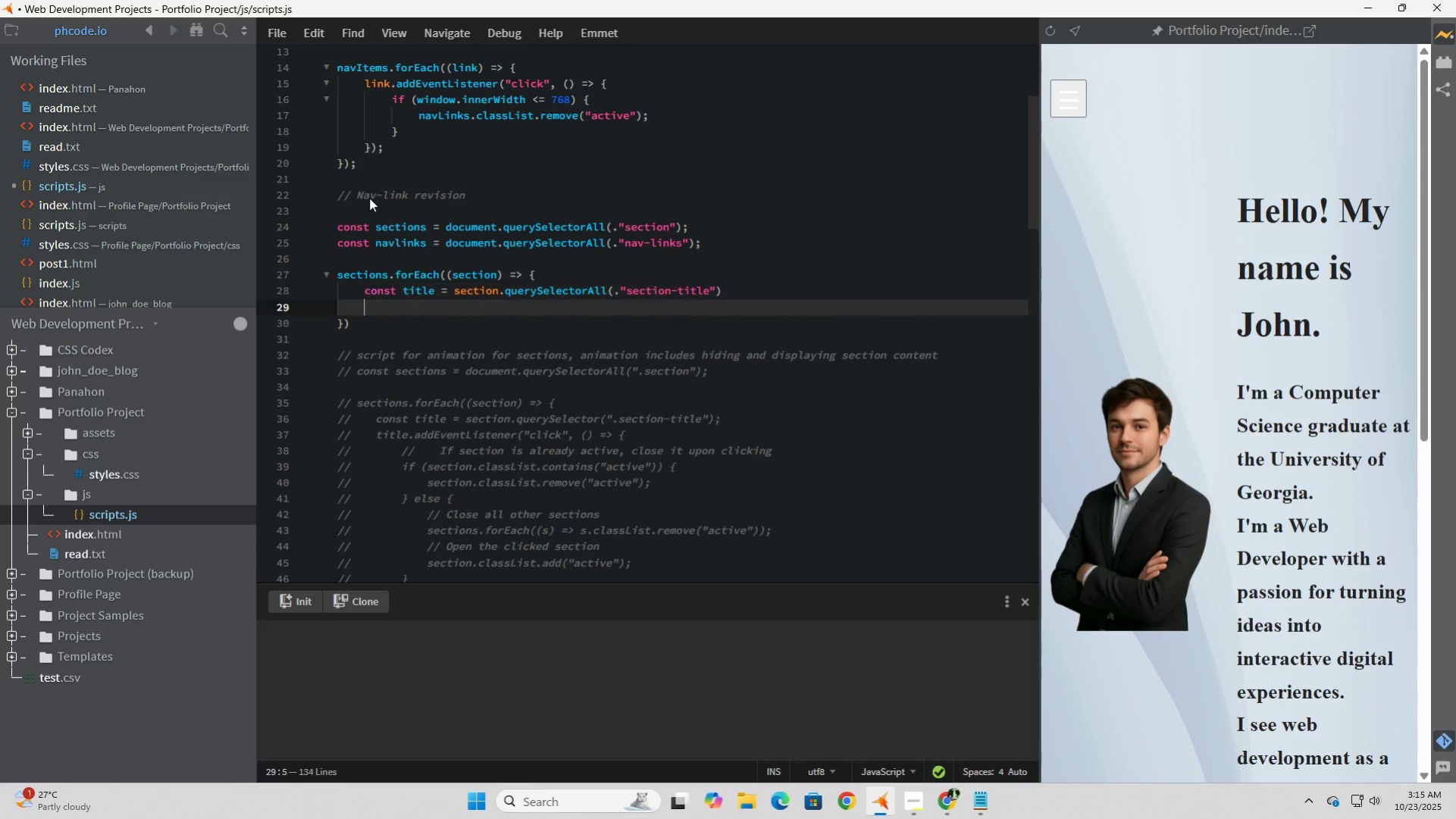 
key(Enter)
 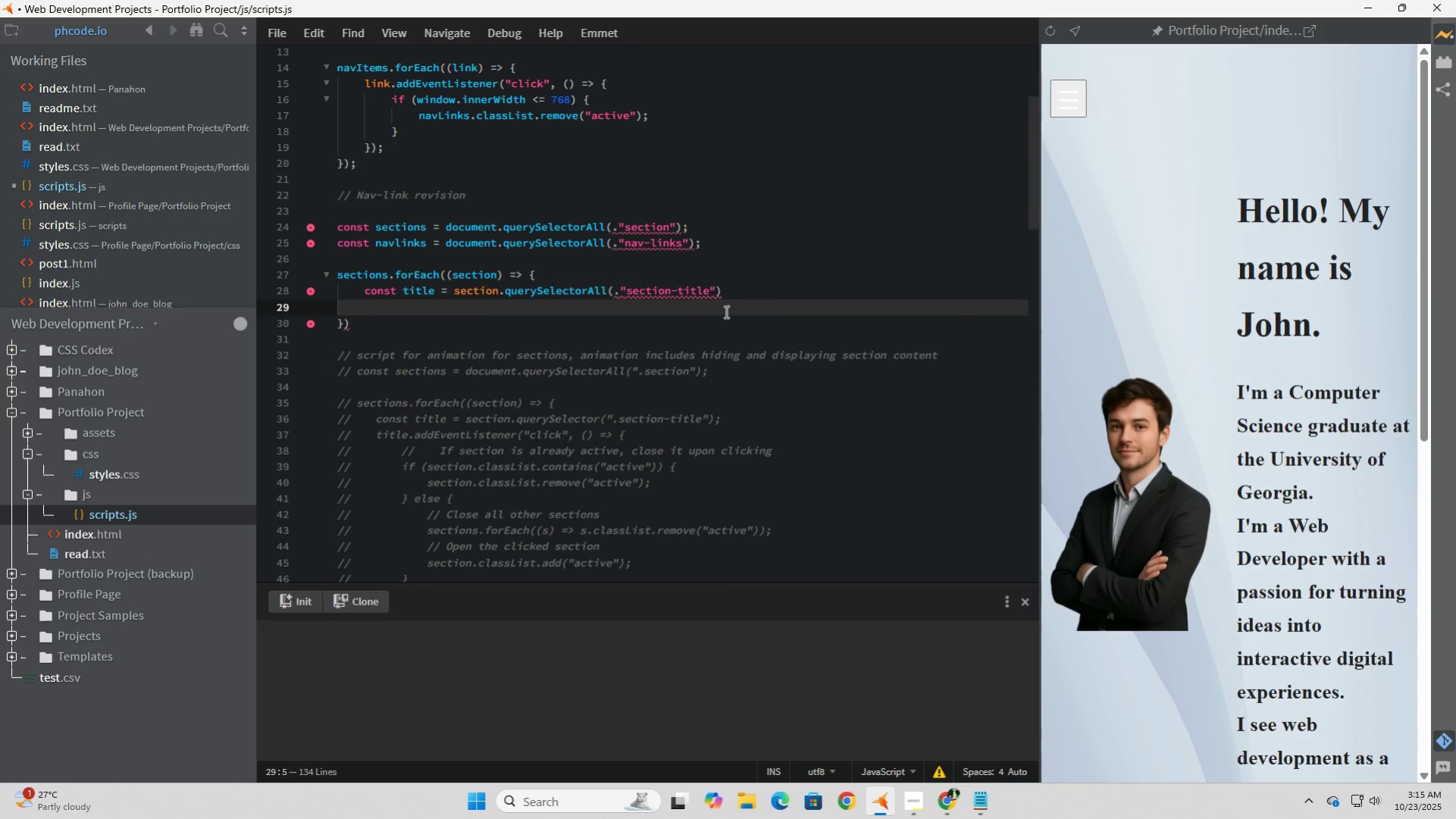 
left_click([777, 299])
 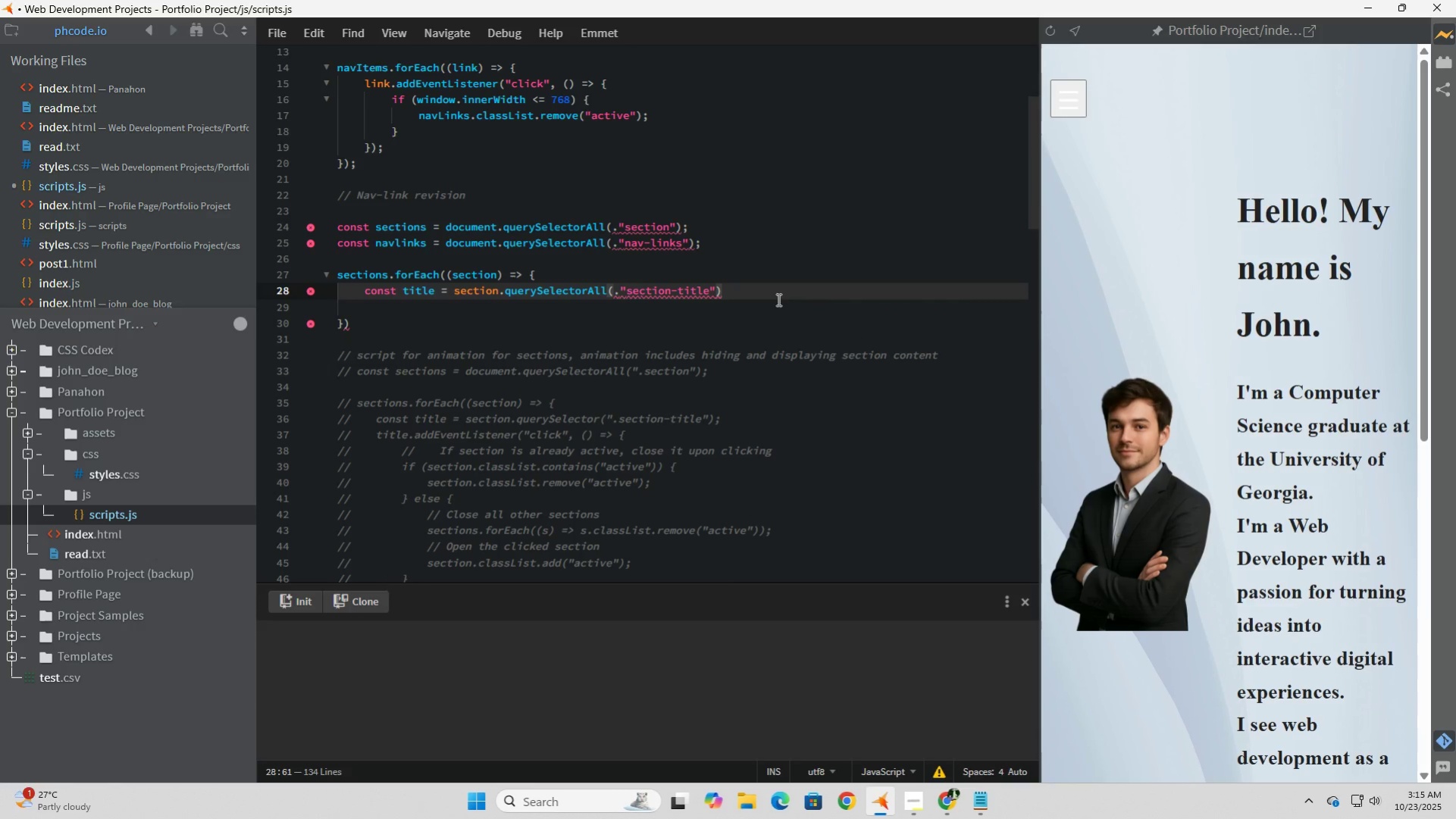 
key(Semicolon)
 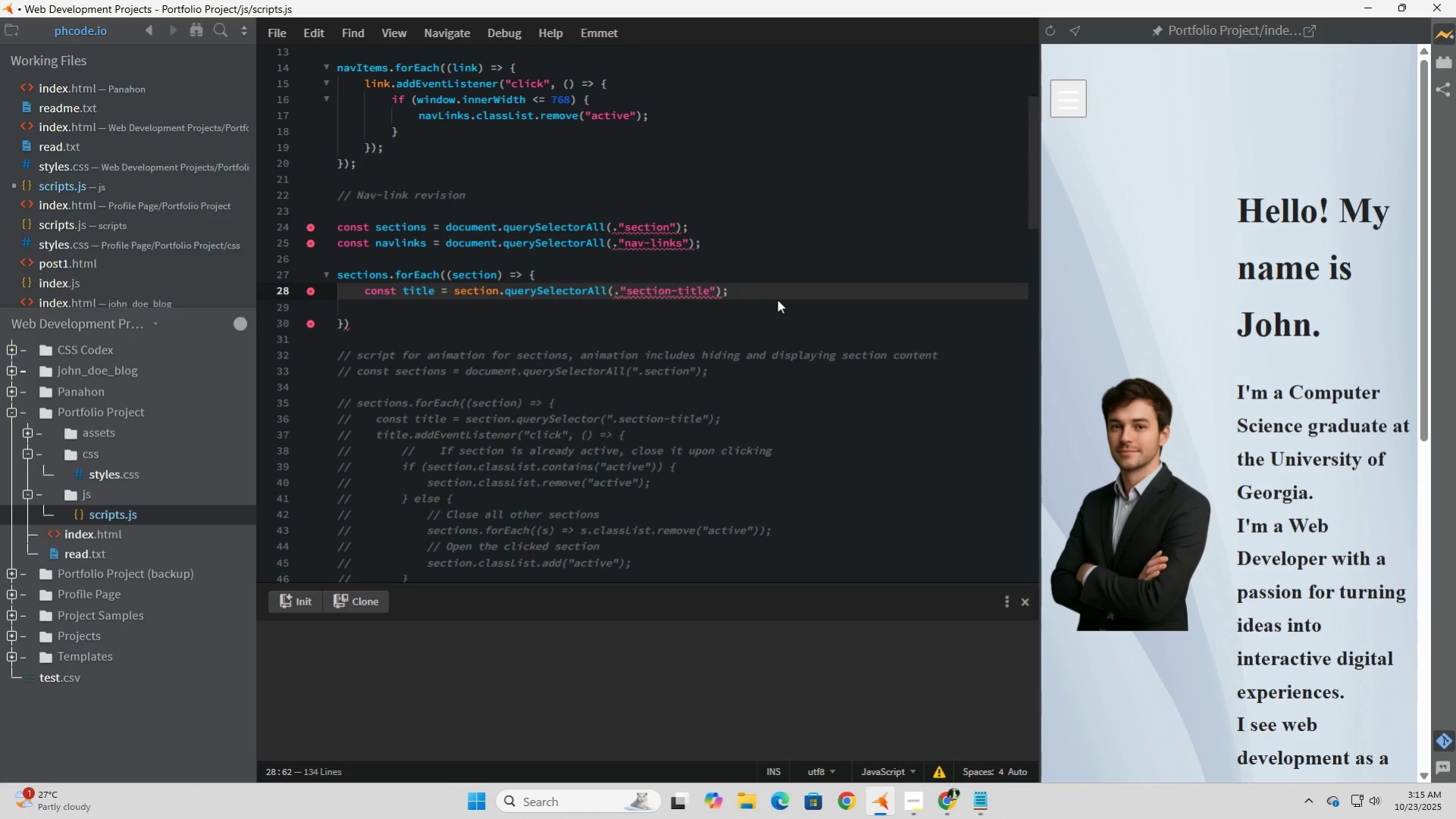 
key(Enter)
 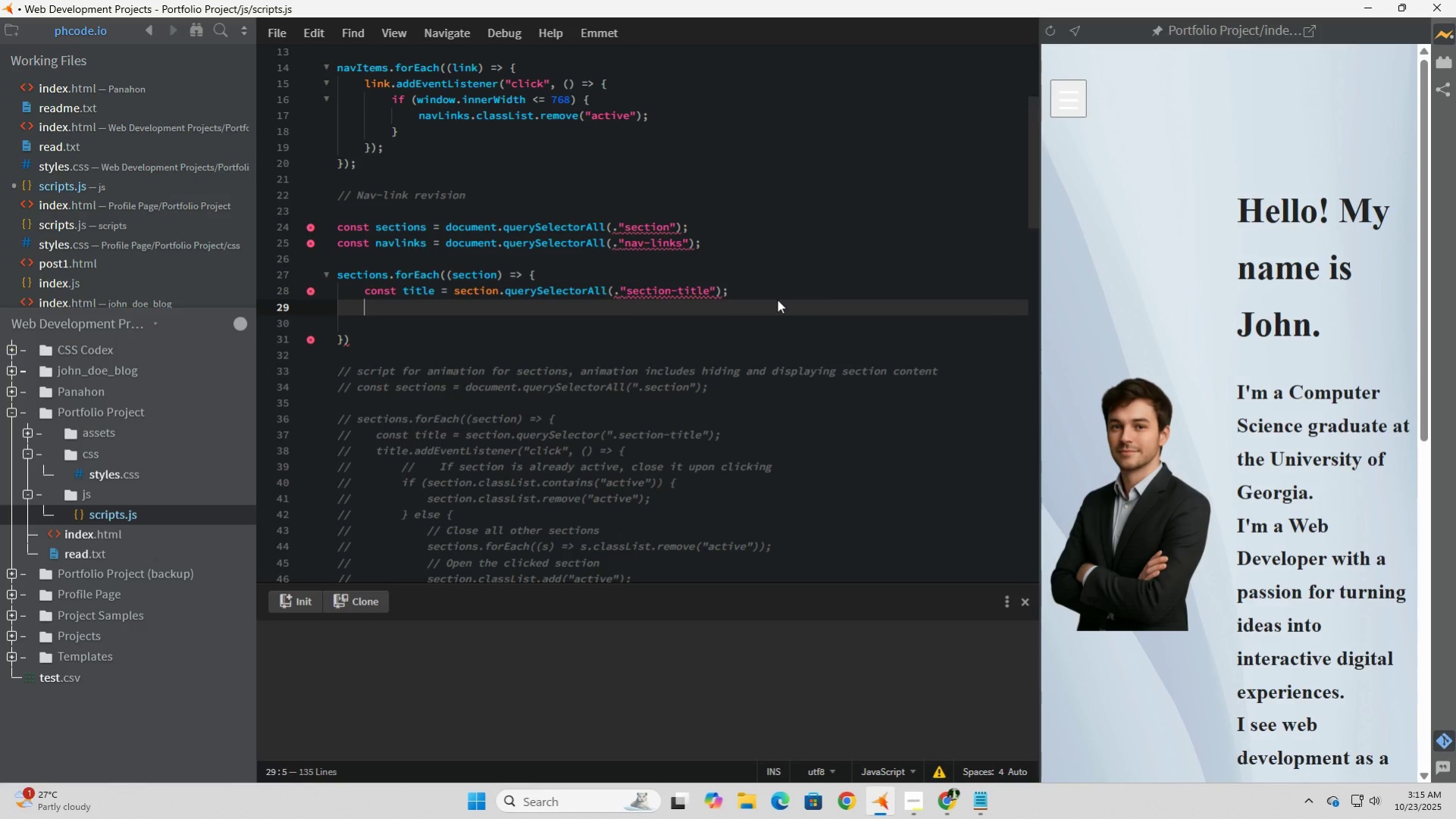 
wait(9.18)
 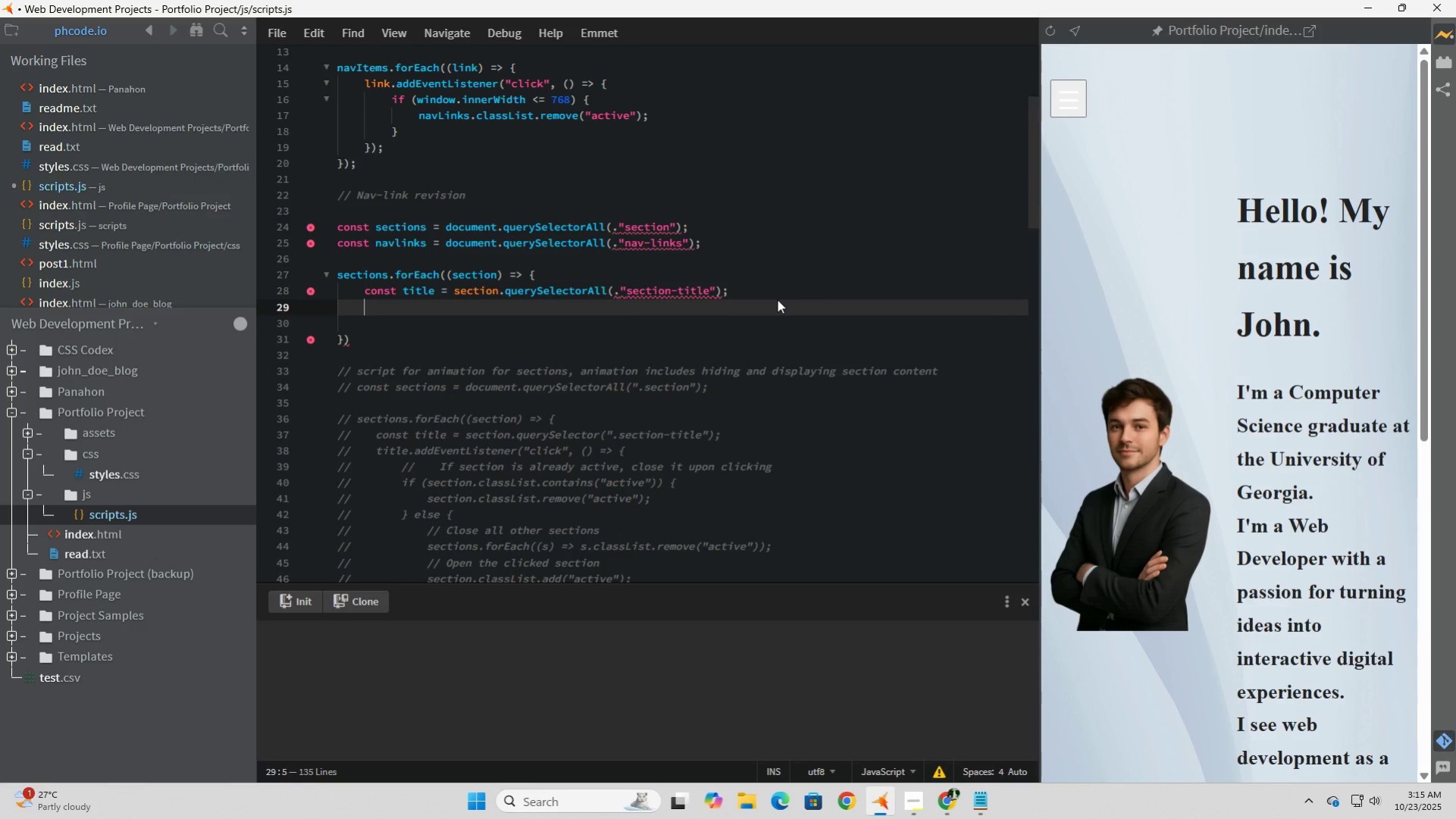 
left_click([608, 291])
 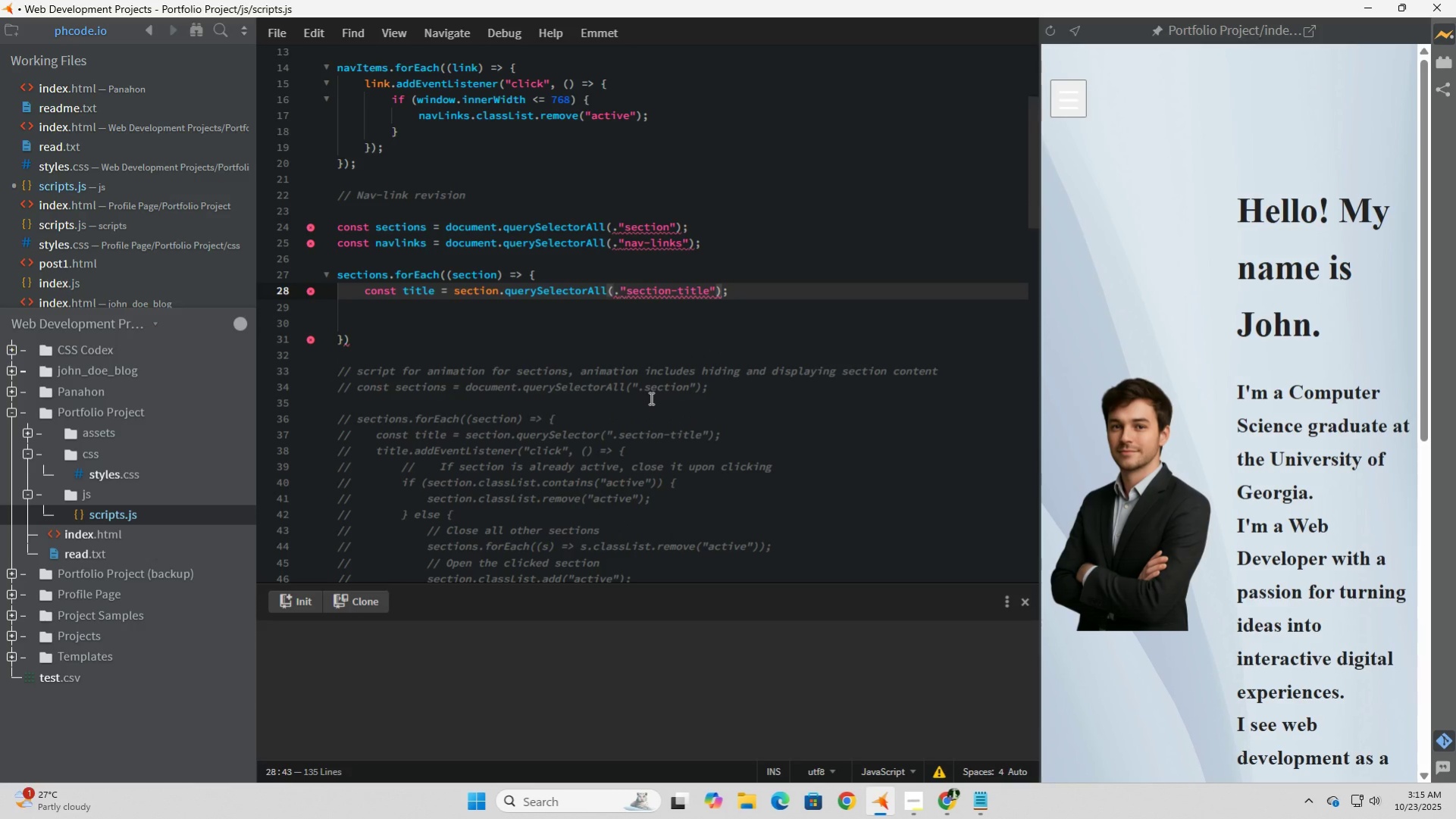 
key(Backspace)
 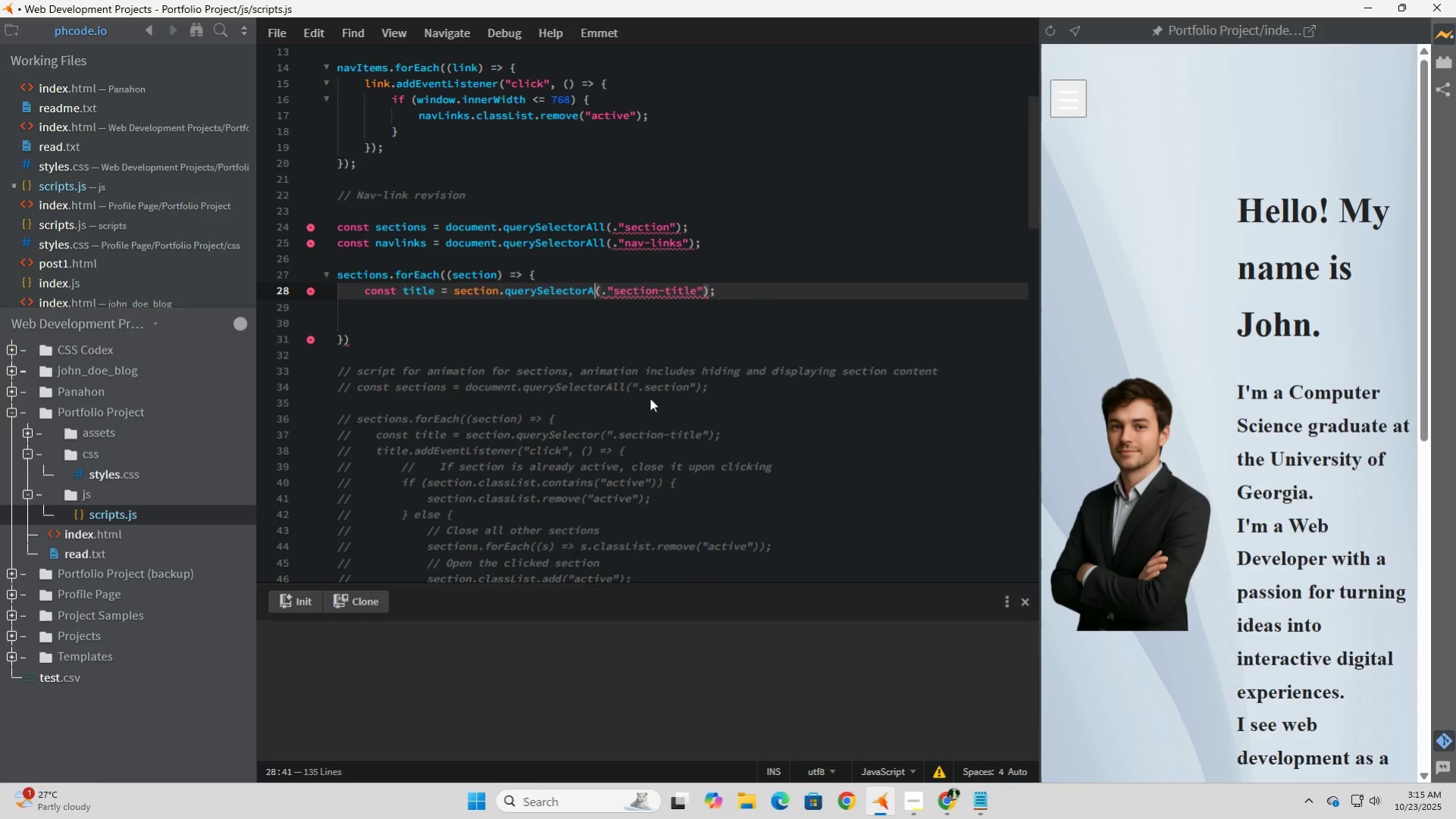 
key(Backspace)
 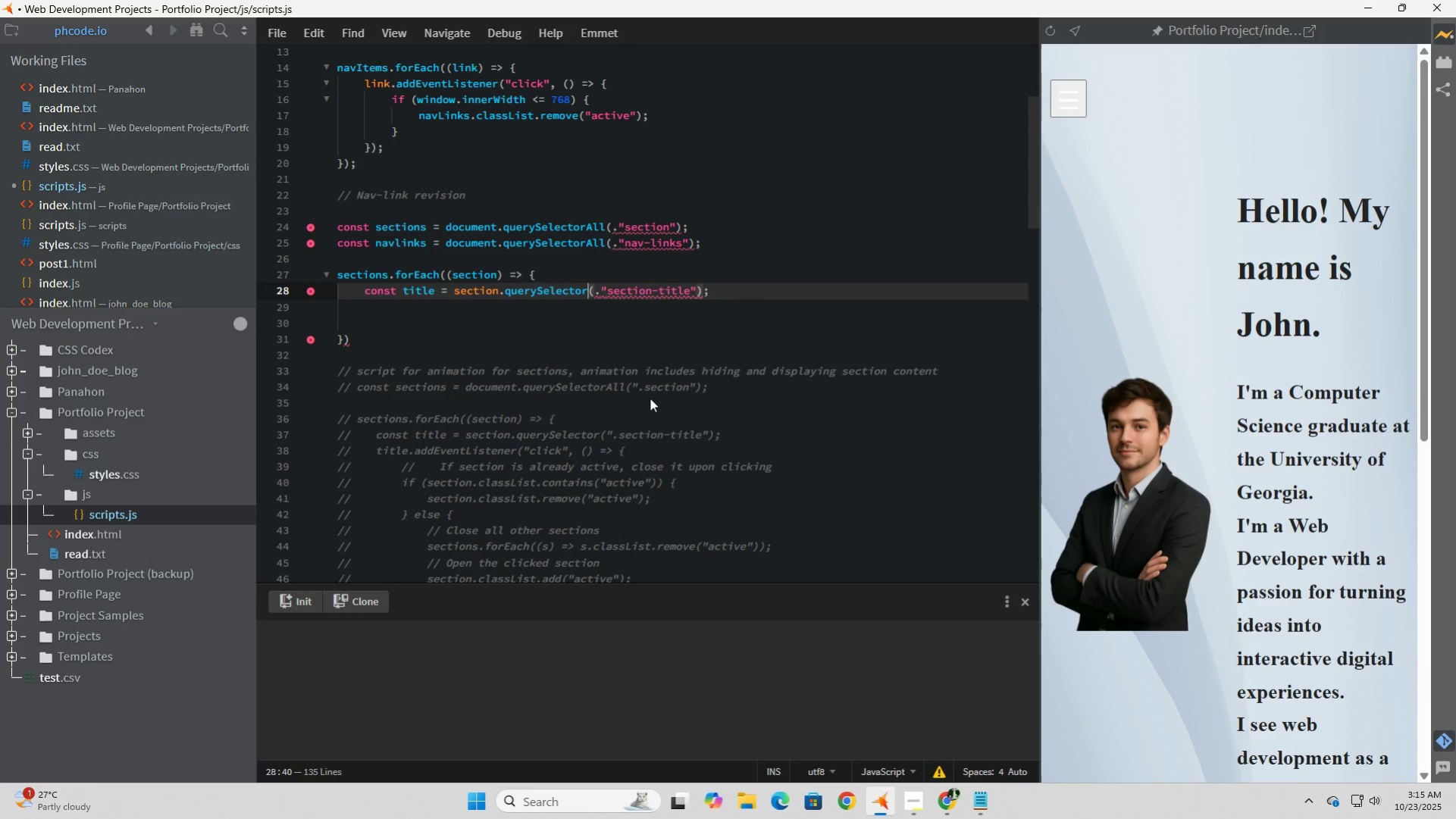 
key(Backspace)
 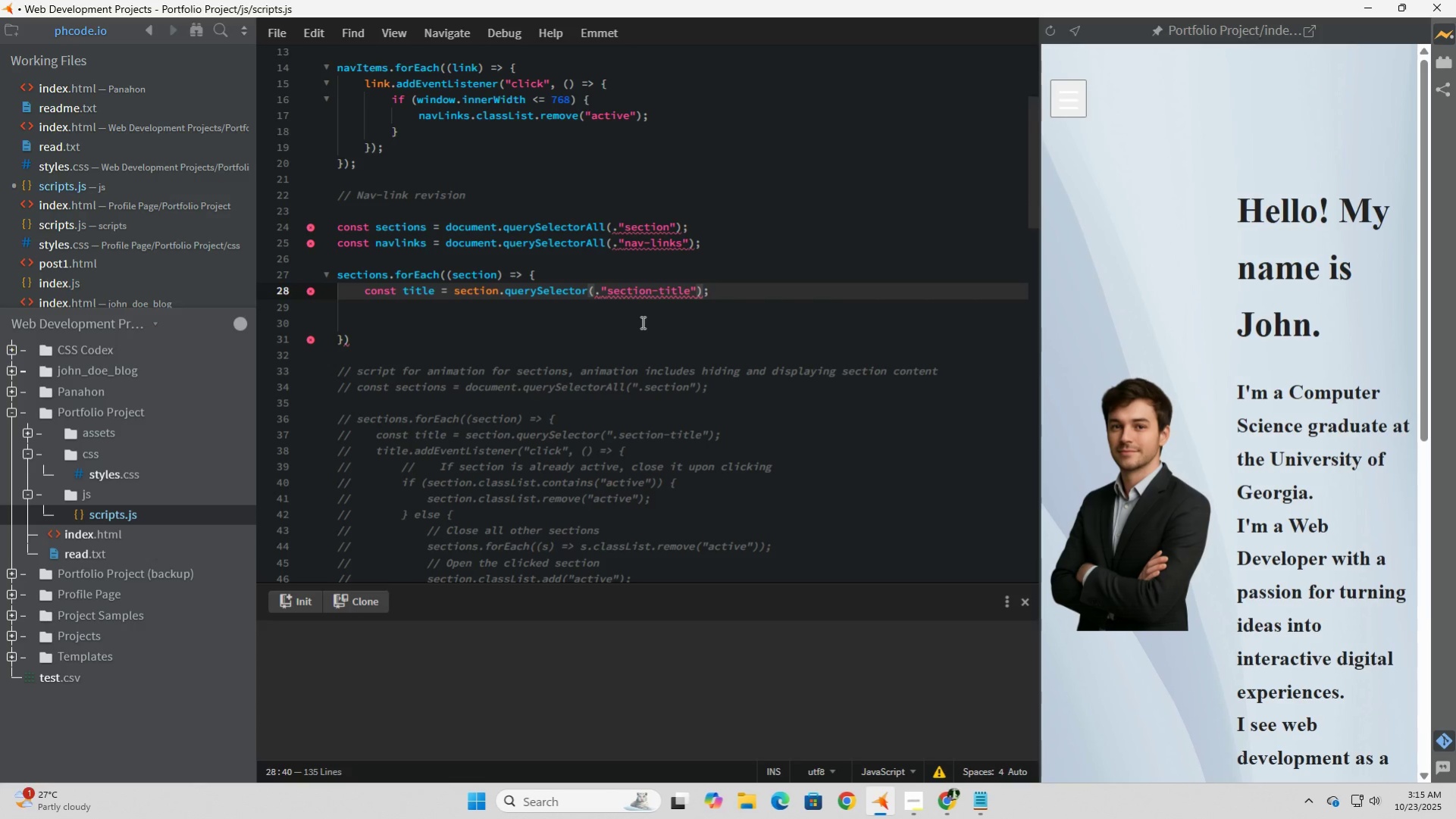 
left_click([640, 321])
 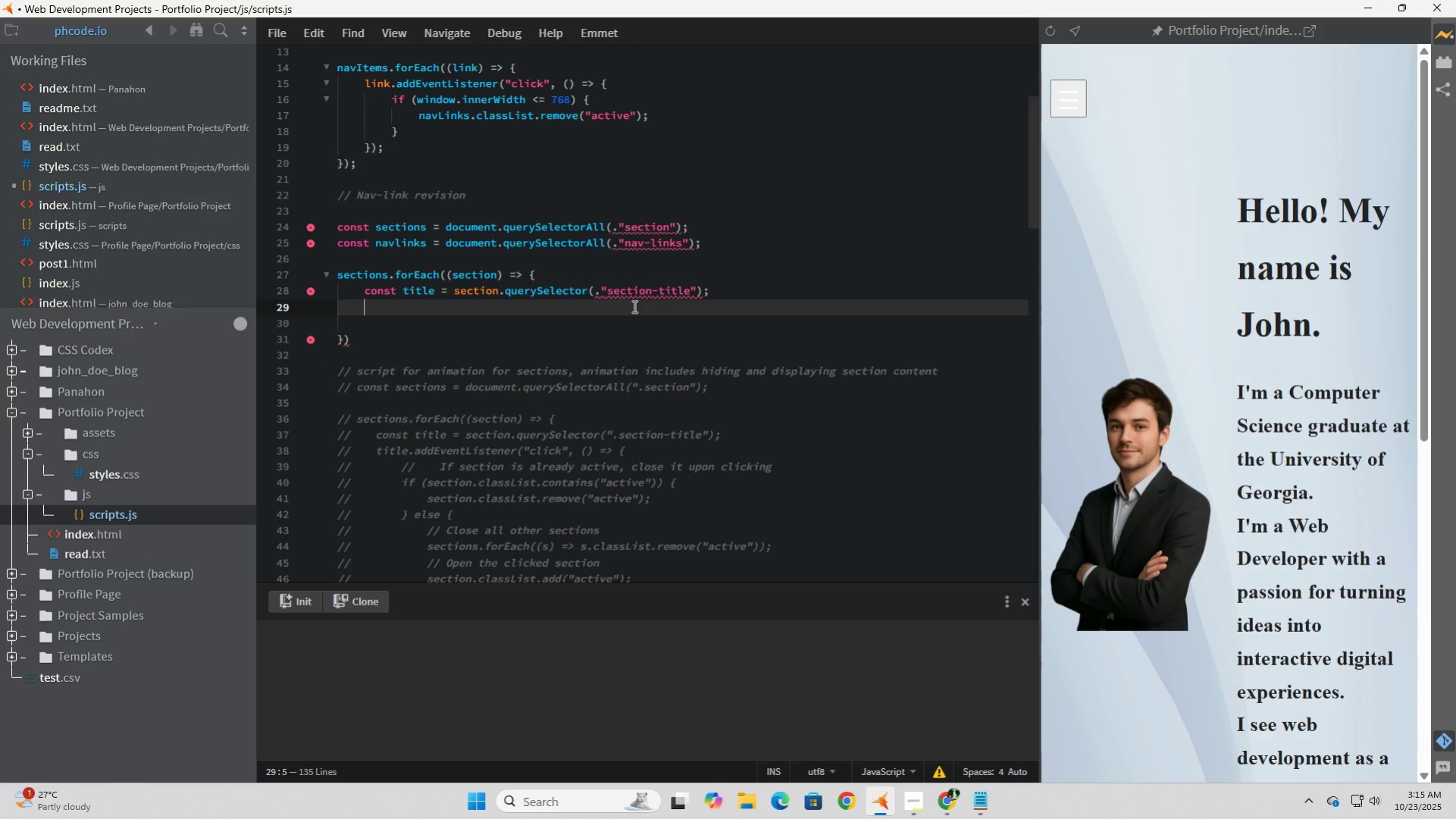 
left_click([633, 306])
 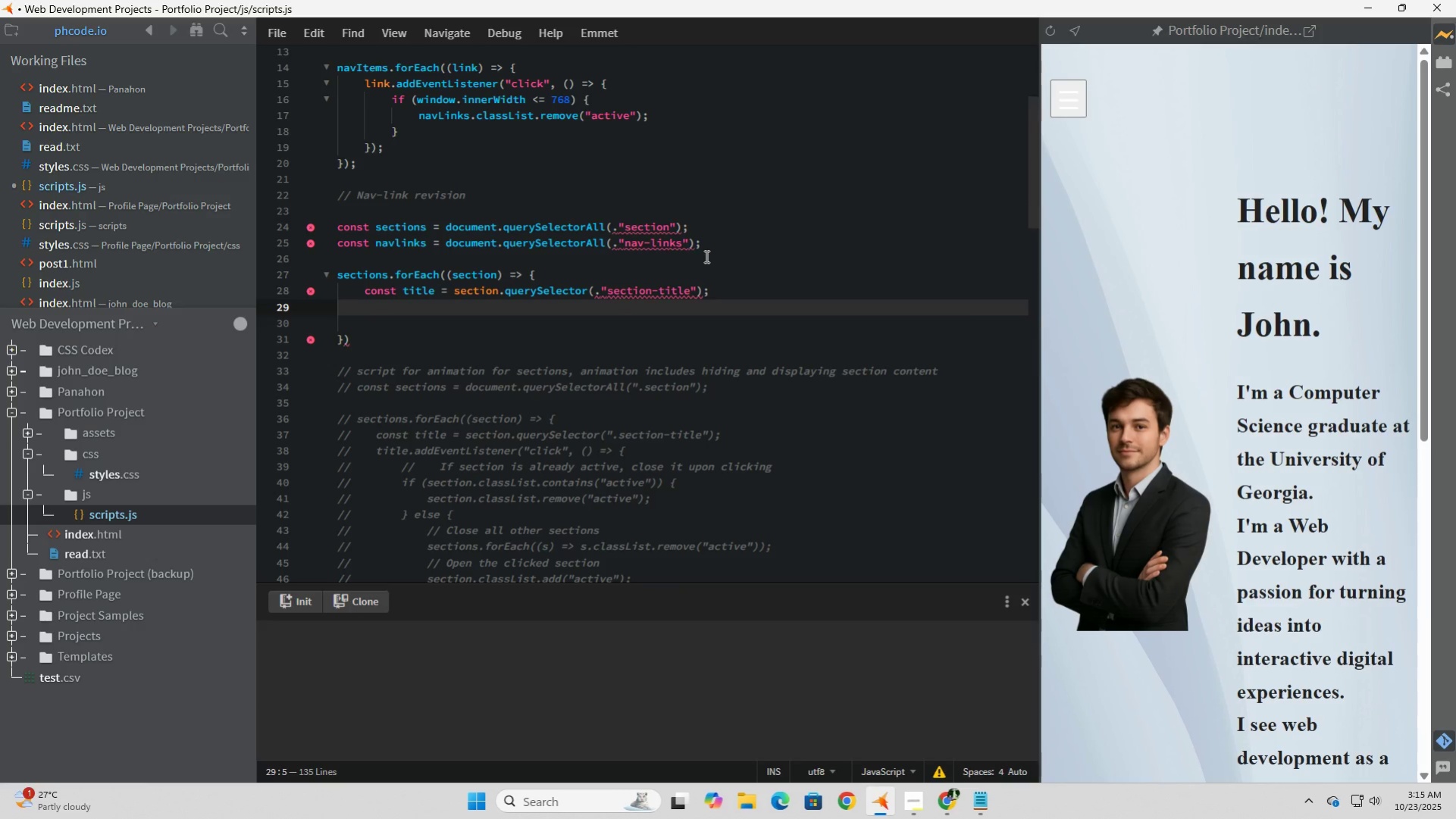 
left_click([705, 256])
 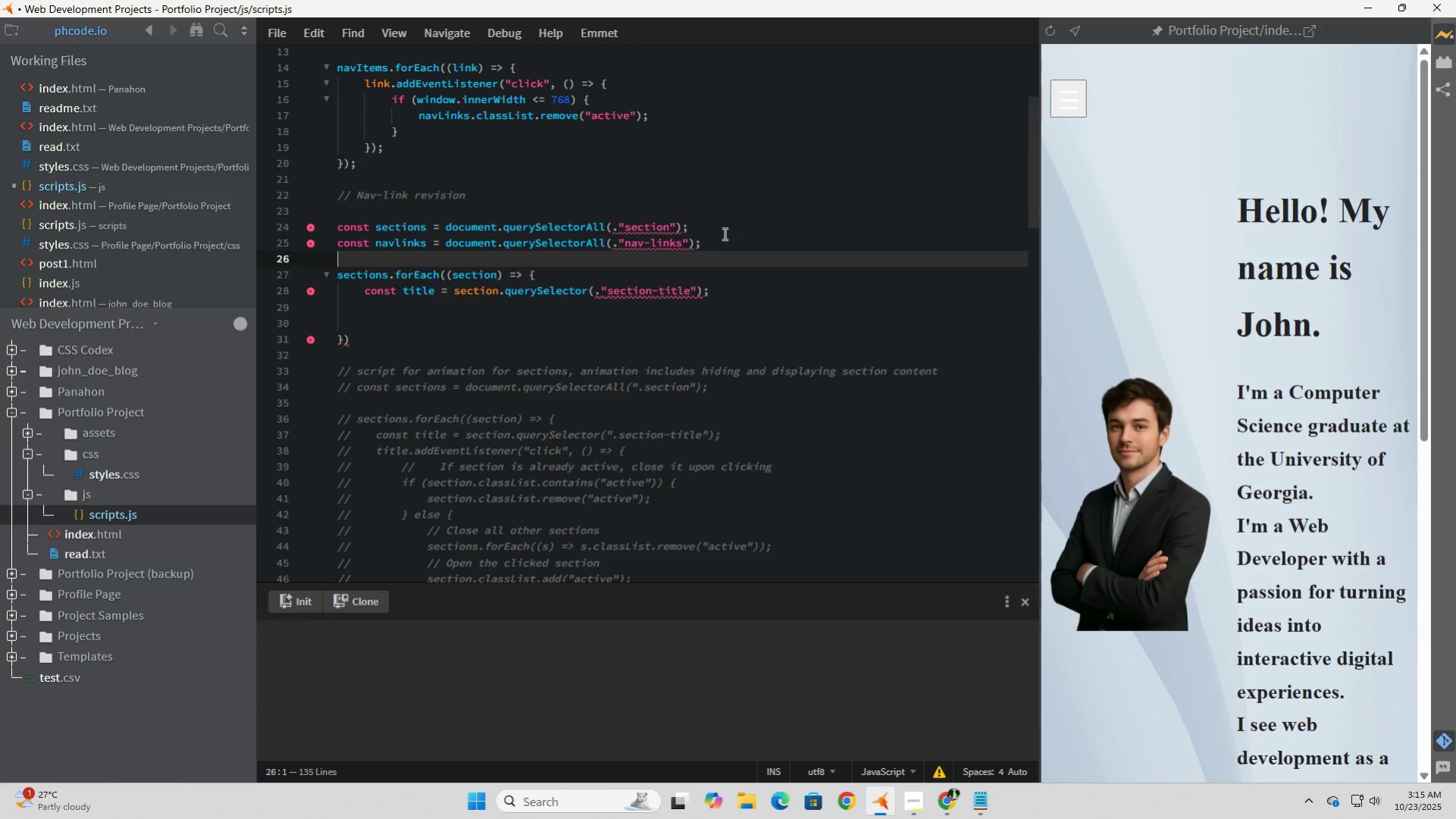 
left_click([723, 233])
 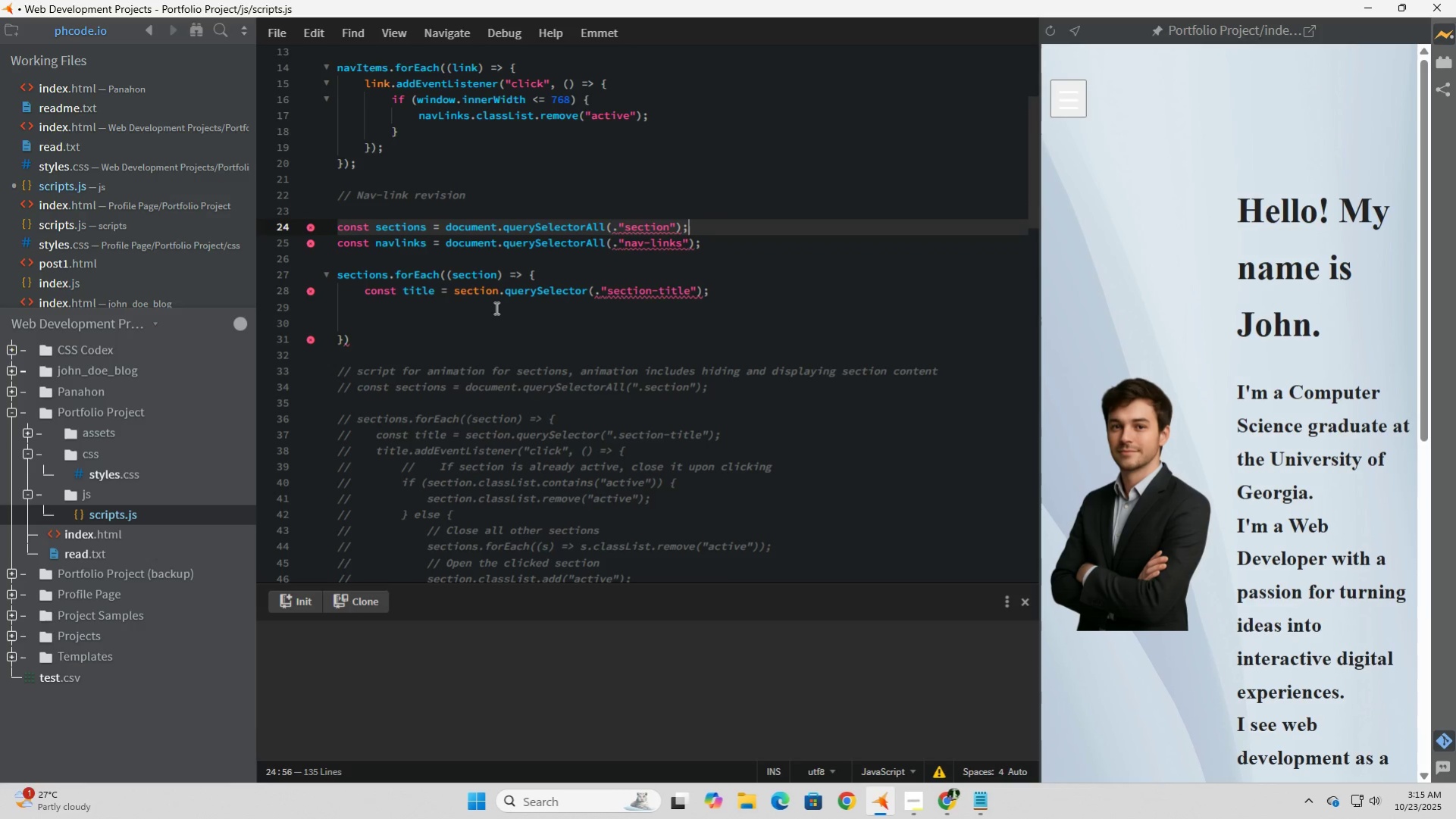 
double_click([494, 308])
 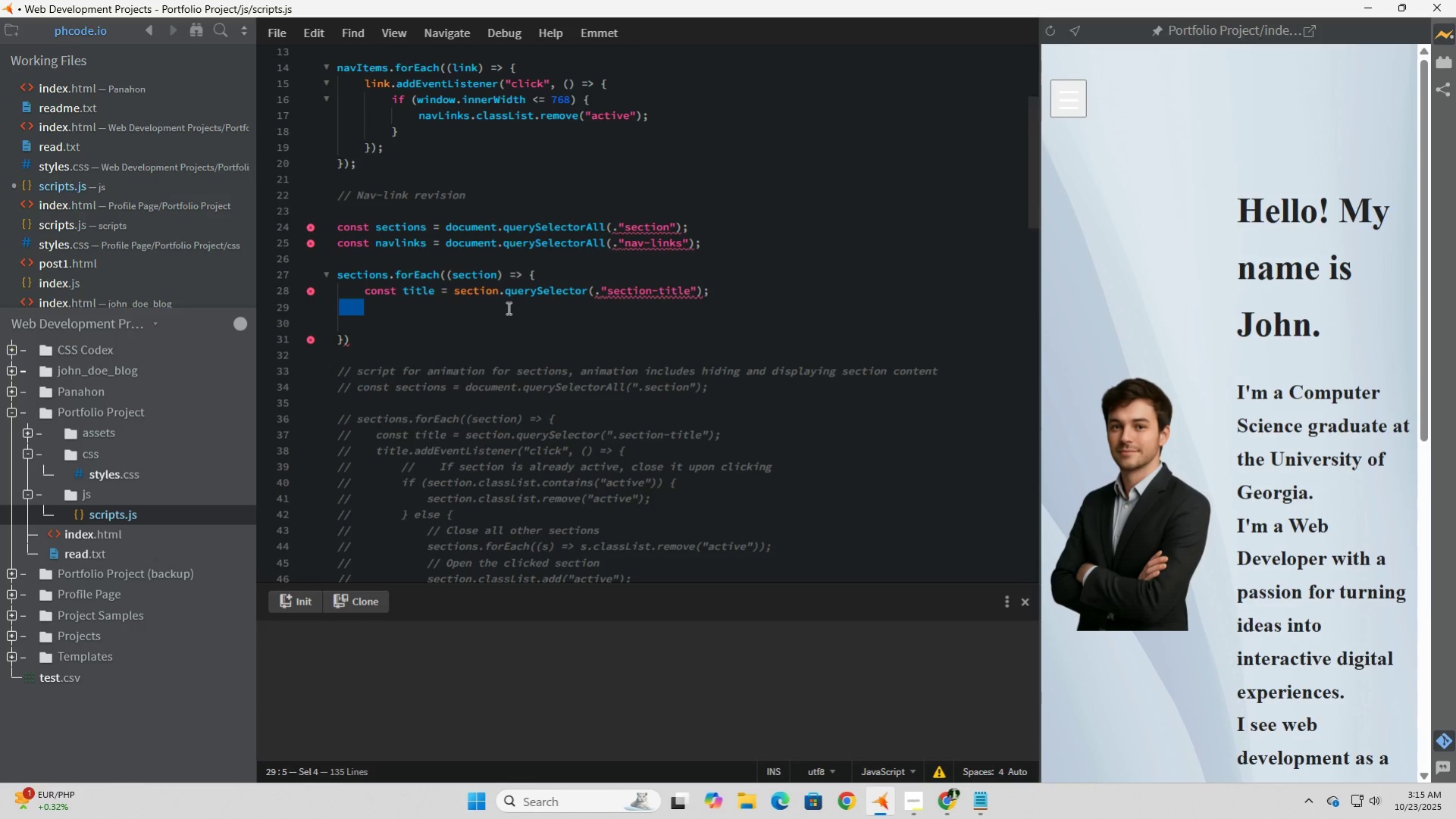 
left_click([507, 308])
 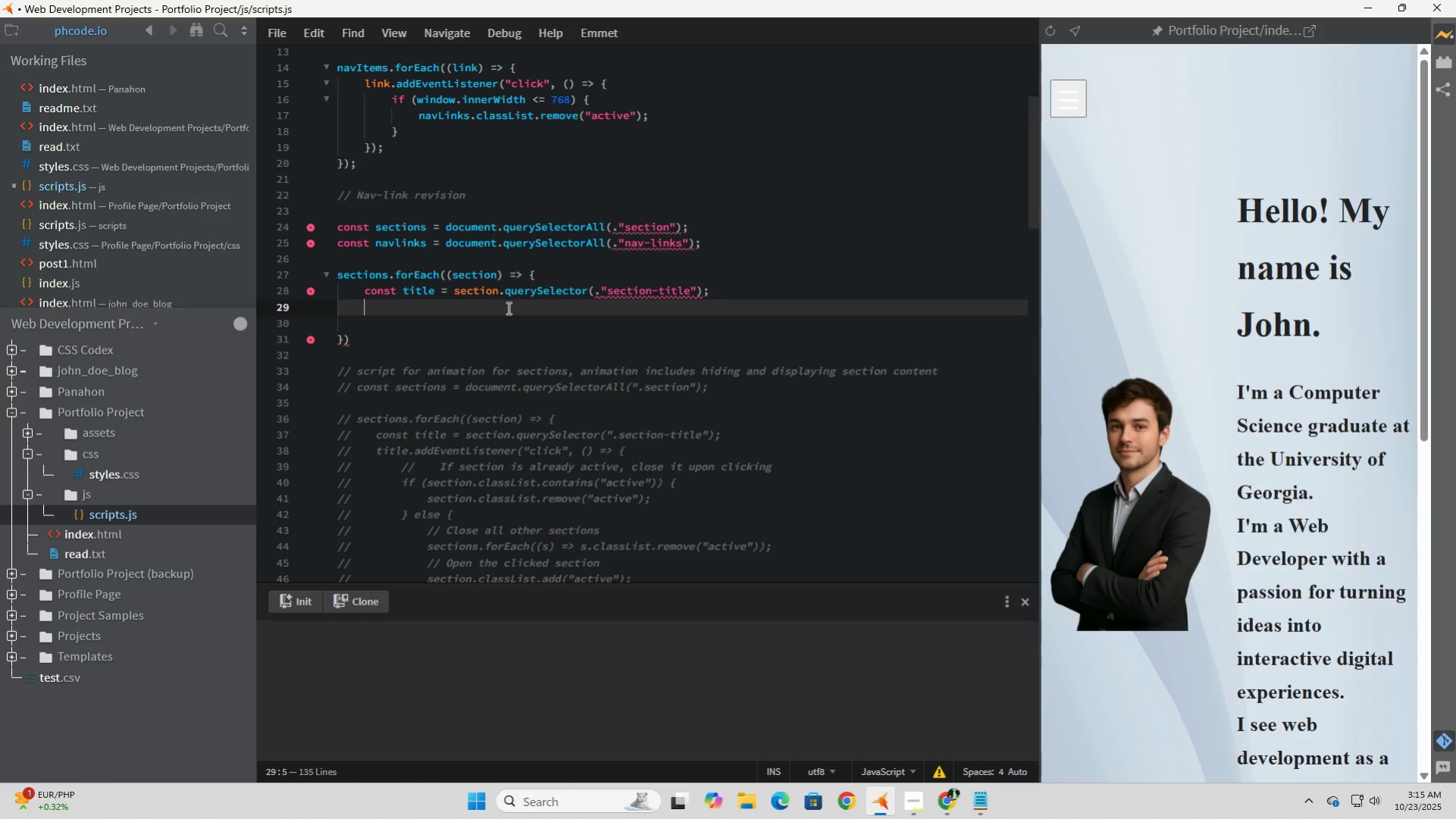 
left_click([492, 339])
 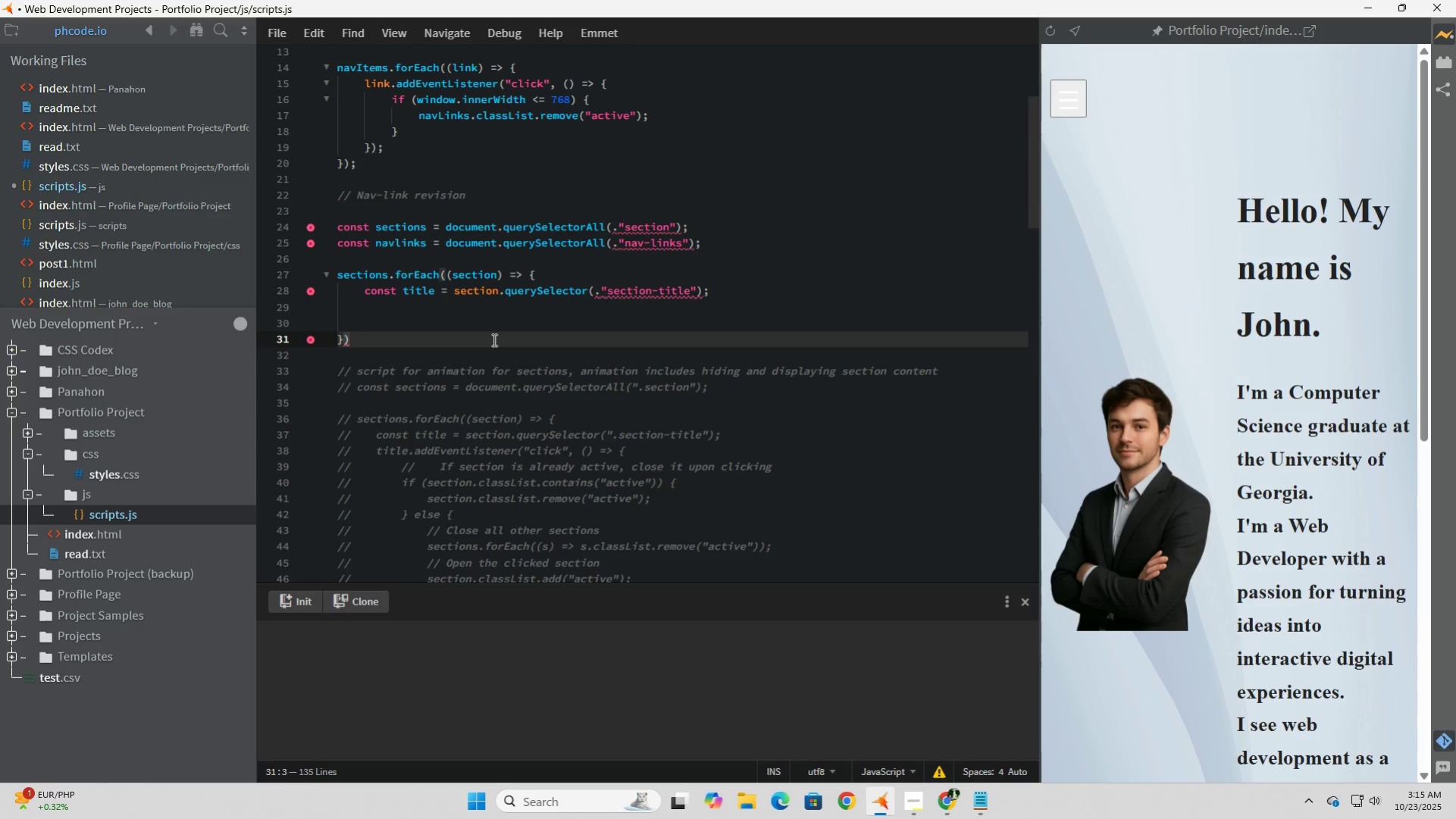 
key(Semicolon)
 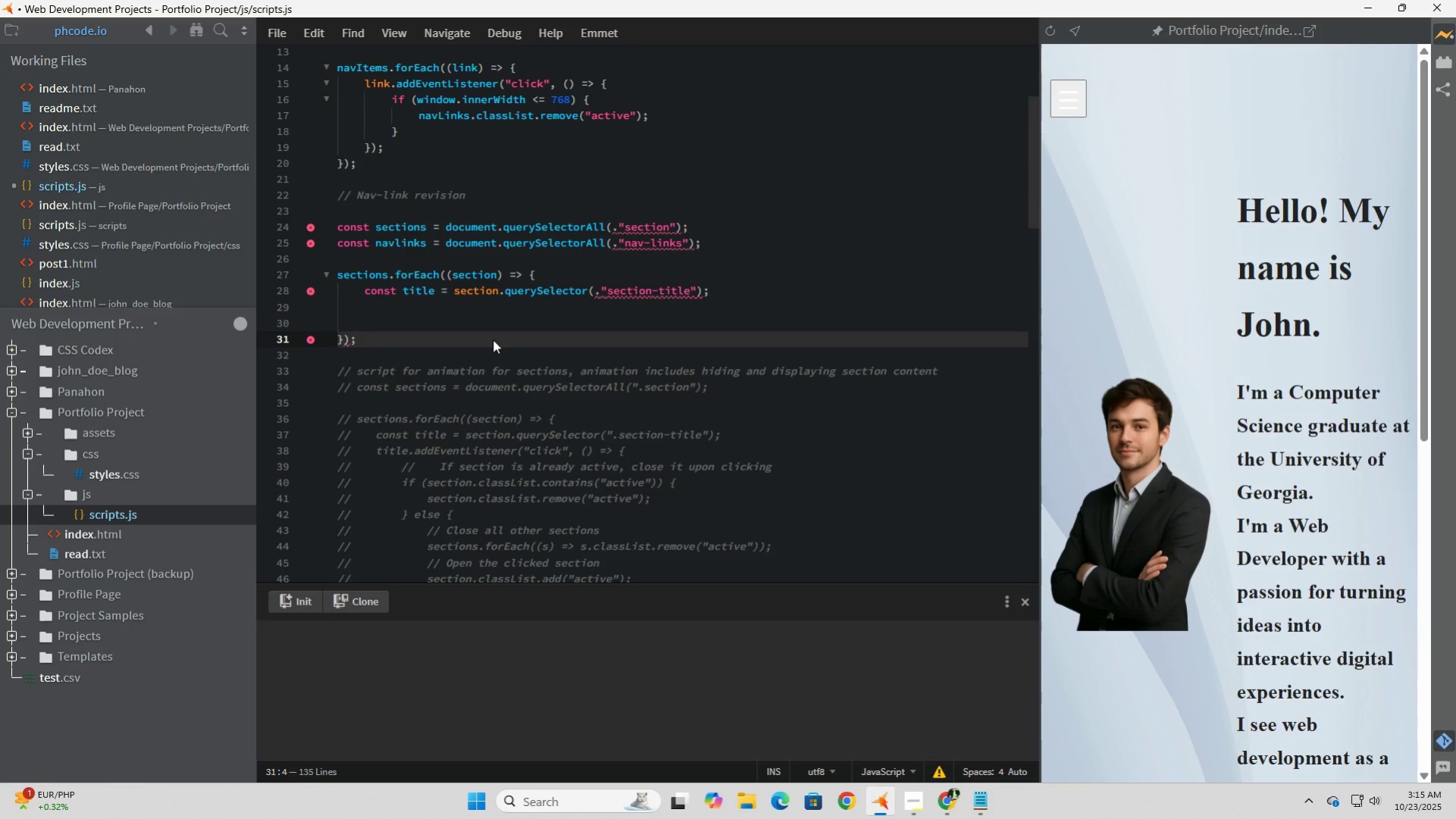 
key(ArrowUp)
 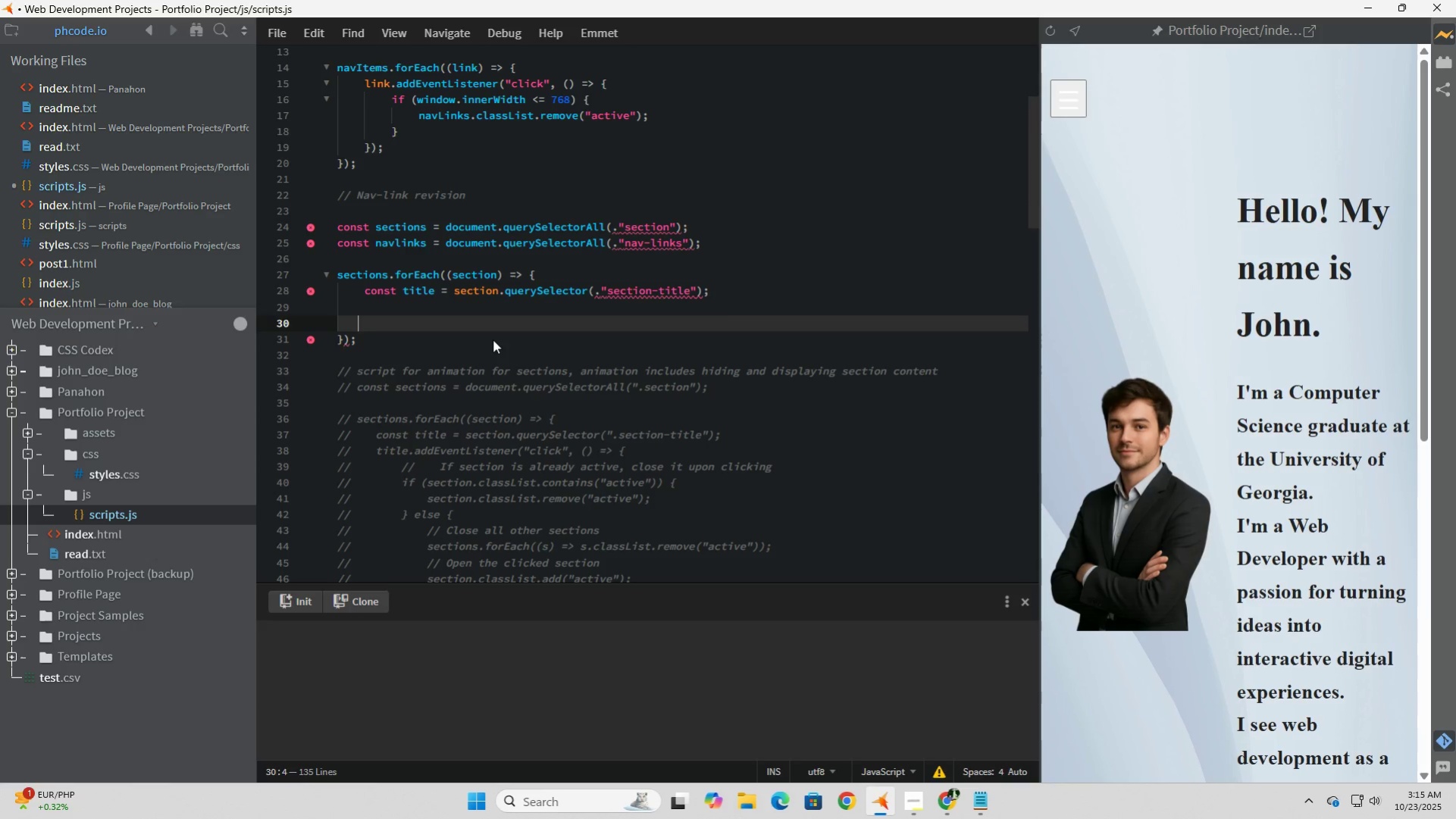 
type( if (title)
 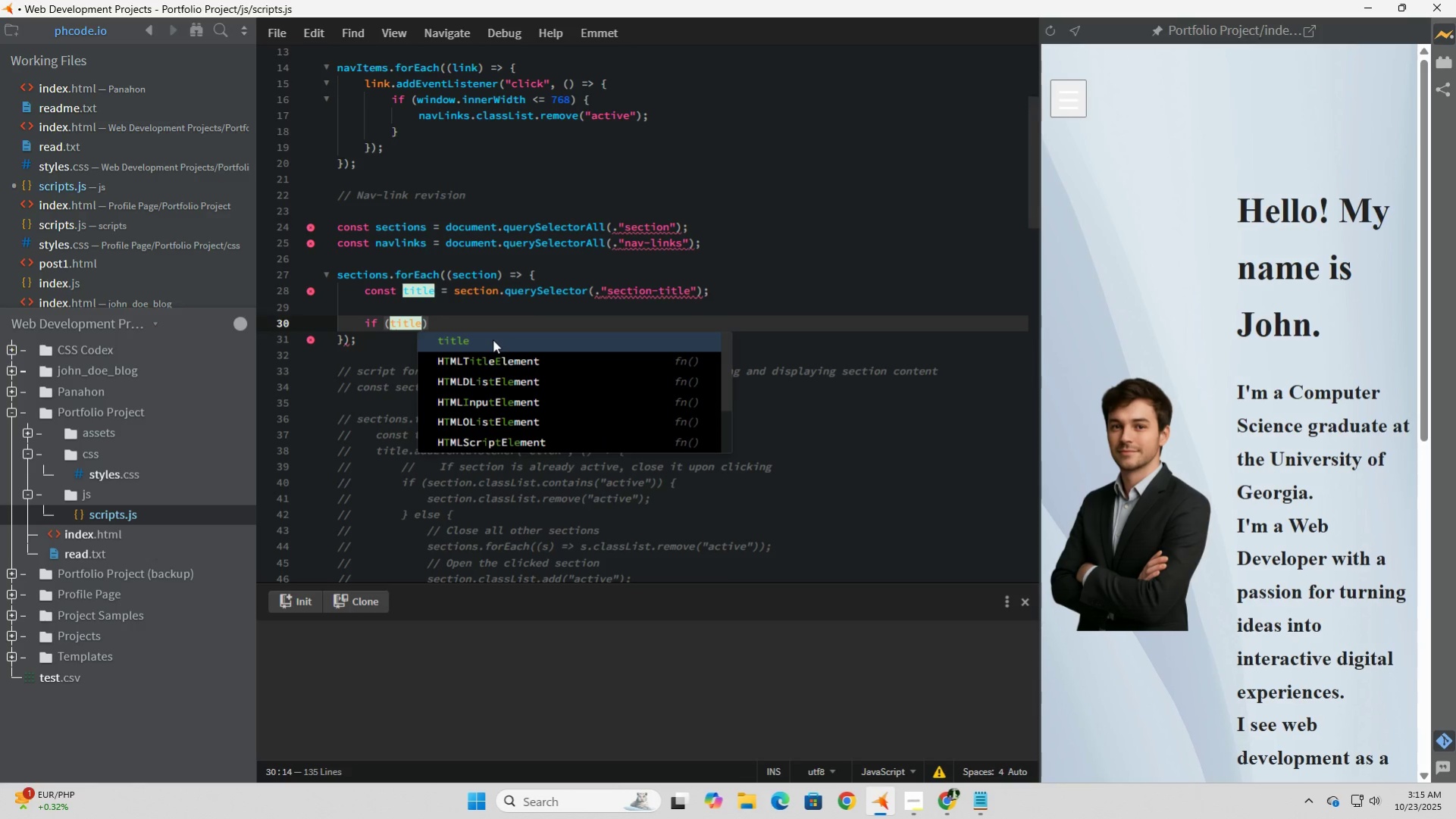 
 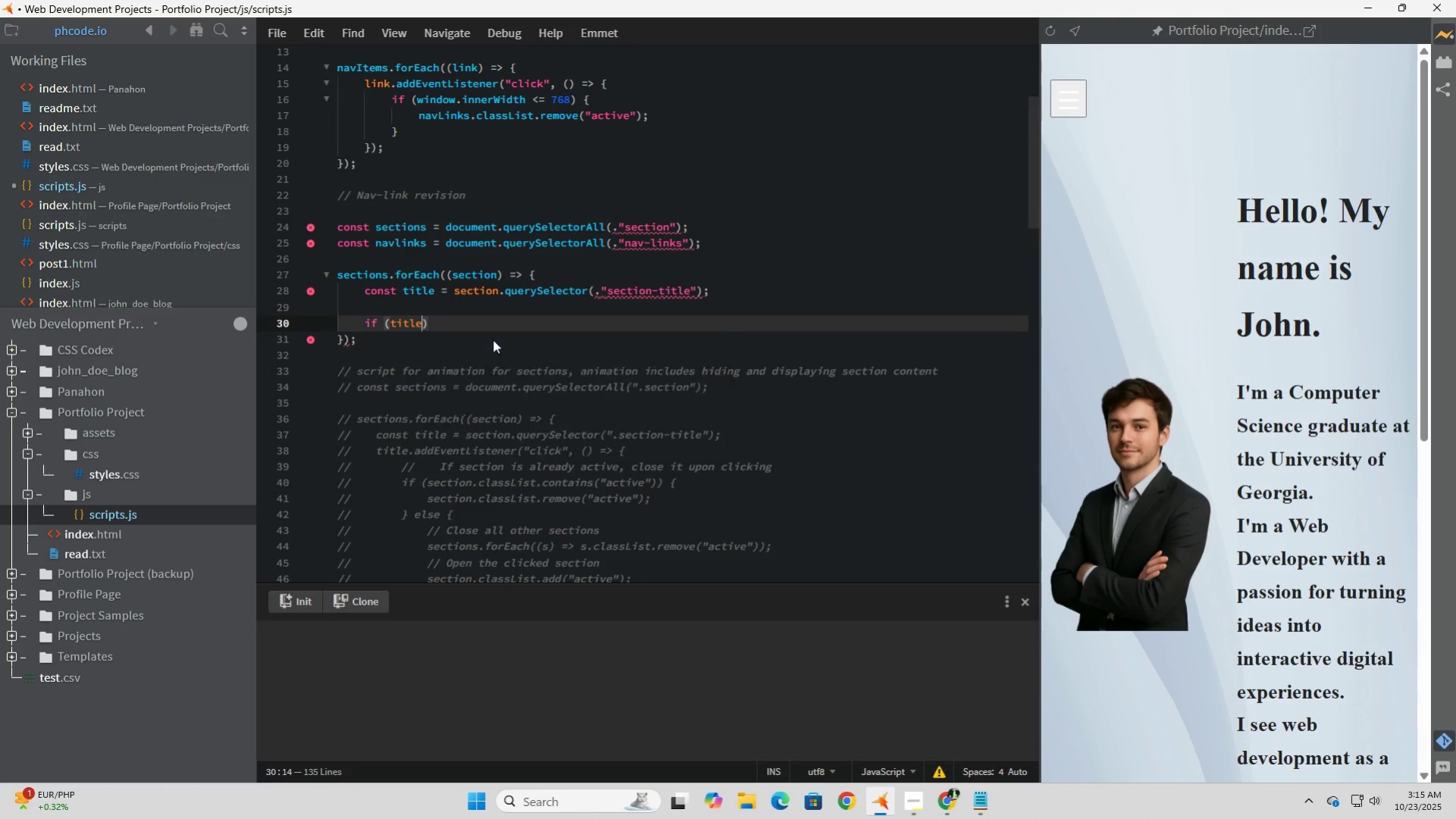 
hold_key(key=ShiftLeft, duration=0.49)
 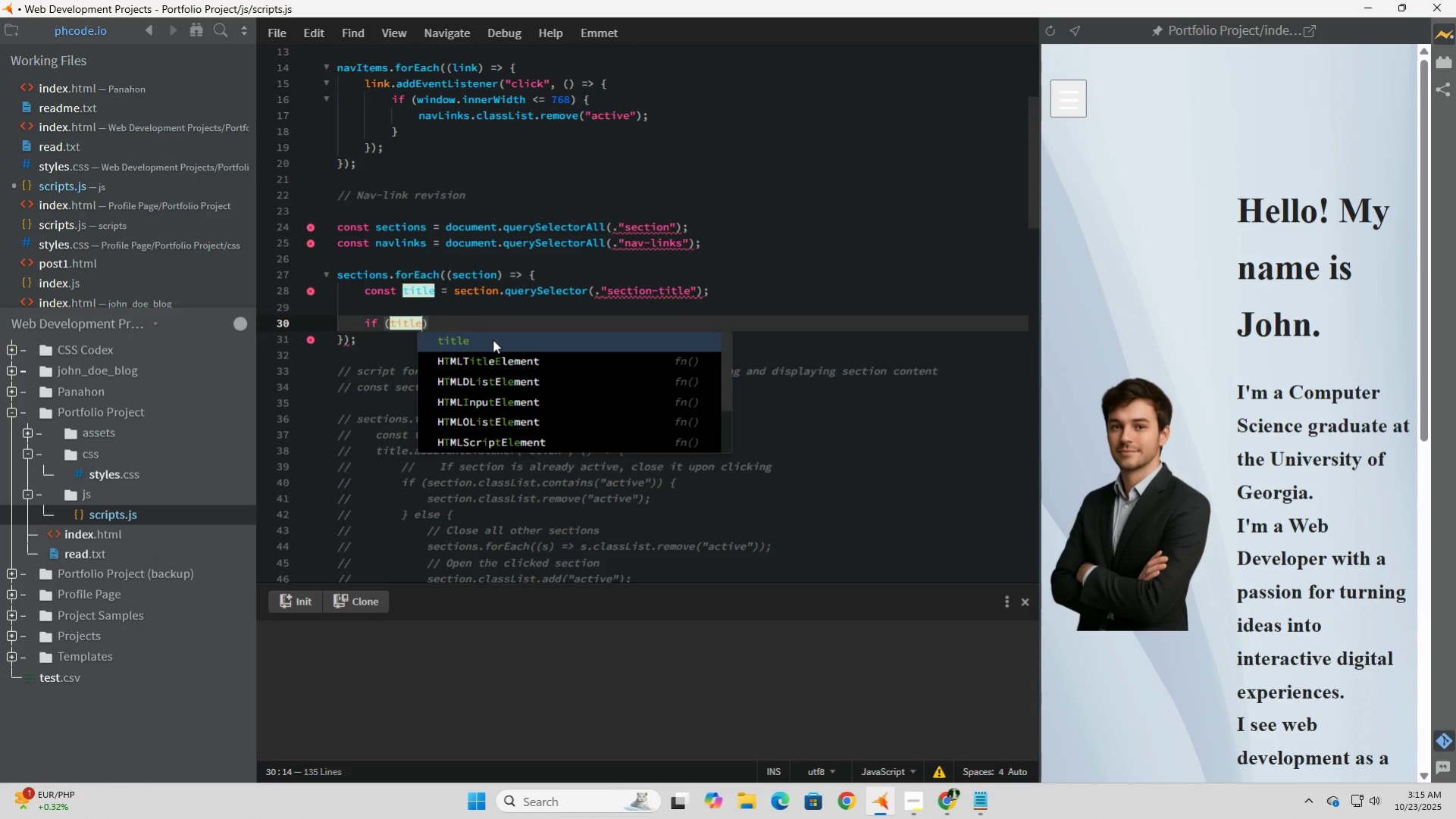 
key(ArrowRight)
 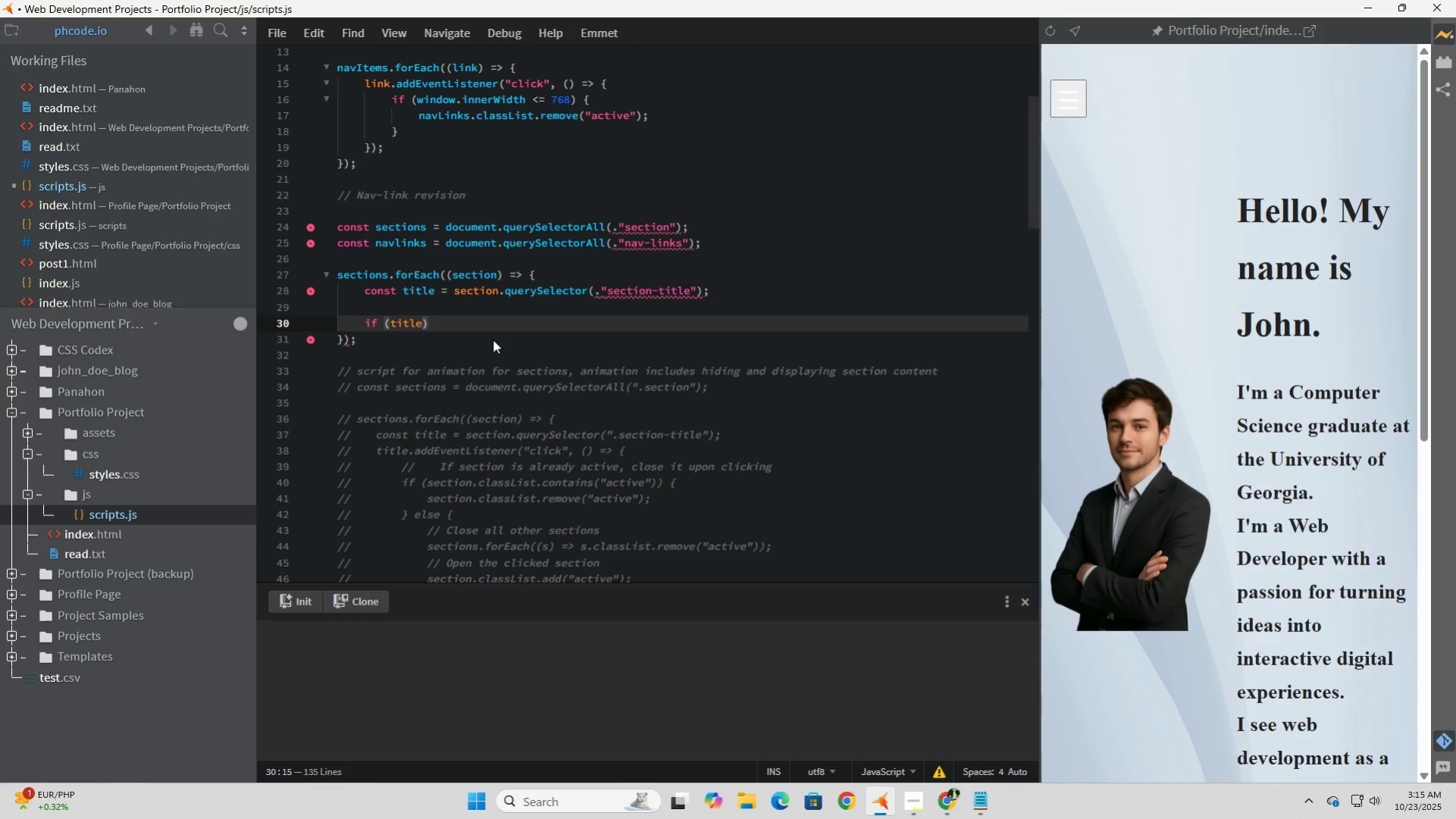 
key(Space)
 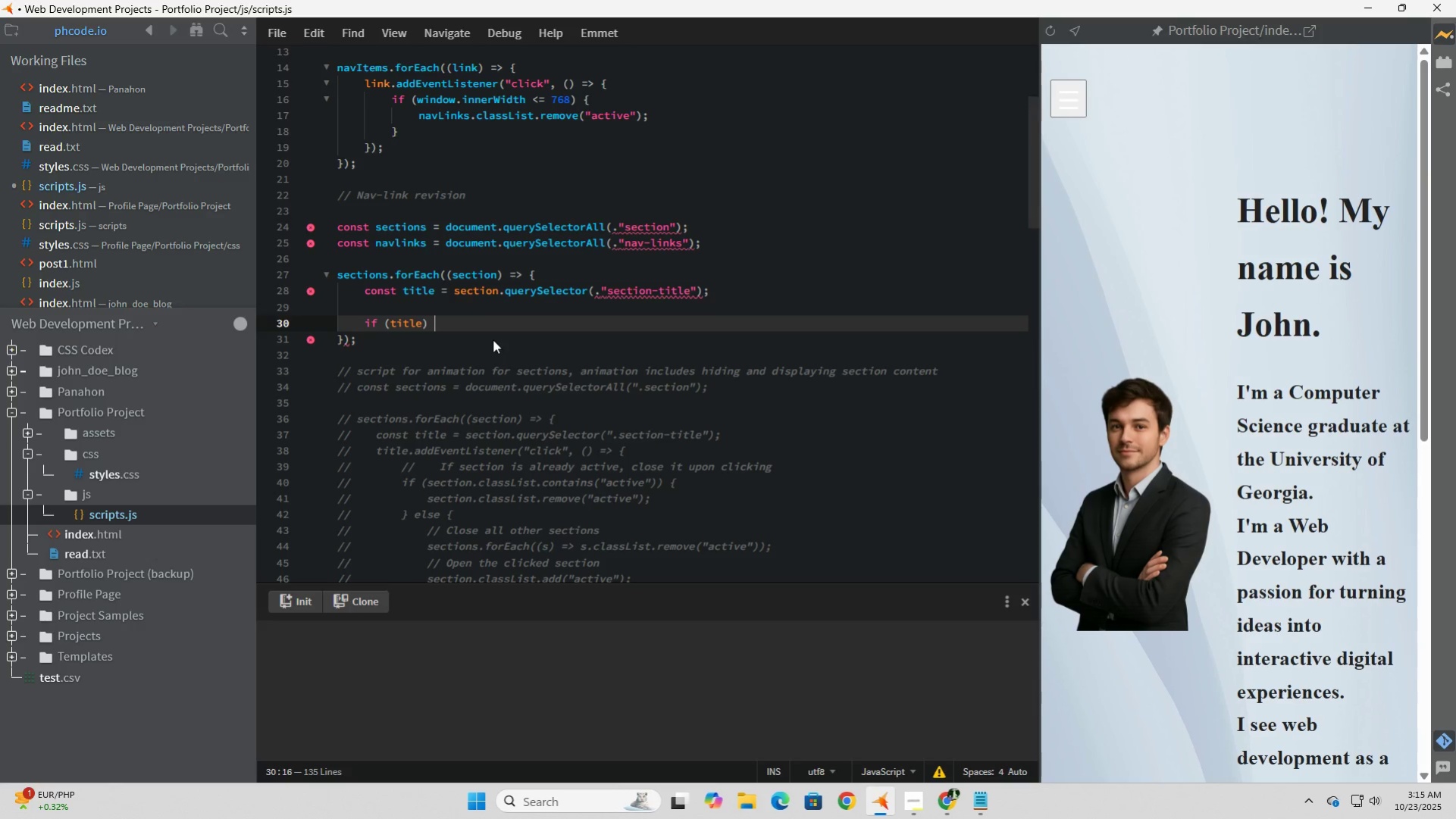 
key(Shift+BracketLeft)
 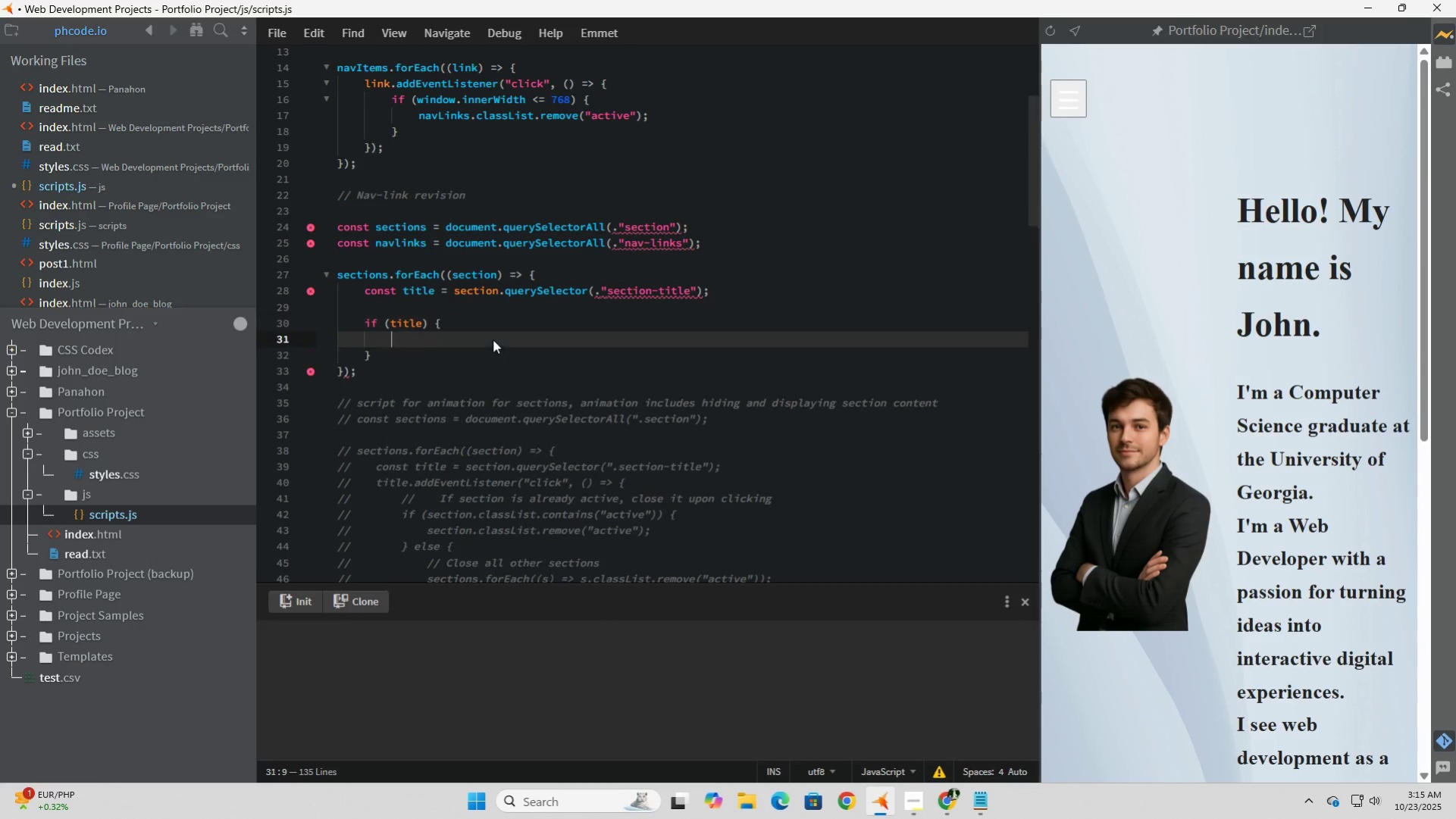 
key(Enter)
 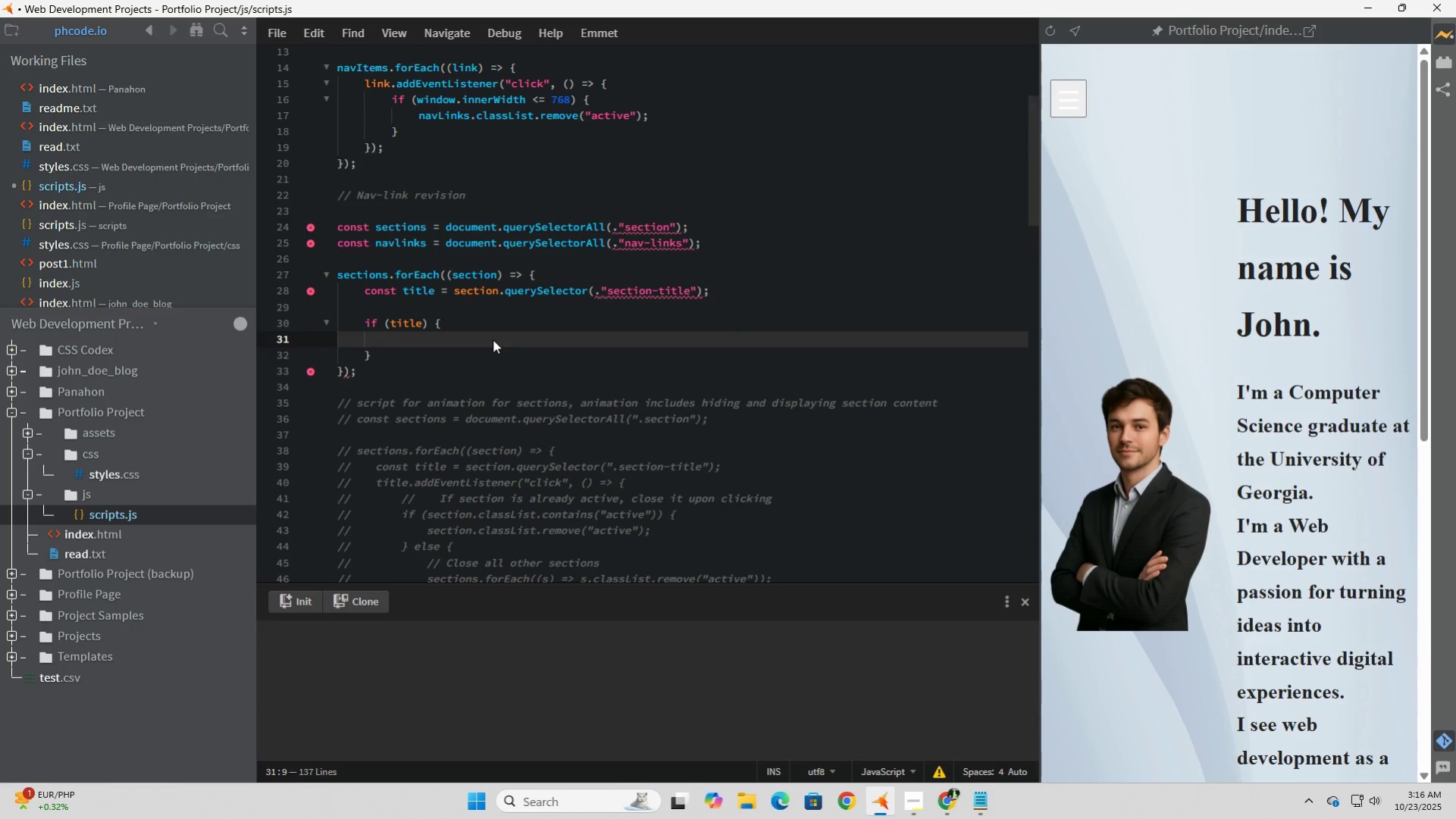 
scroll: coordinate [493, 339], scroll_direction: down, amount: 2.0
 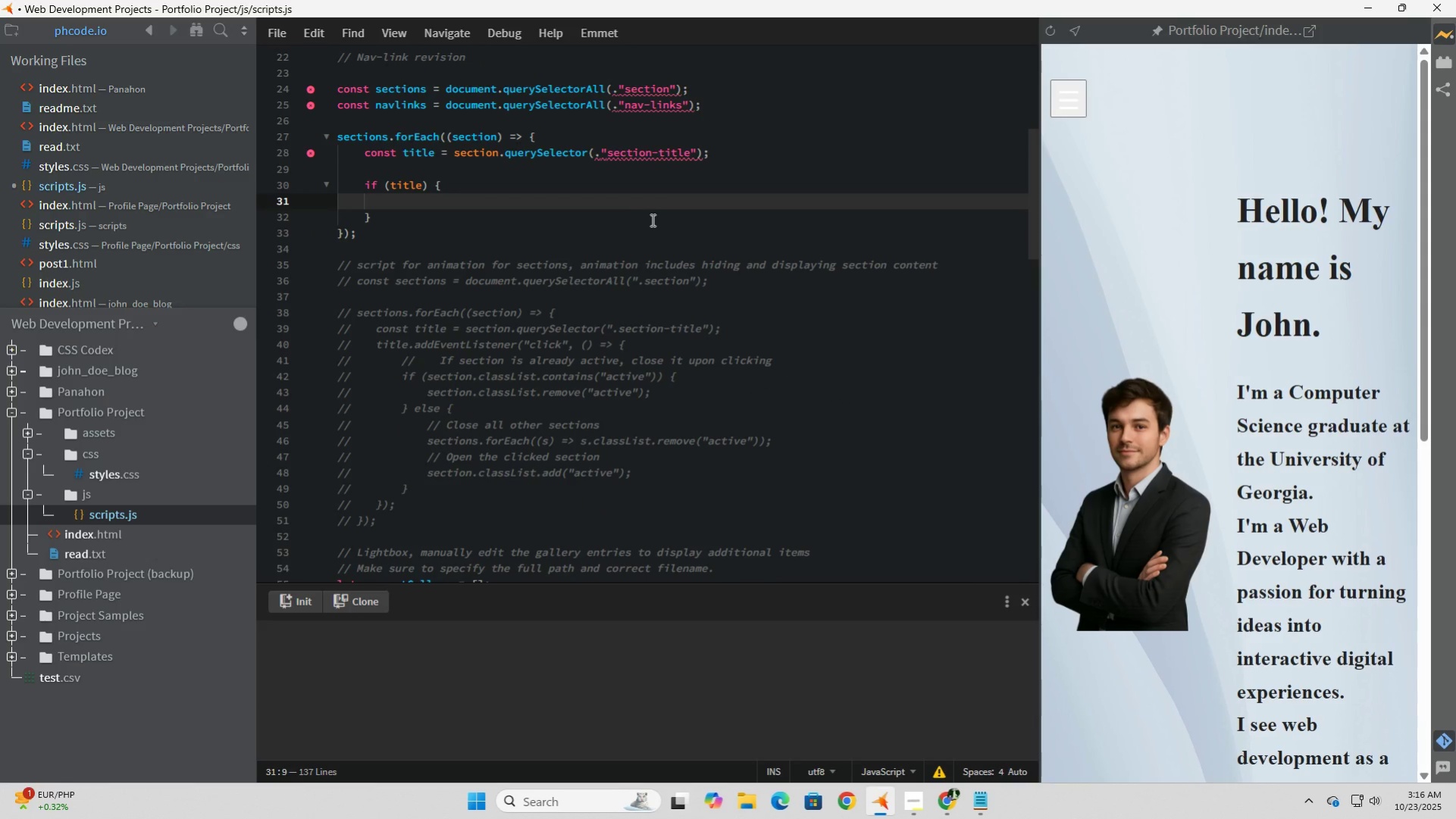 
left_click([652, 220])
 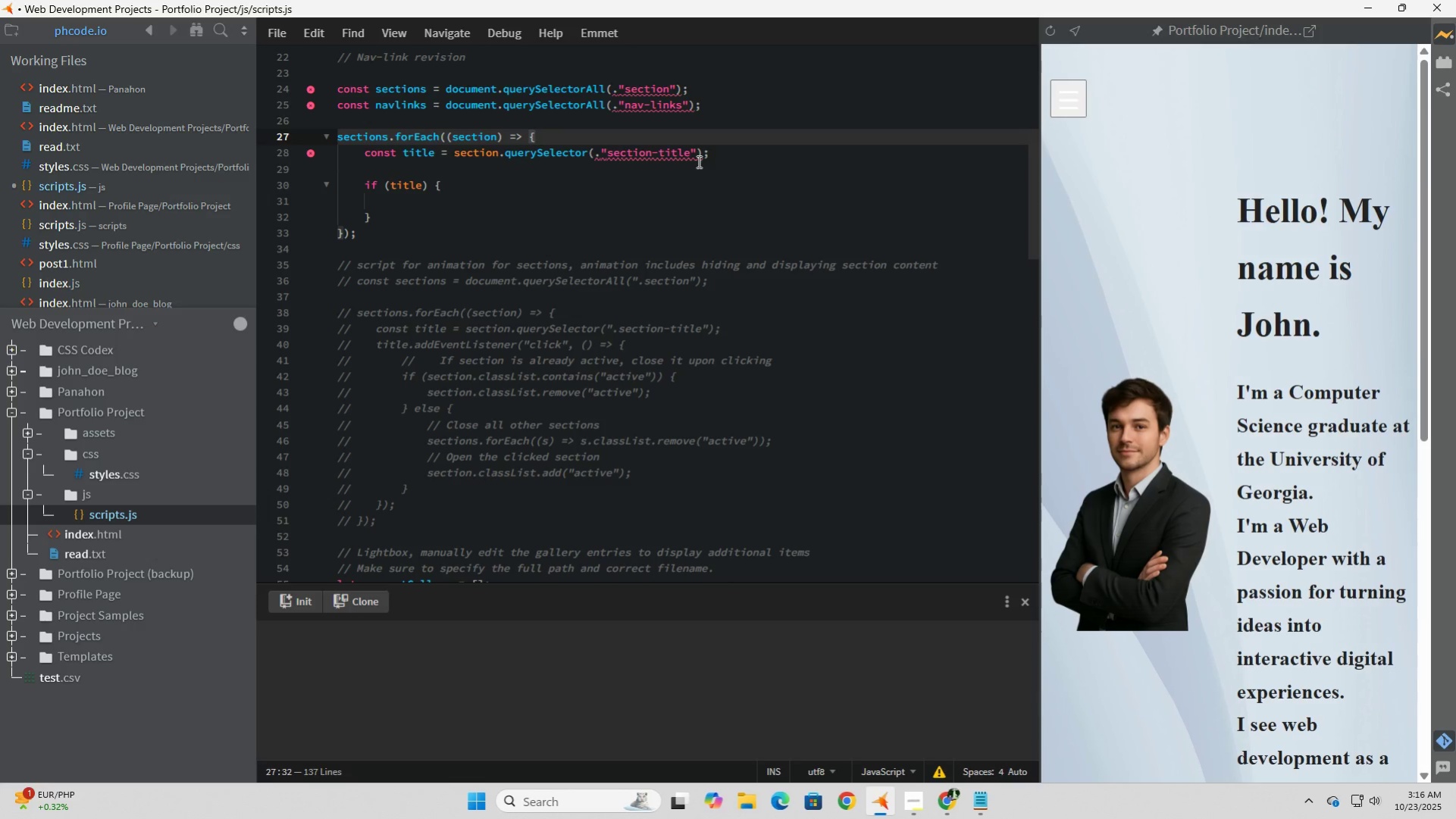 
wait(10.58)
 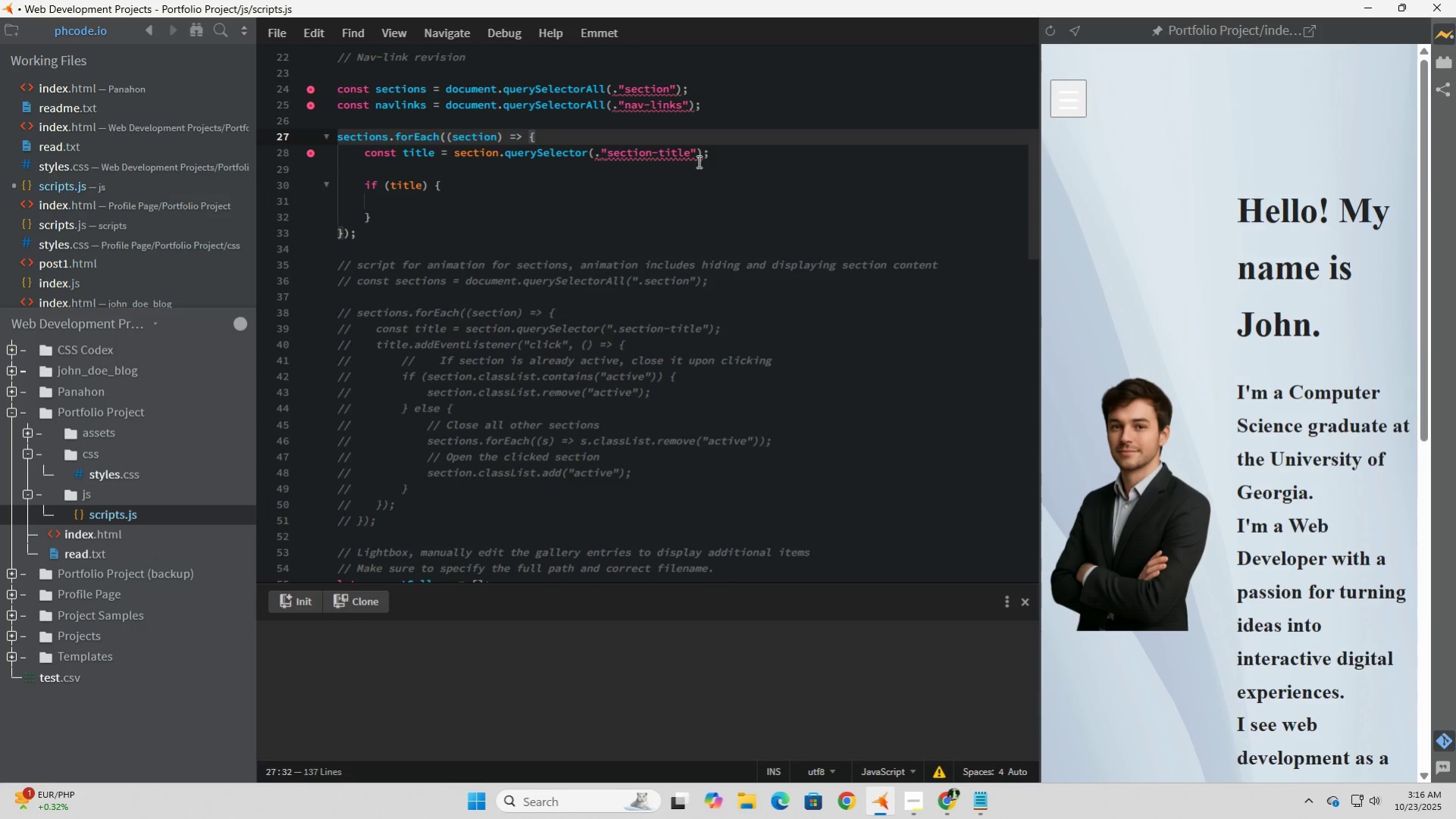 
left_click([553, 217])
 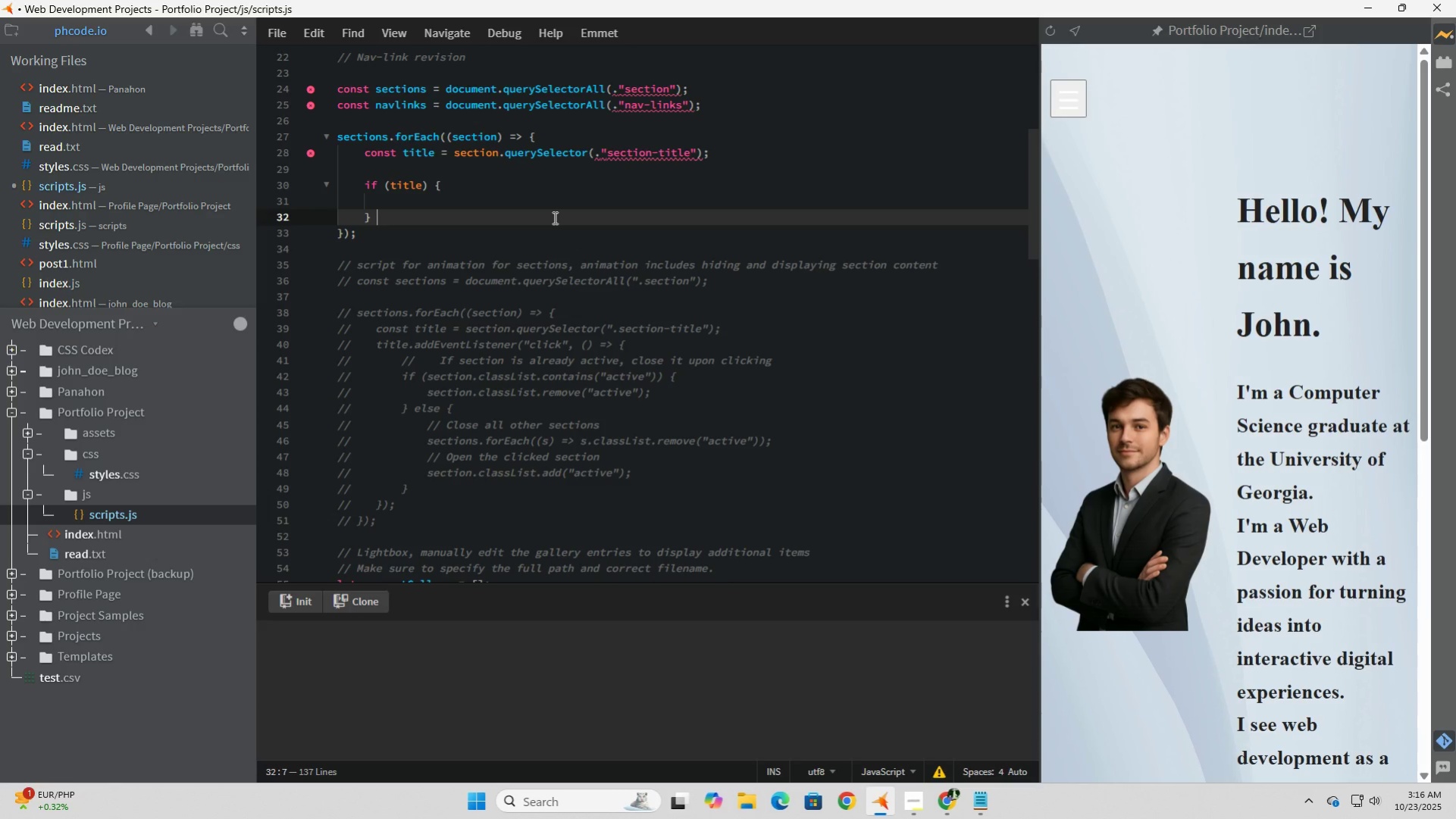 
wait(5.64)
 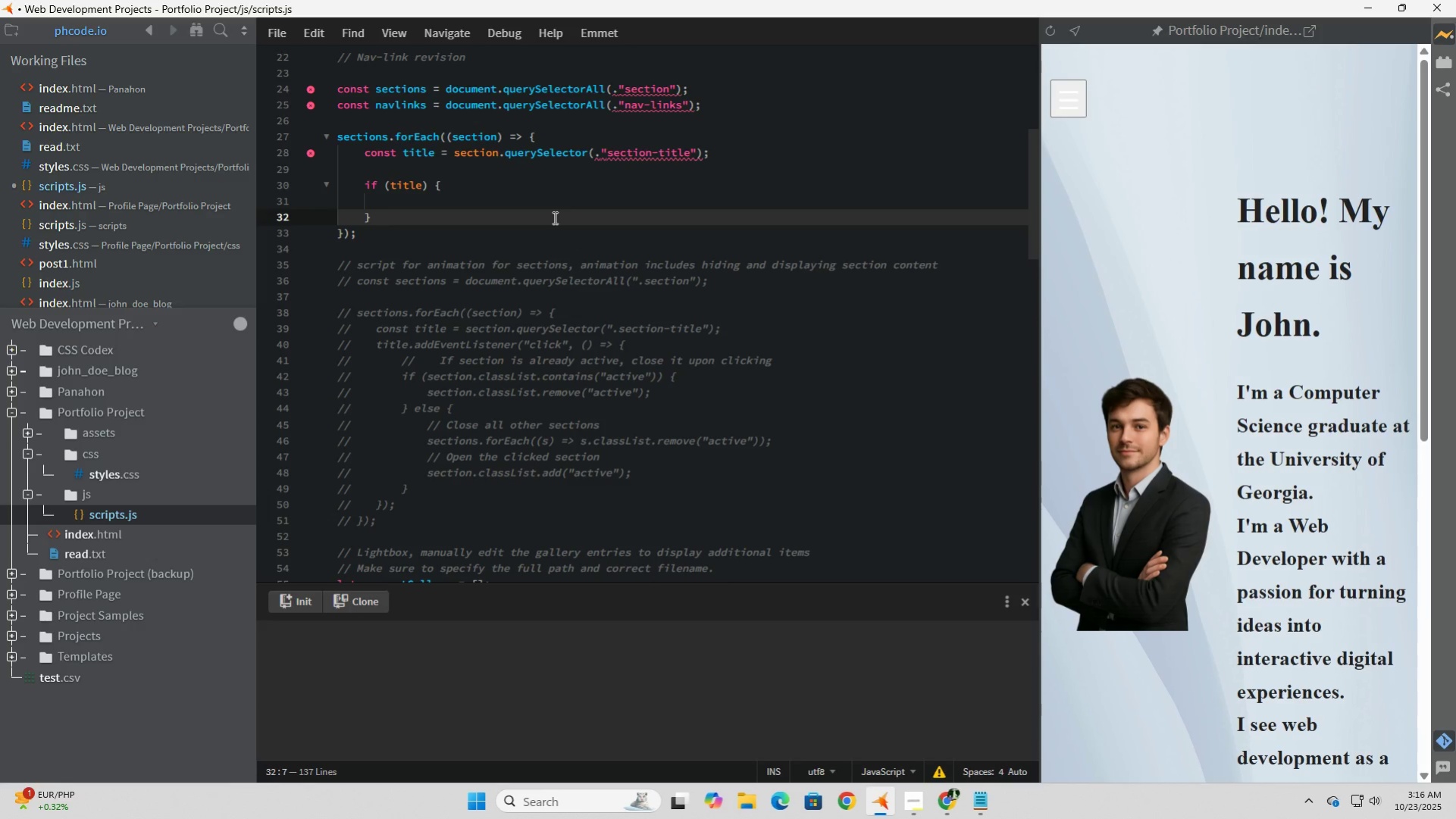 
left_click([556, 203])
 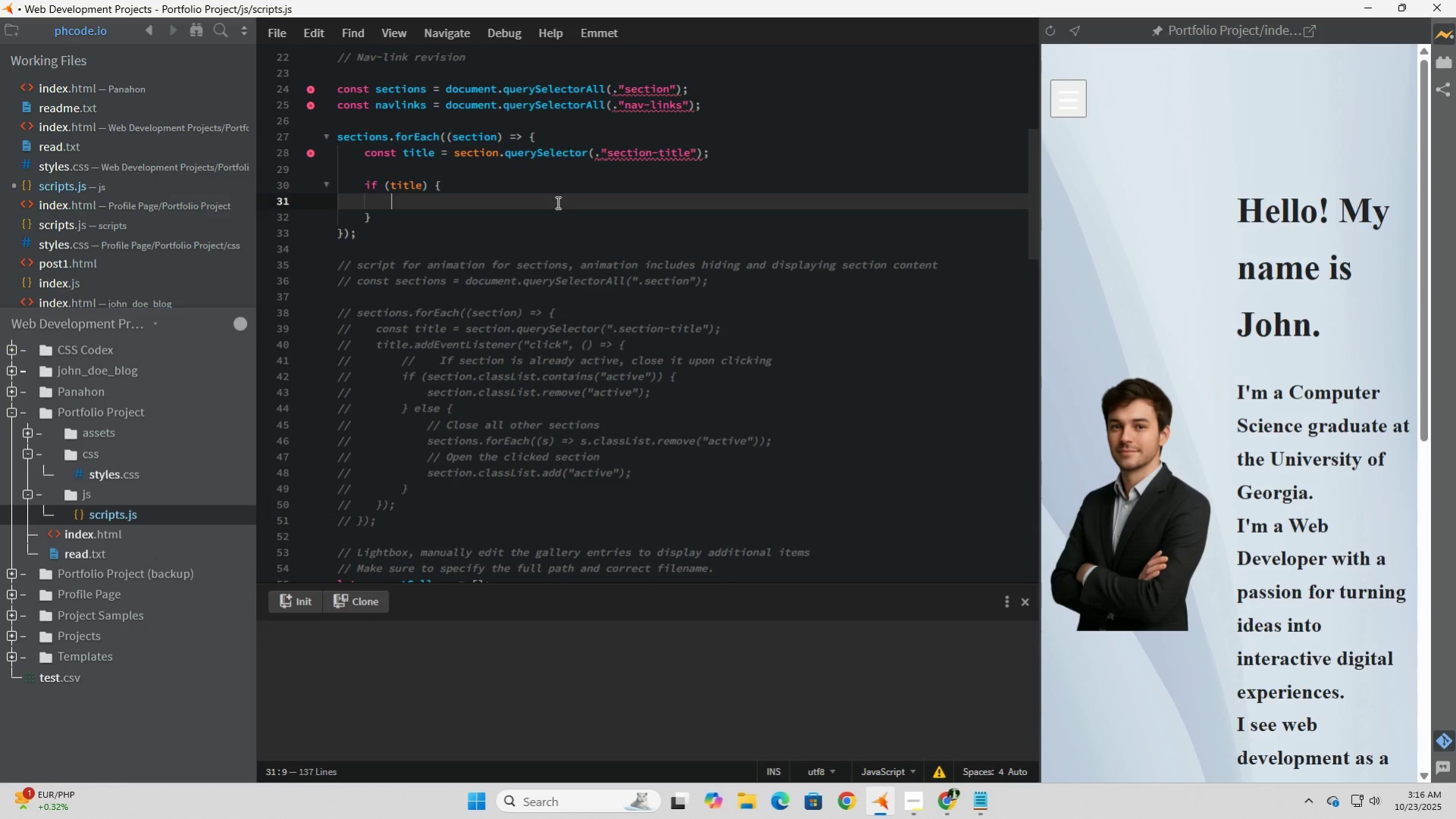 
type(titel)
key(Backspace)
key(Backspace)
key(Backspace)
type(tle.addEce)
key(Backspace)
key(Backspace)
type(ve)
key(Tab)
type(("click")
 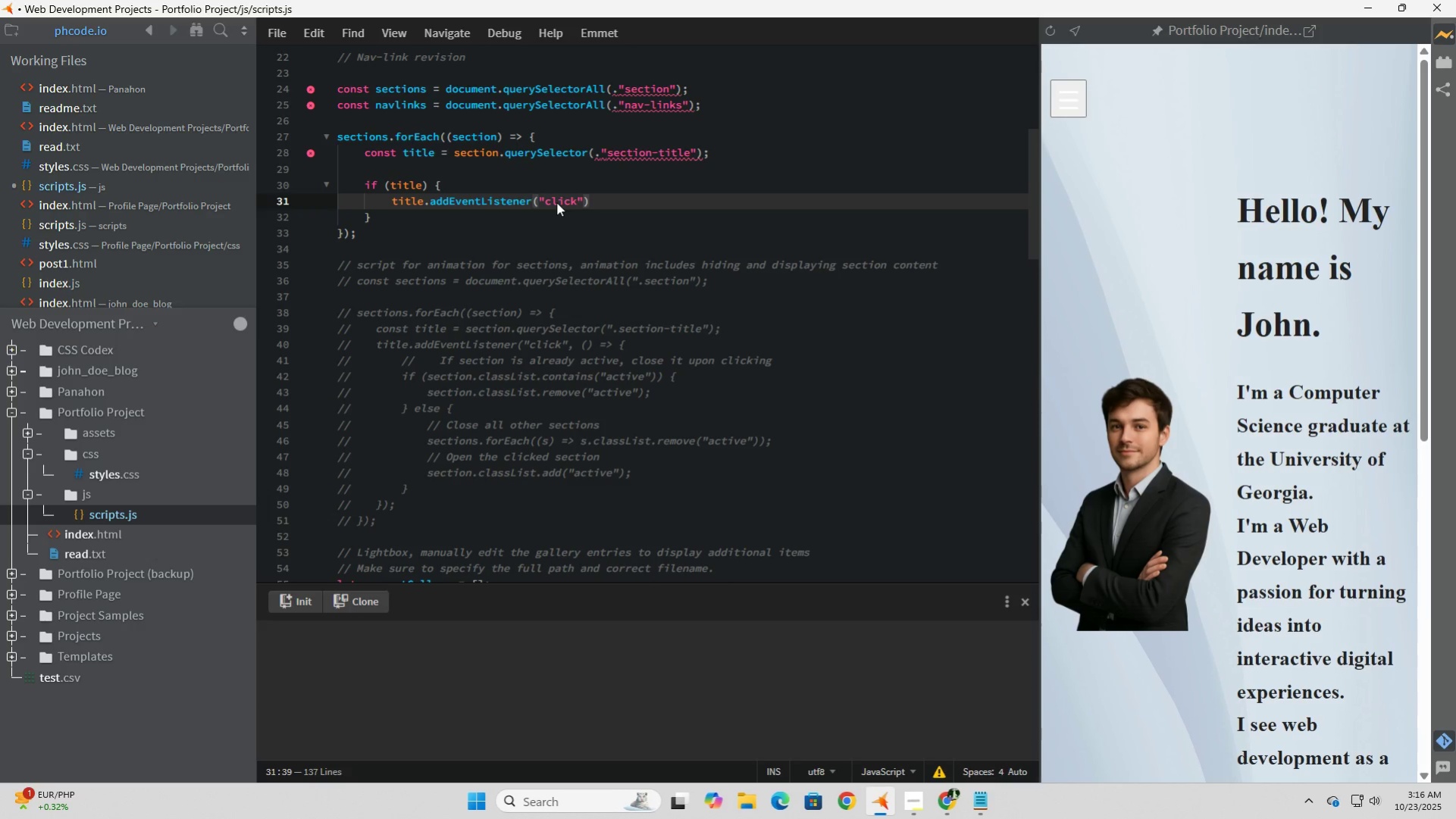 
type(, () => {)
 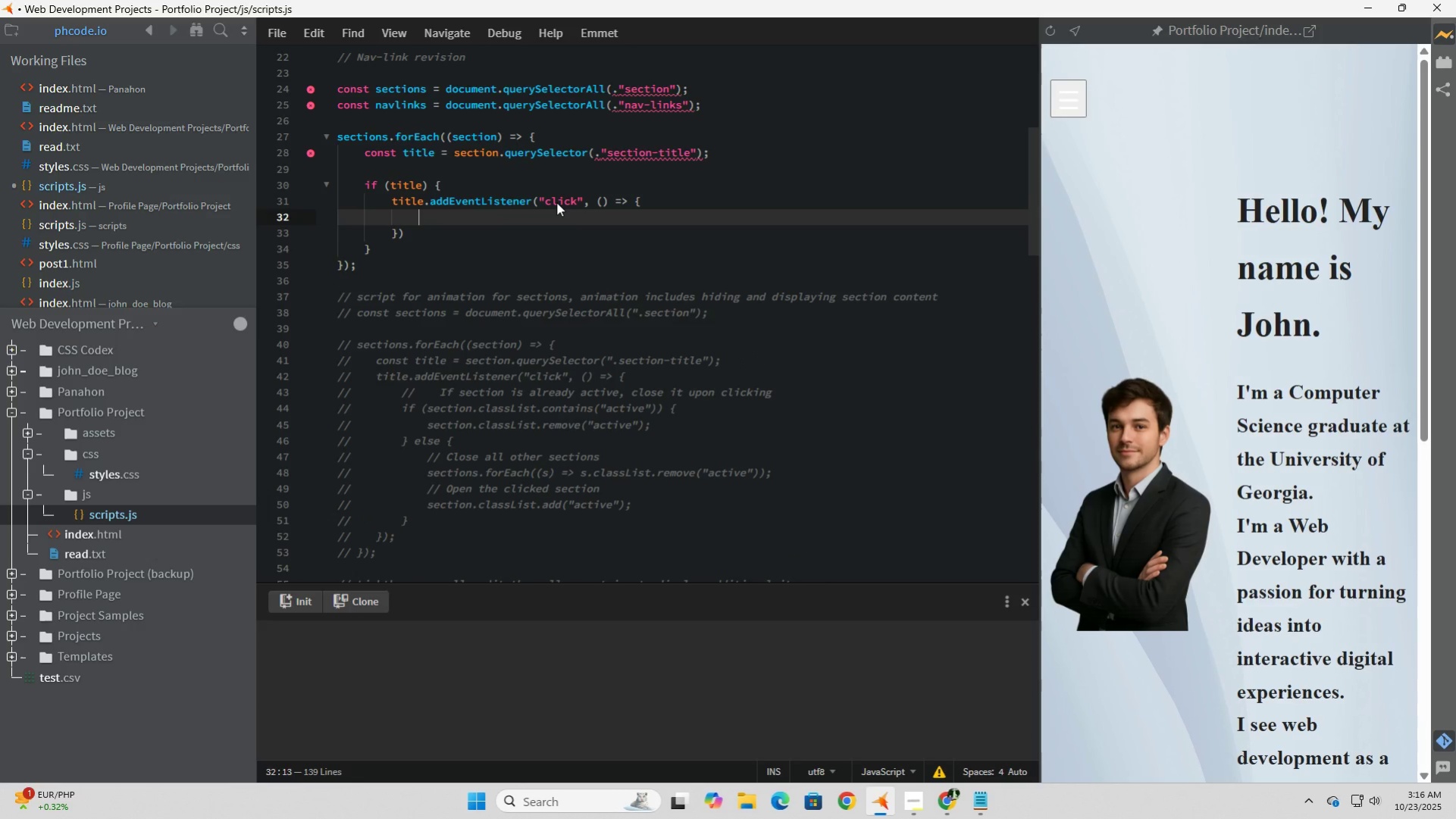 
 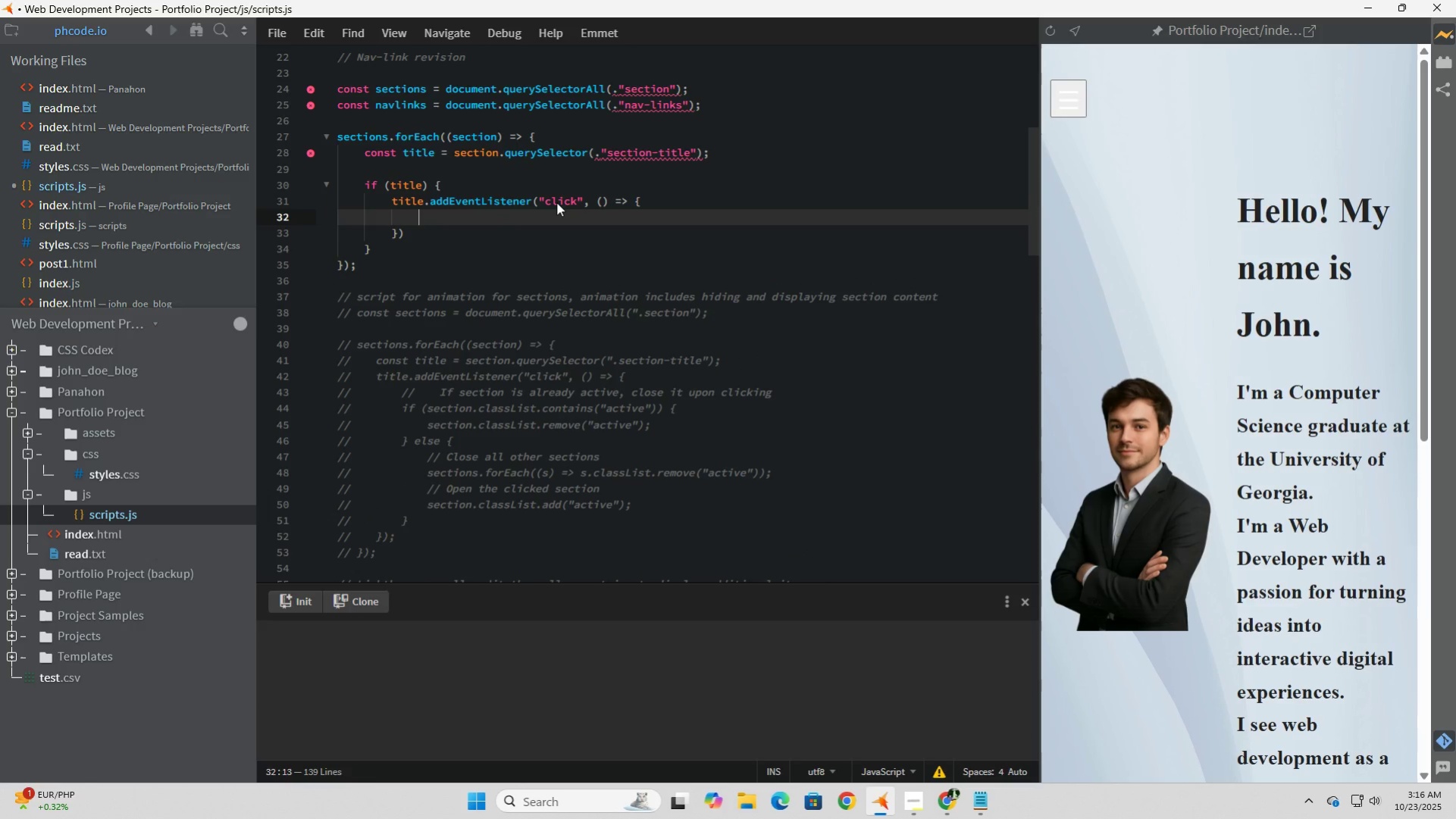 
key(Enter)
 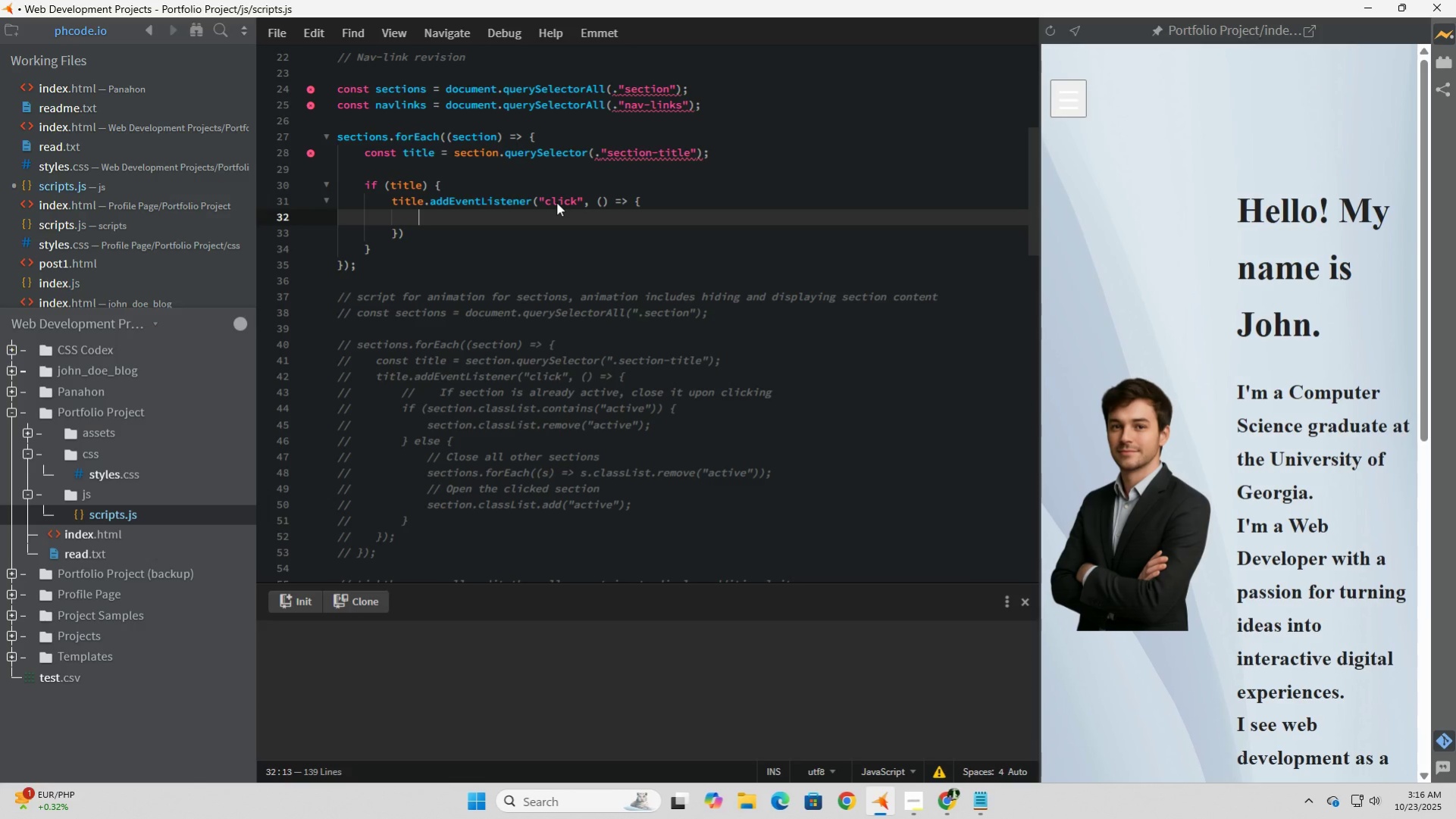 
type(const)
key(Tab)
type( waSA)
key(Backspace)
key(Backspace)
type(sActri)
key(Backspace)
key(Backspace)
key(Backspace)
type(ive = section.classList)
key(Tab)
type(.)
 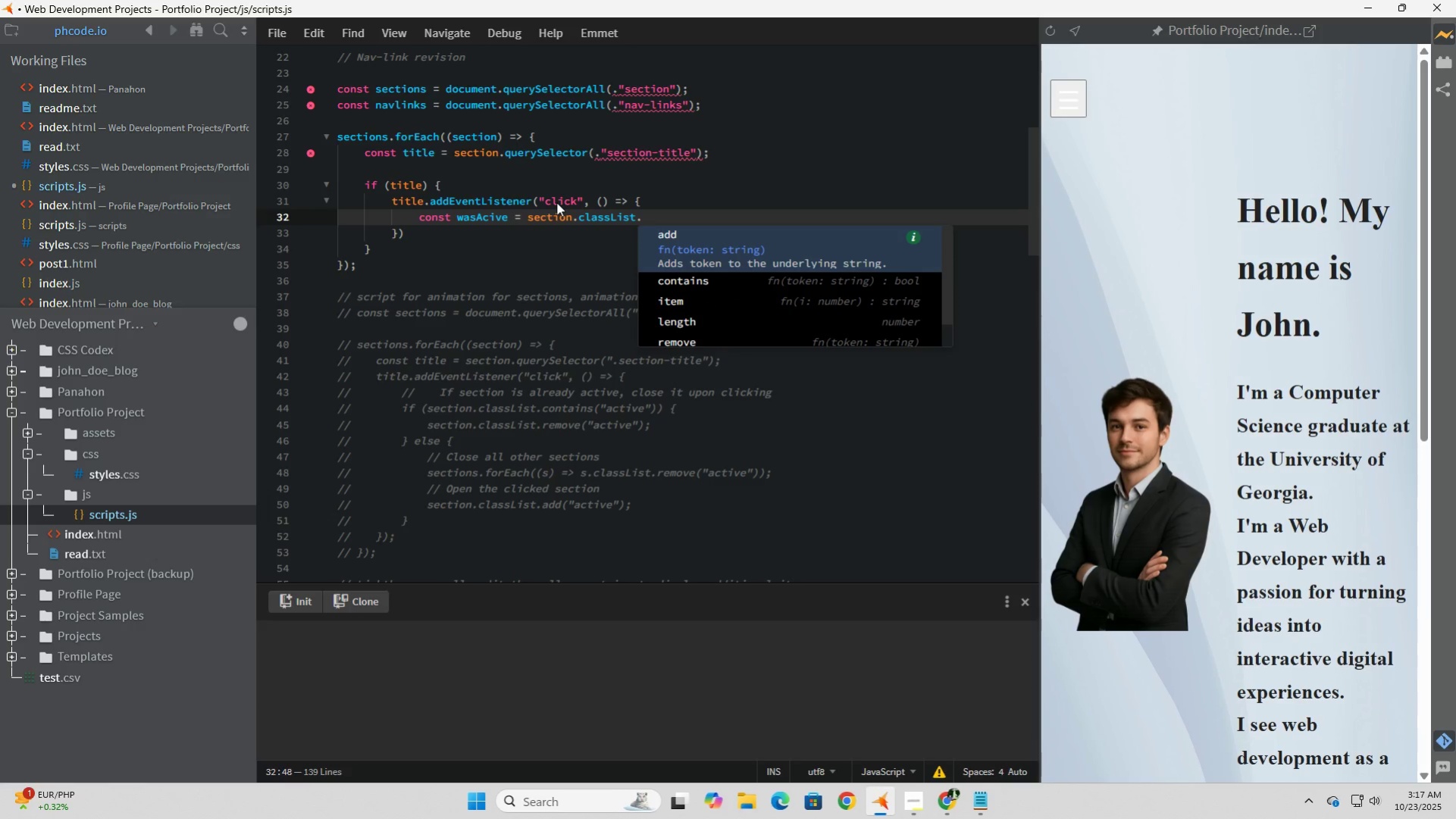 
type(contains("active");)
 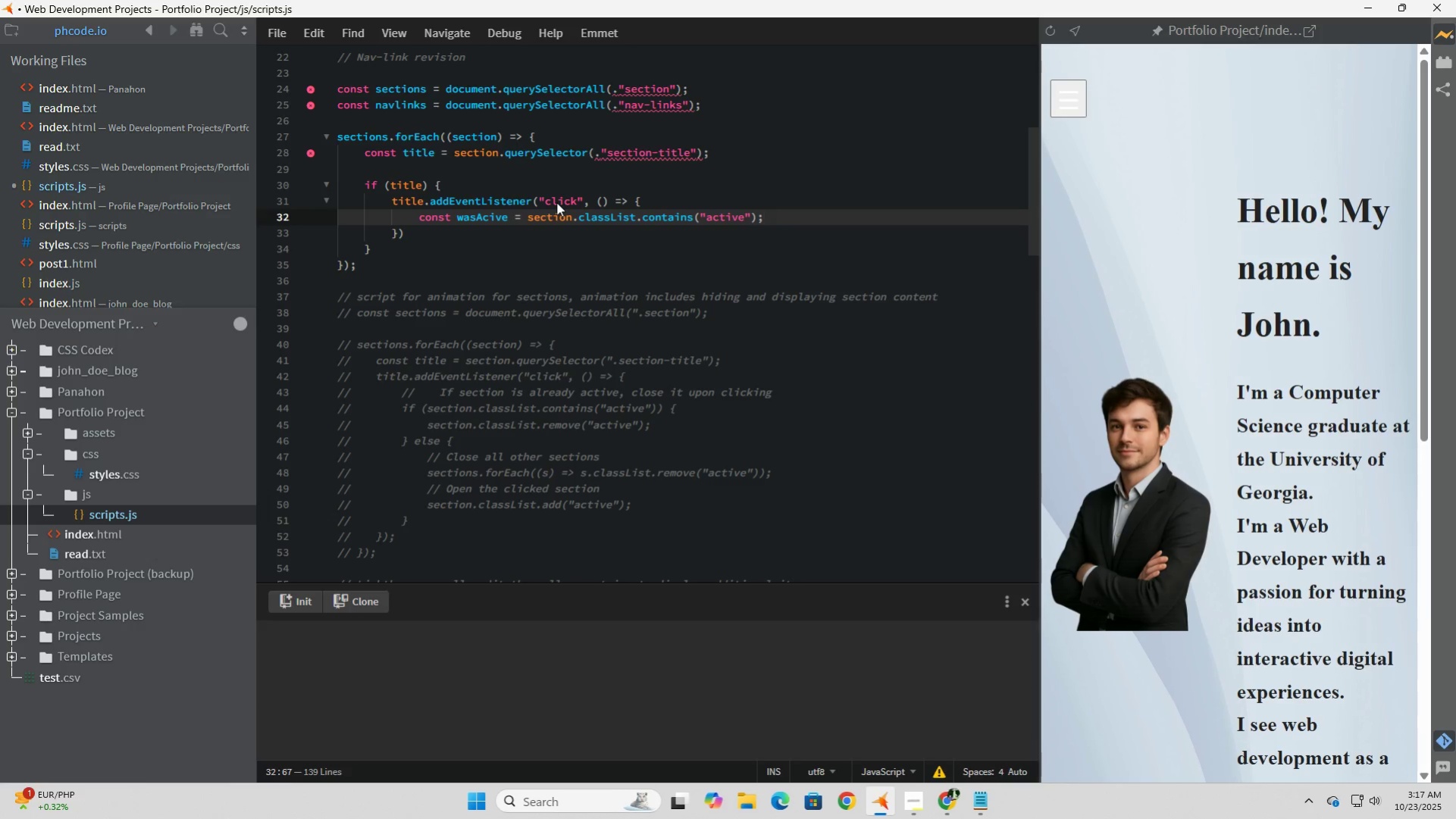 
key(Enter)
 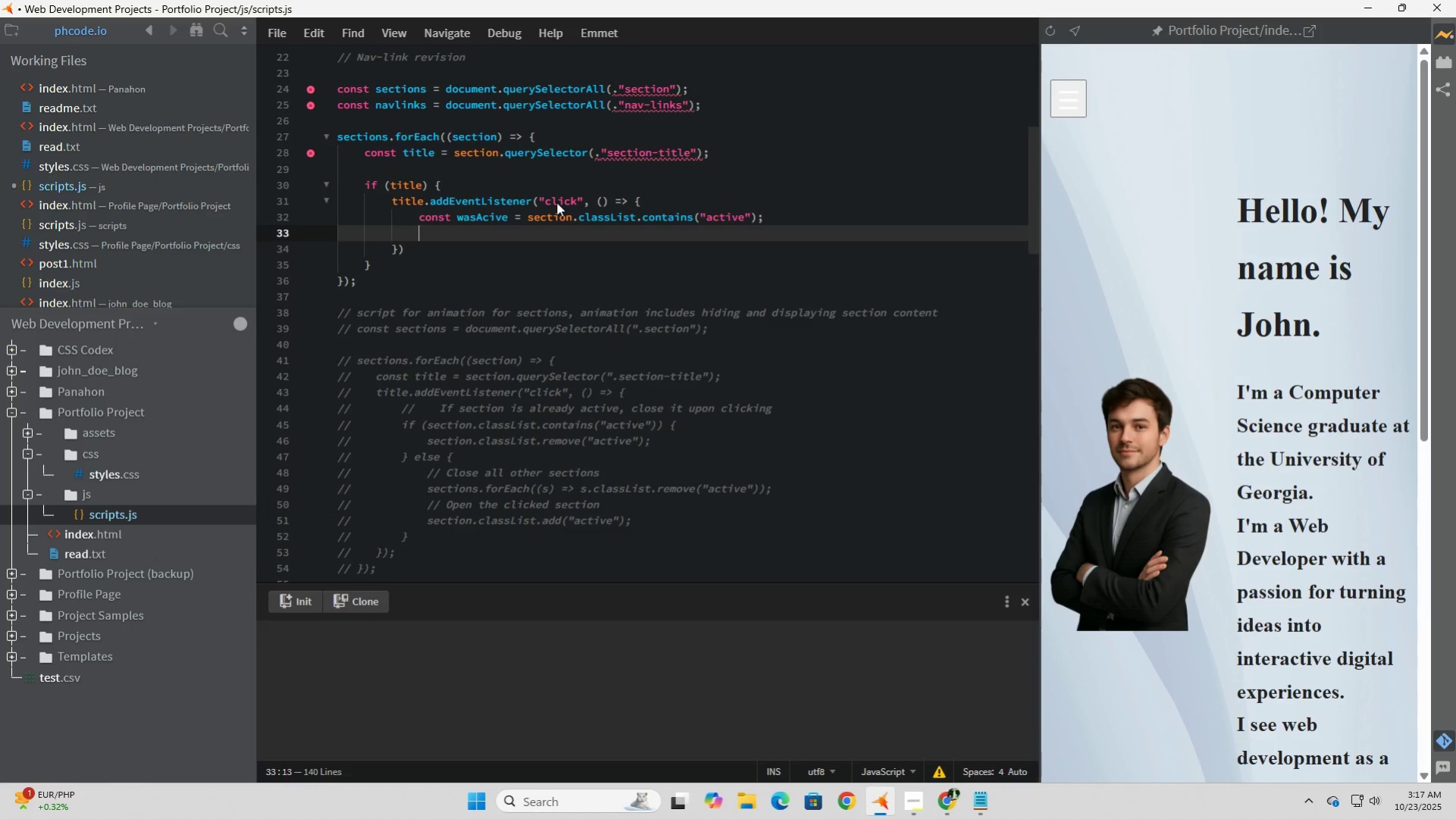 
wait(9.53)
 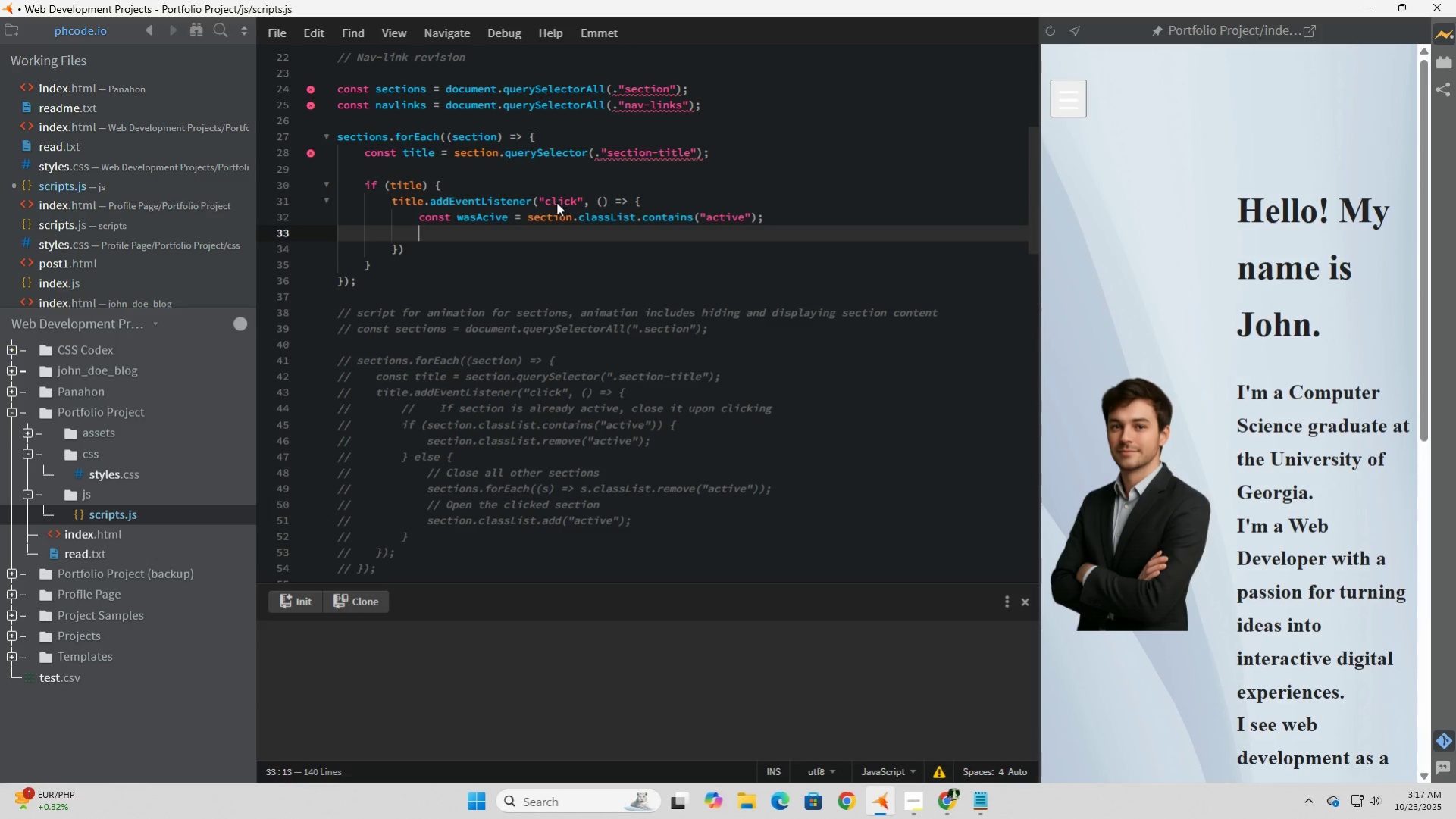 
type(sections.)
 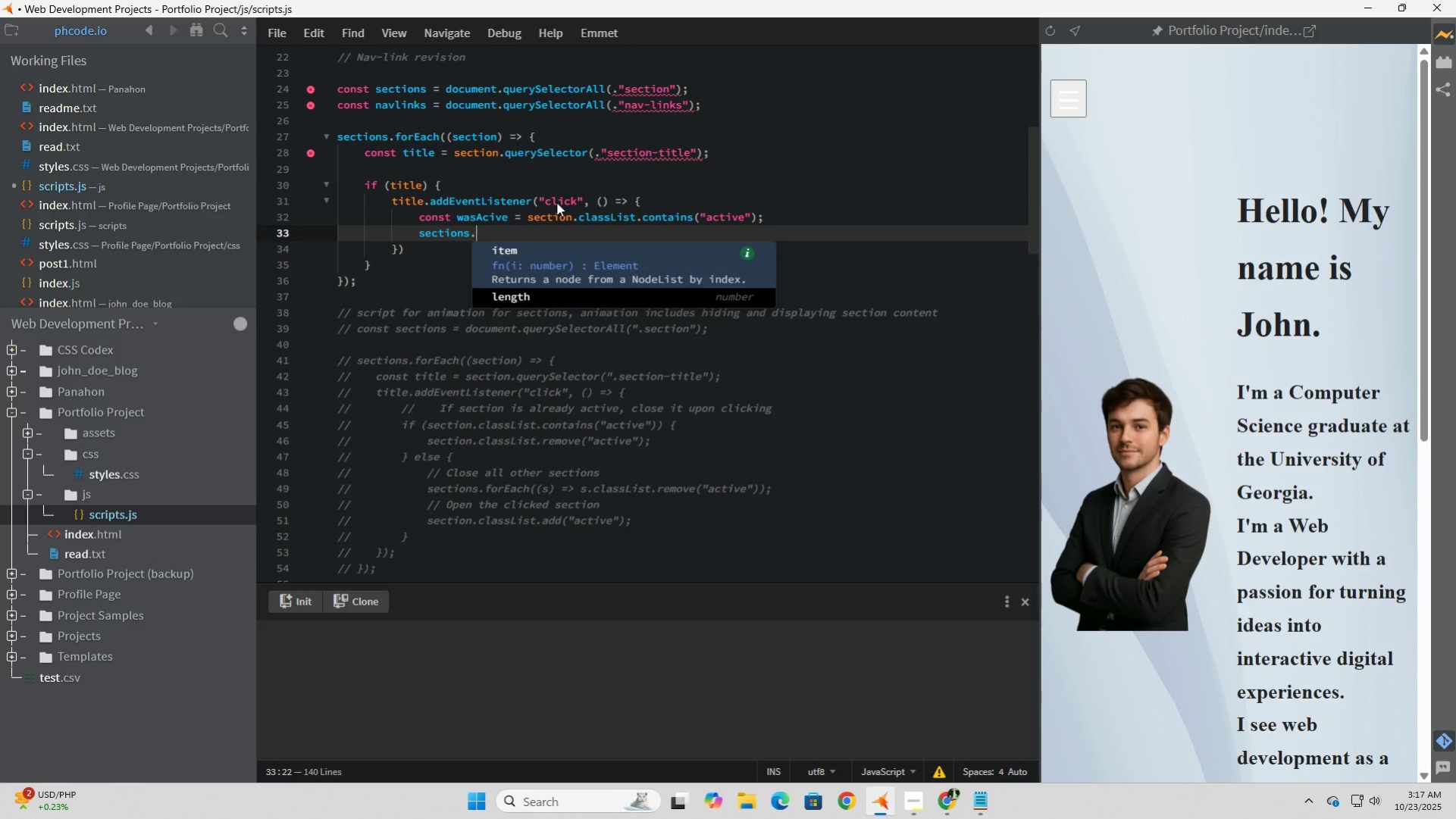 
wait(8.48)
 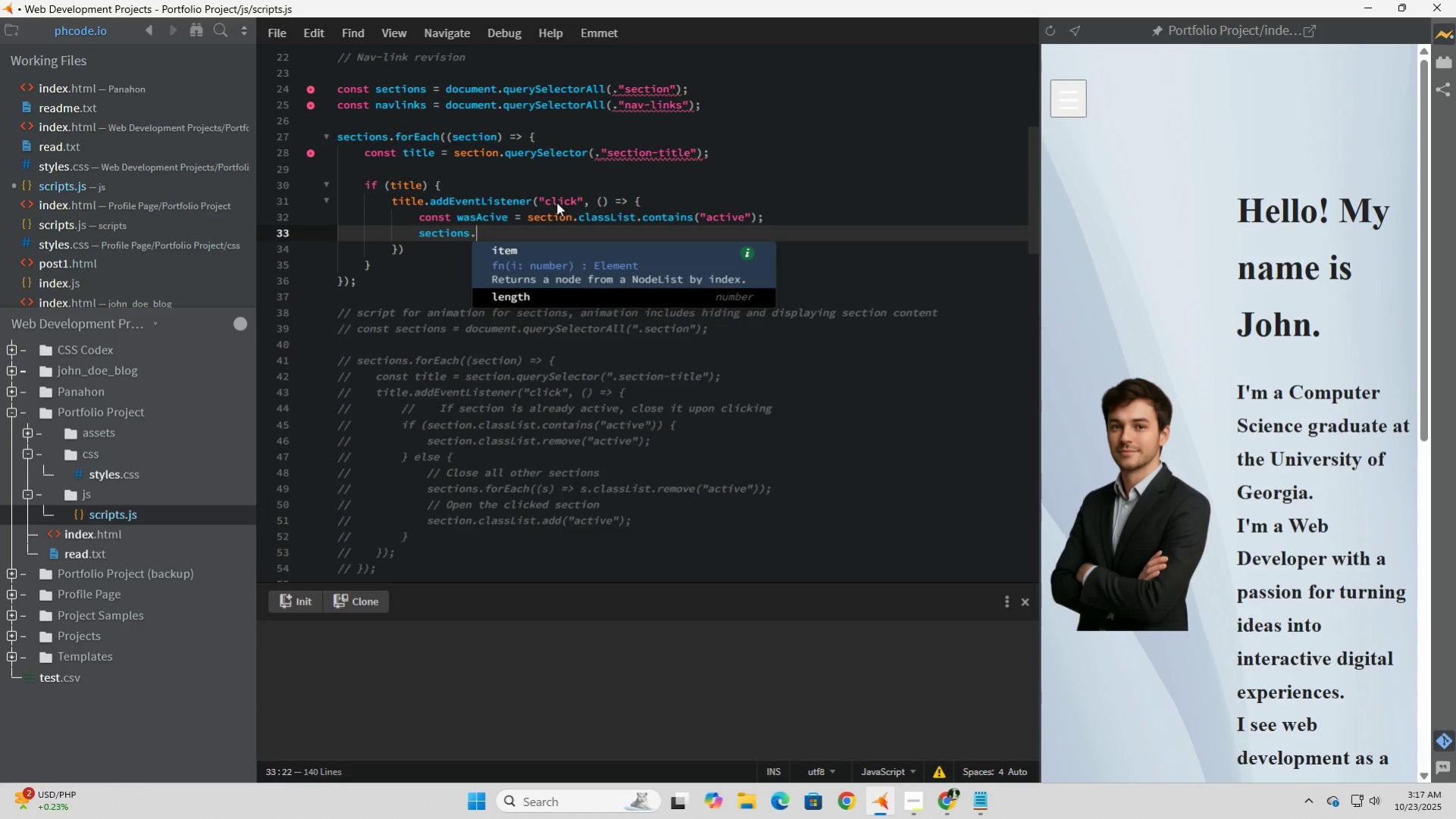 
type(foreac)
key(Tab)
type(((s)
 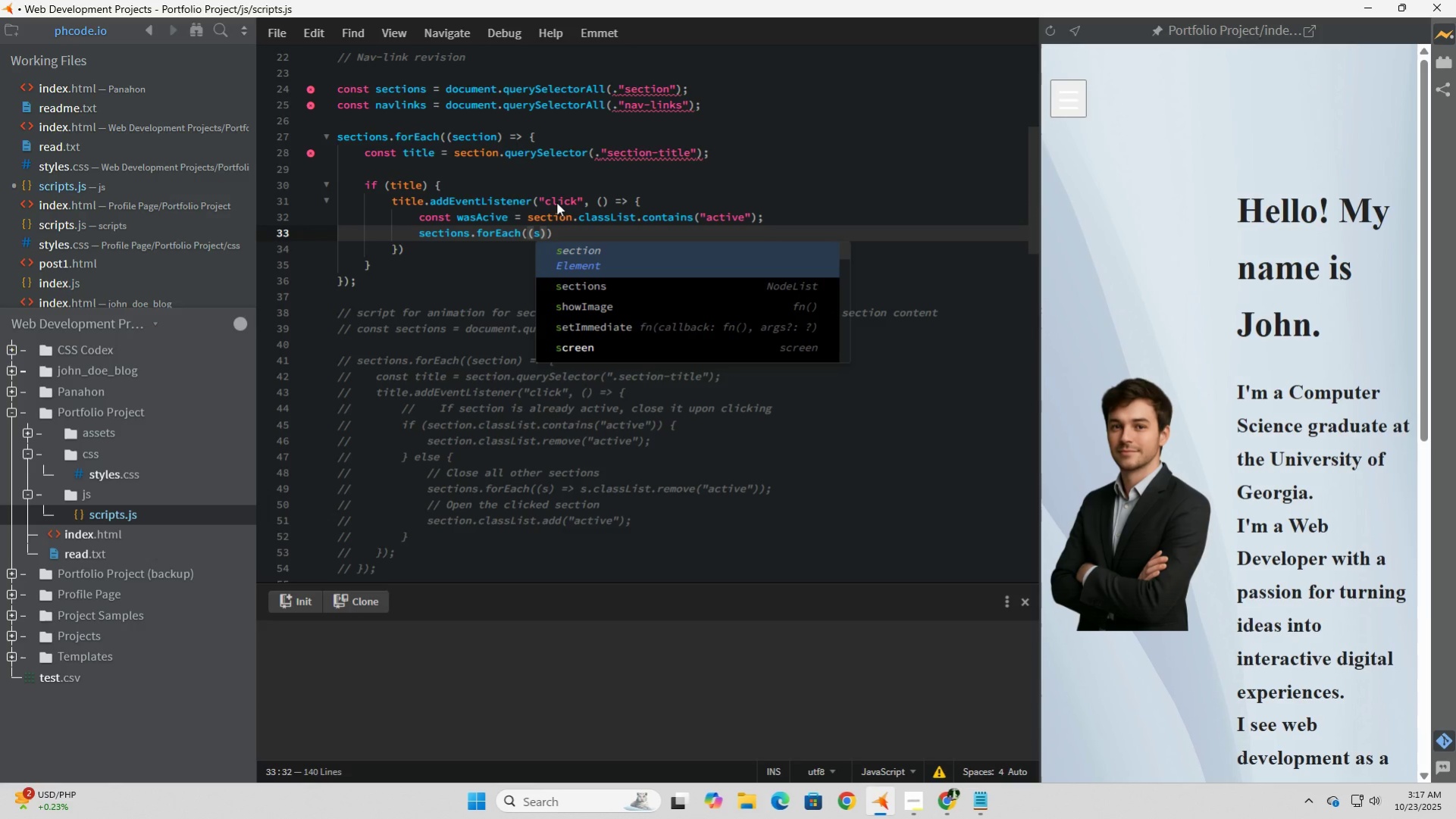 
key(ArrowRight)
 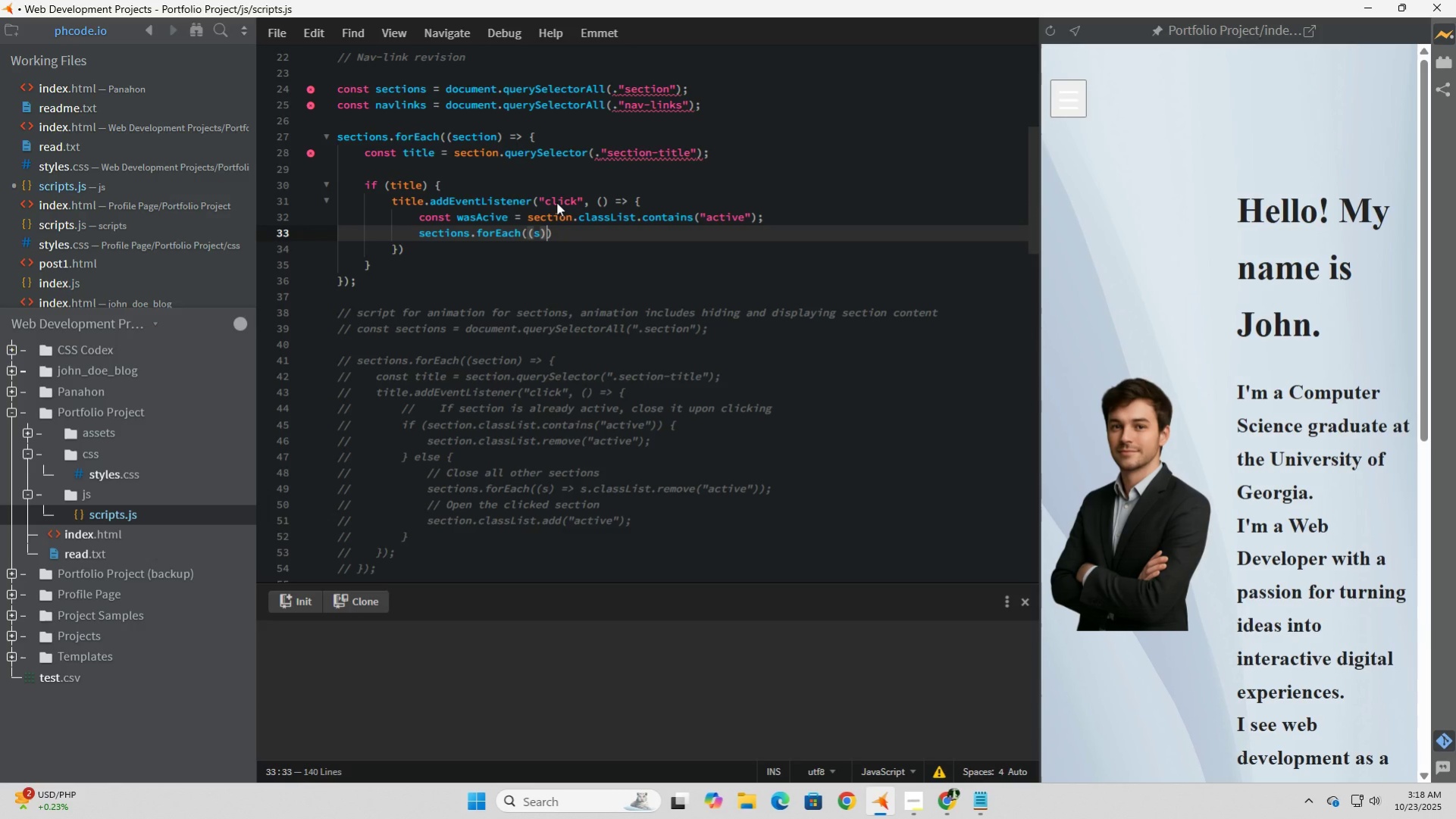 
wait(5.77)
 